 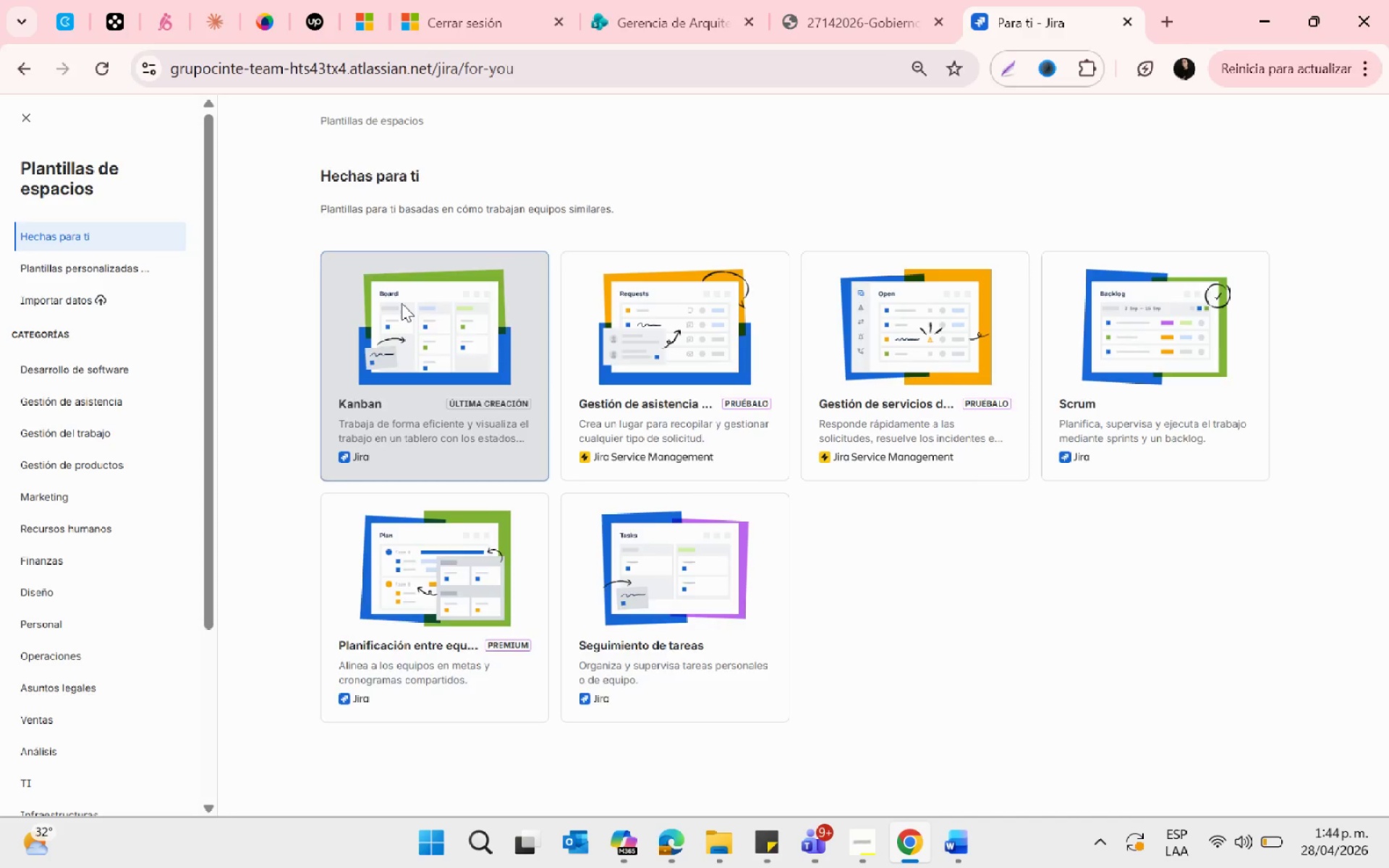 
scroll: coordinate [1030, 749], scroll_direction: down, amount: 4.0
 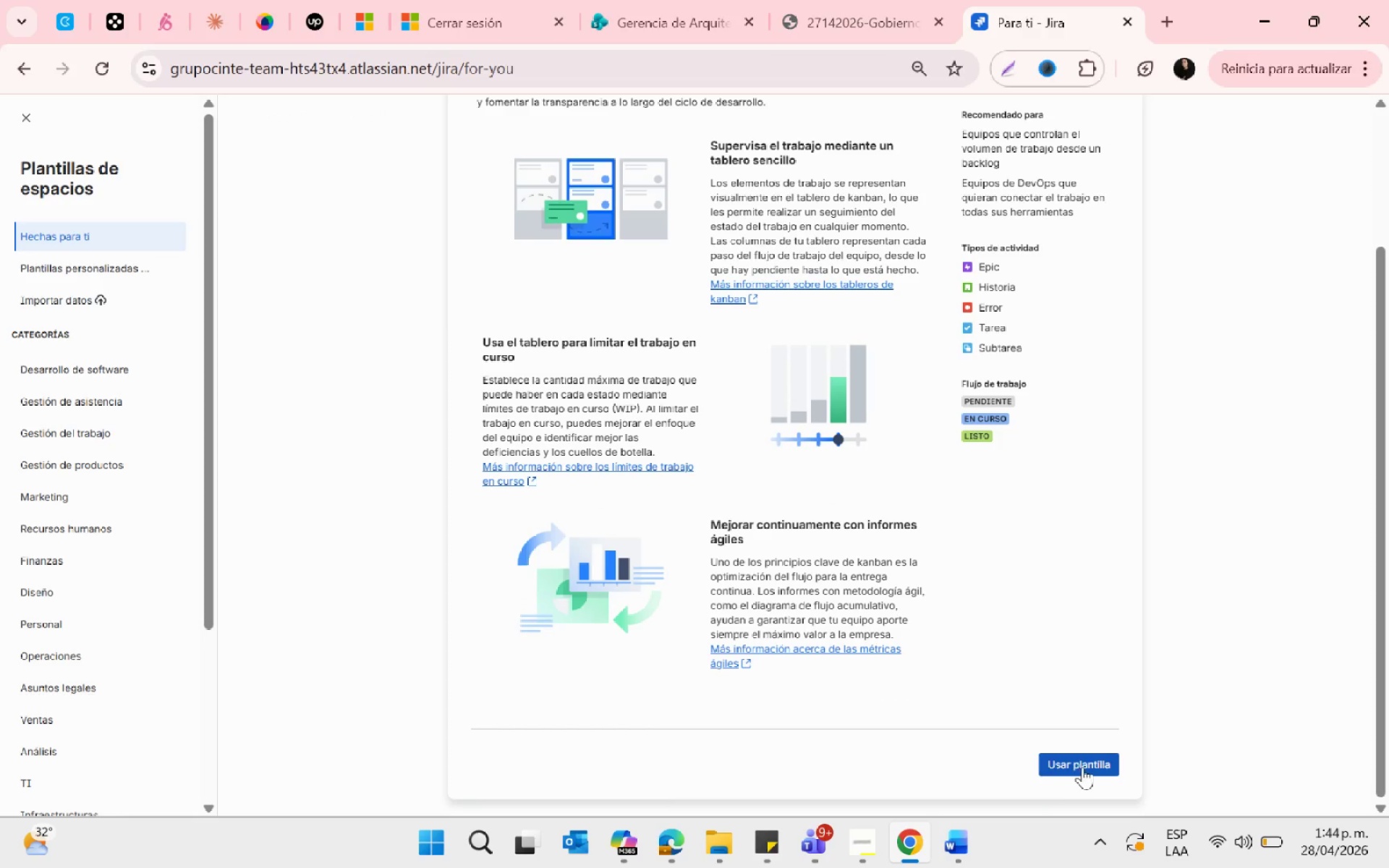 
left_click([234, 385])
 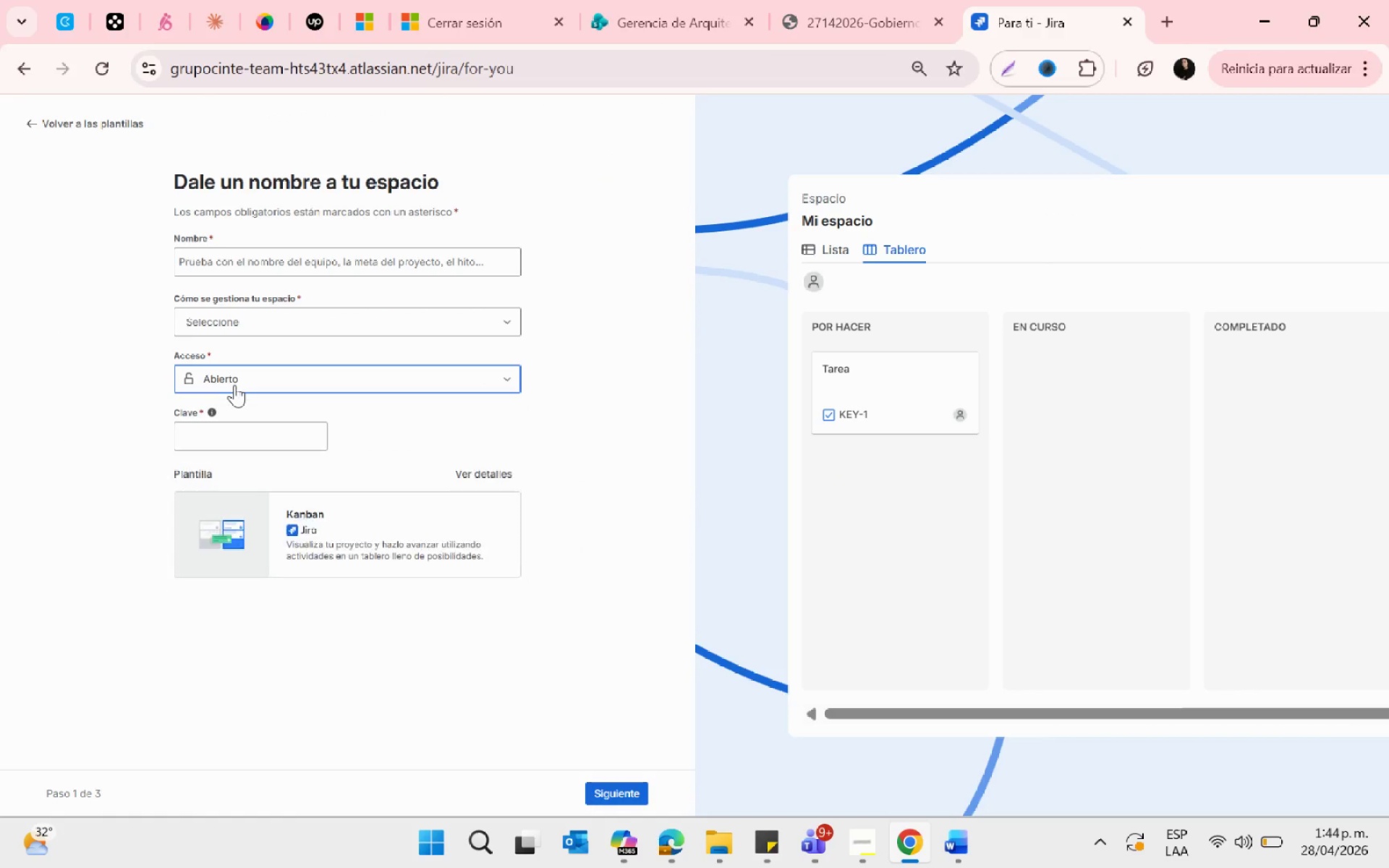 
left_click([234, 385])
 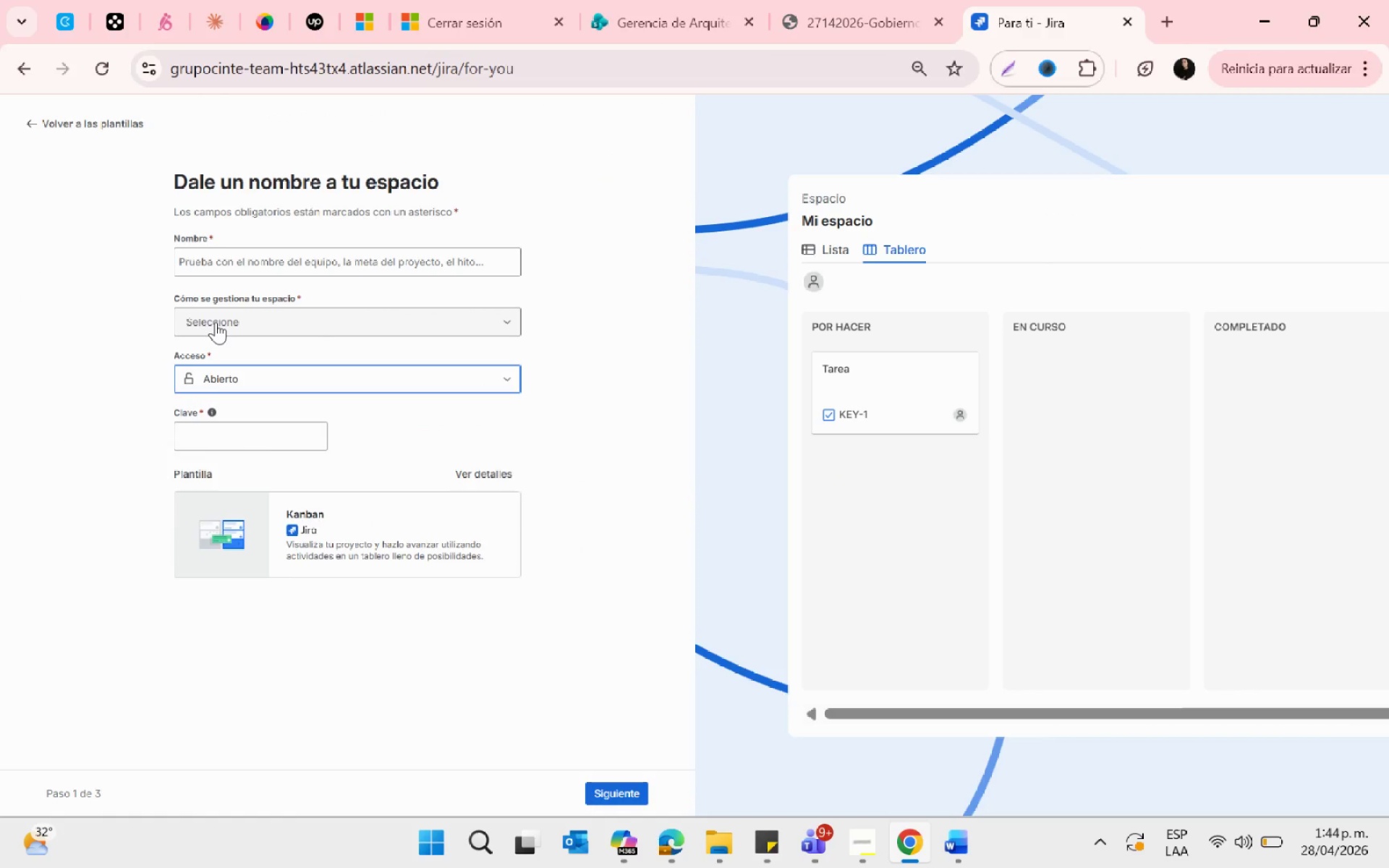 
left_click([216, 322])
 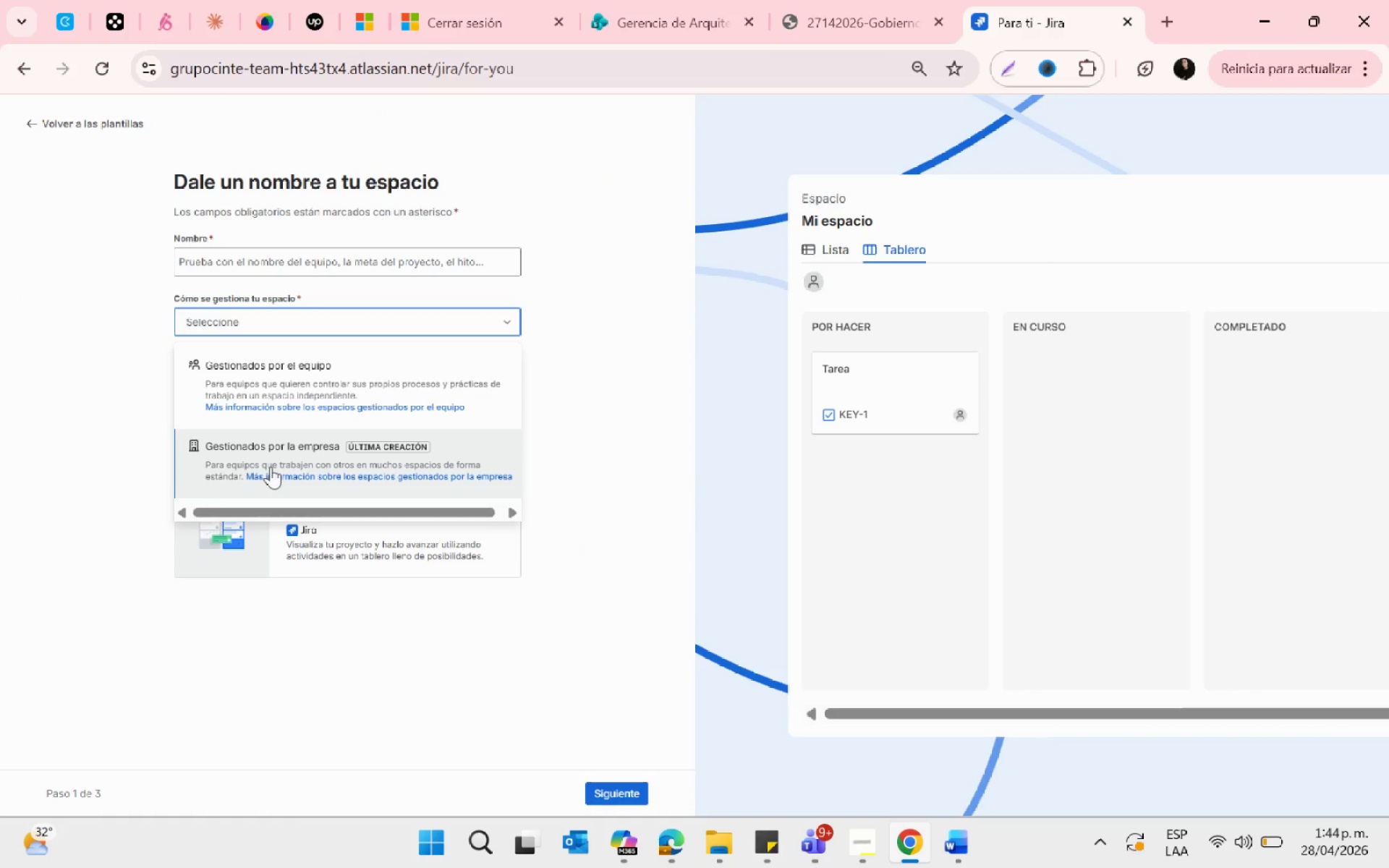 
left_click([271, 467])
 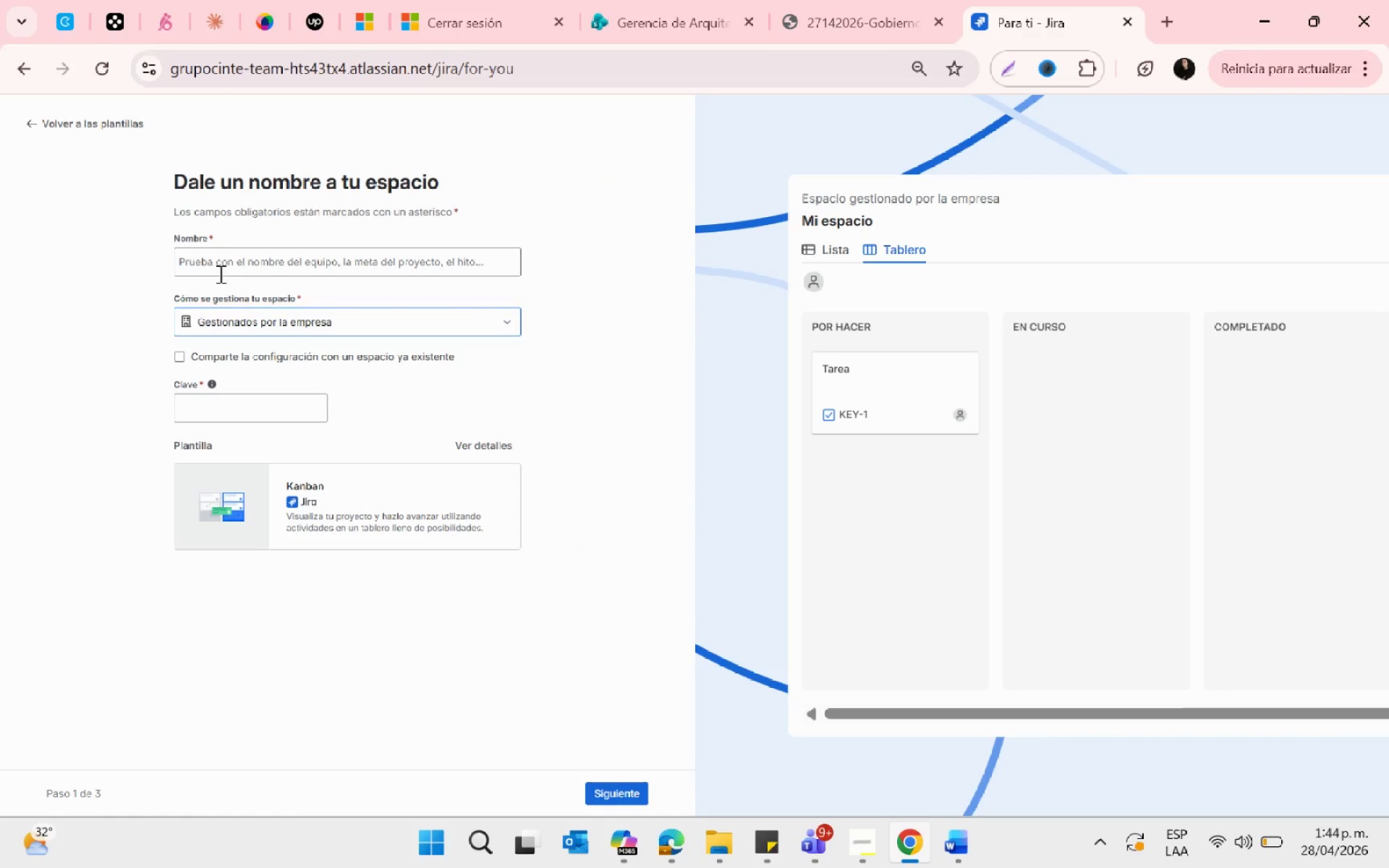 
double_click([212, 265])
 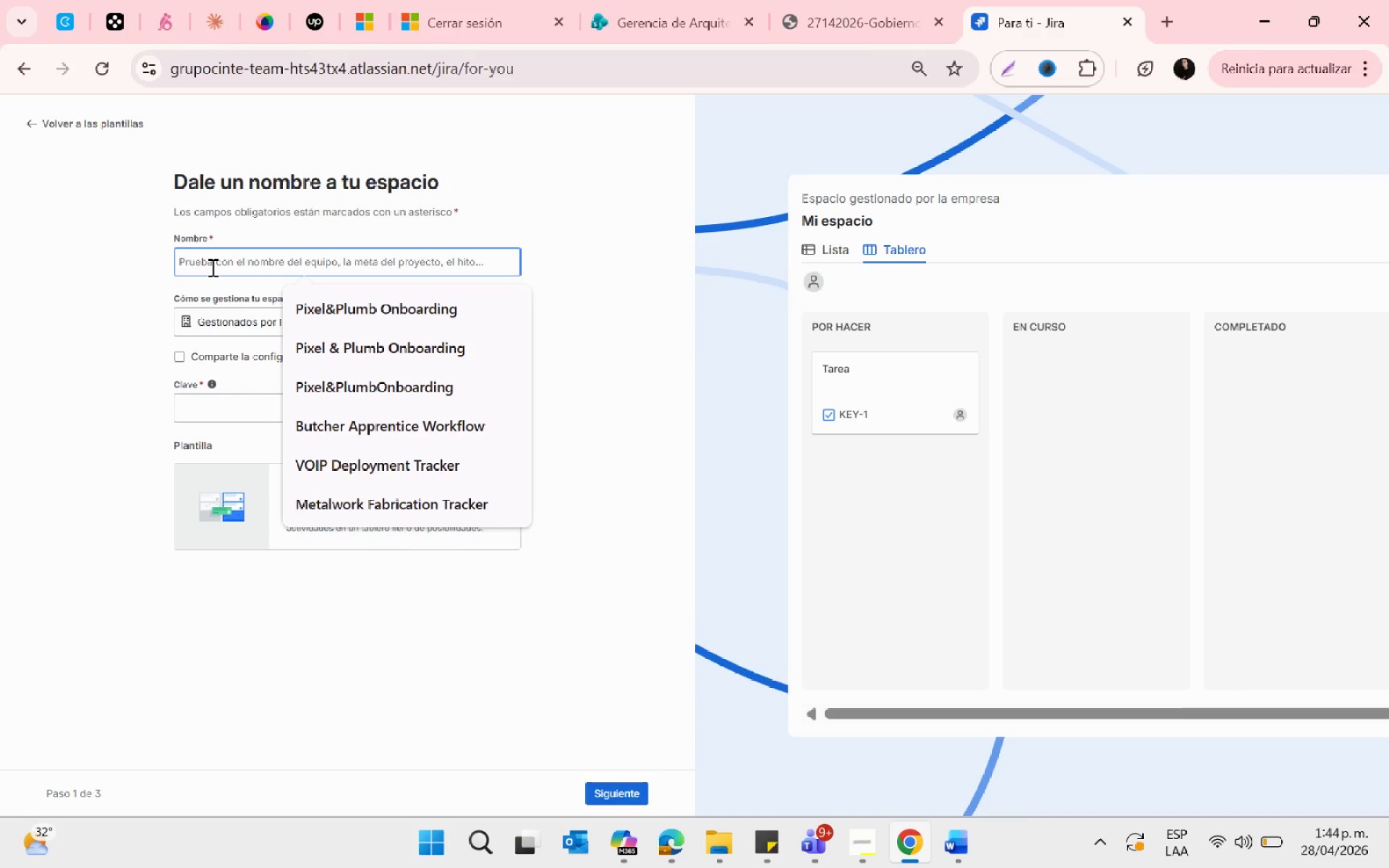 
wait(16.08)
 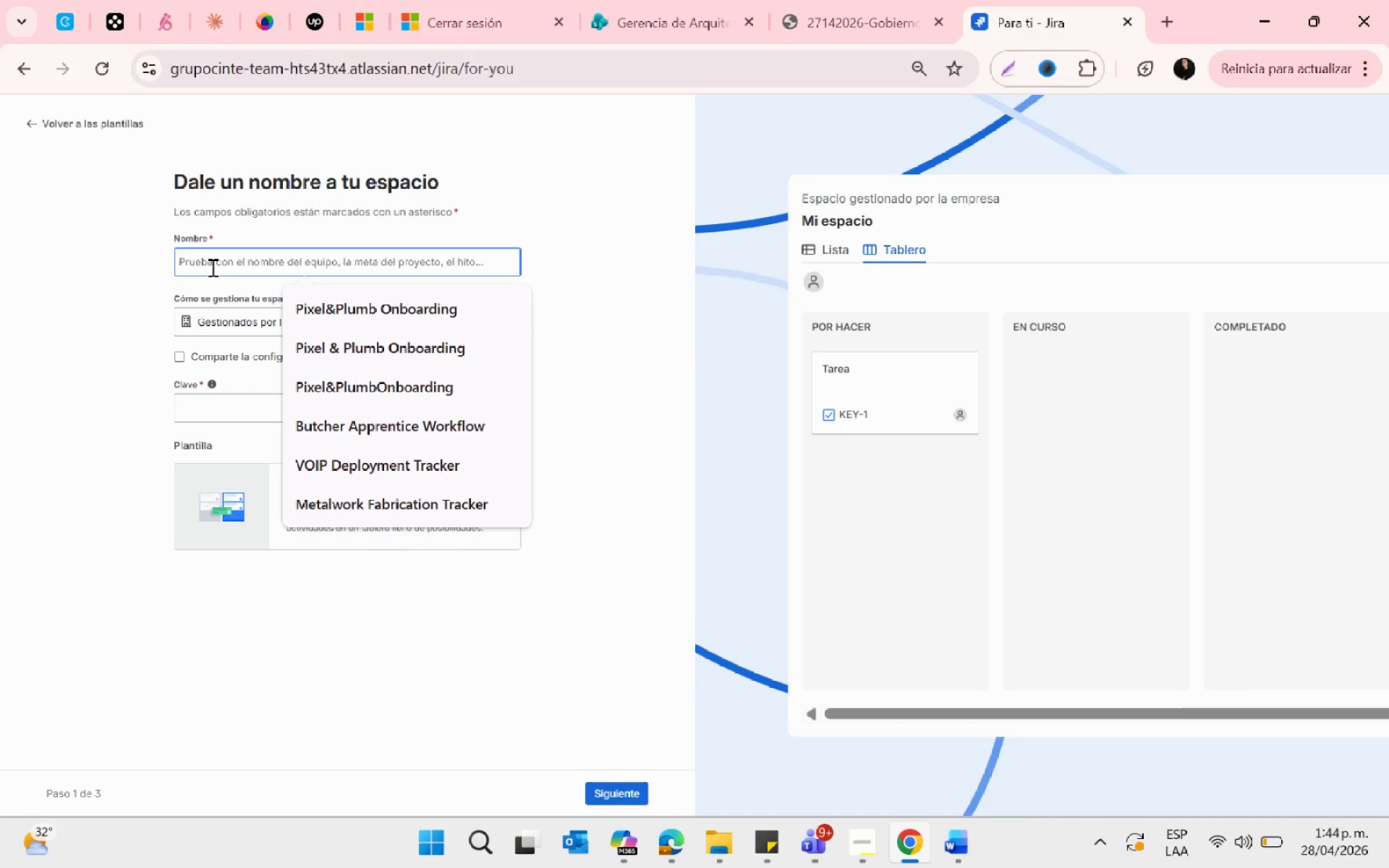 
type(Pre-Market)
 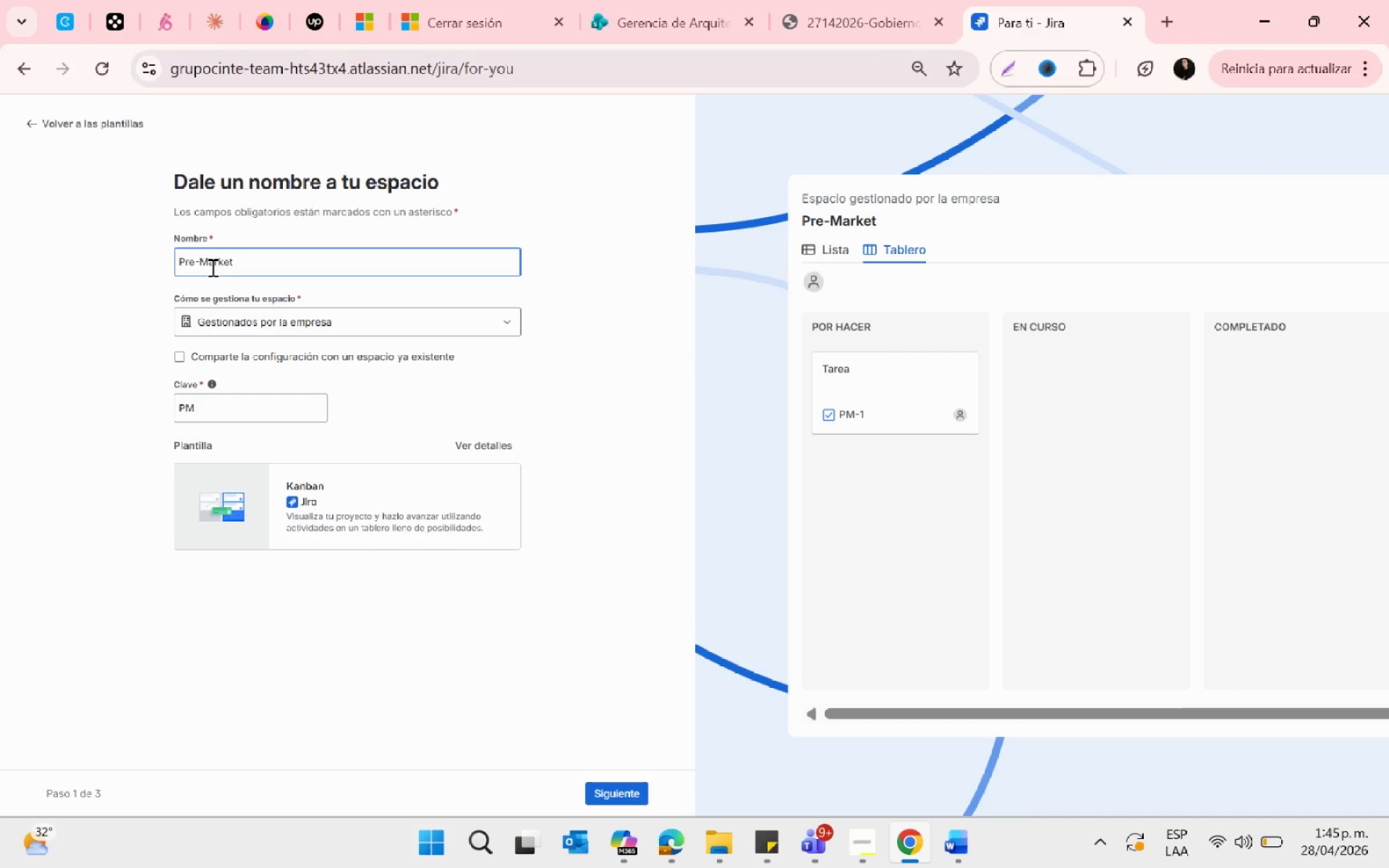 
type( Property PRep)
key(Backspace)
key(Backspace)
type(rep)
key(Backspace)
key(Backspace)
key(Backspace)
key(Backspace)
type(rep Hub)
 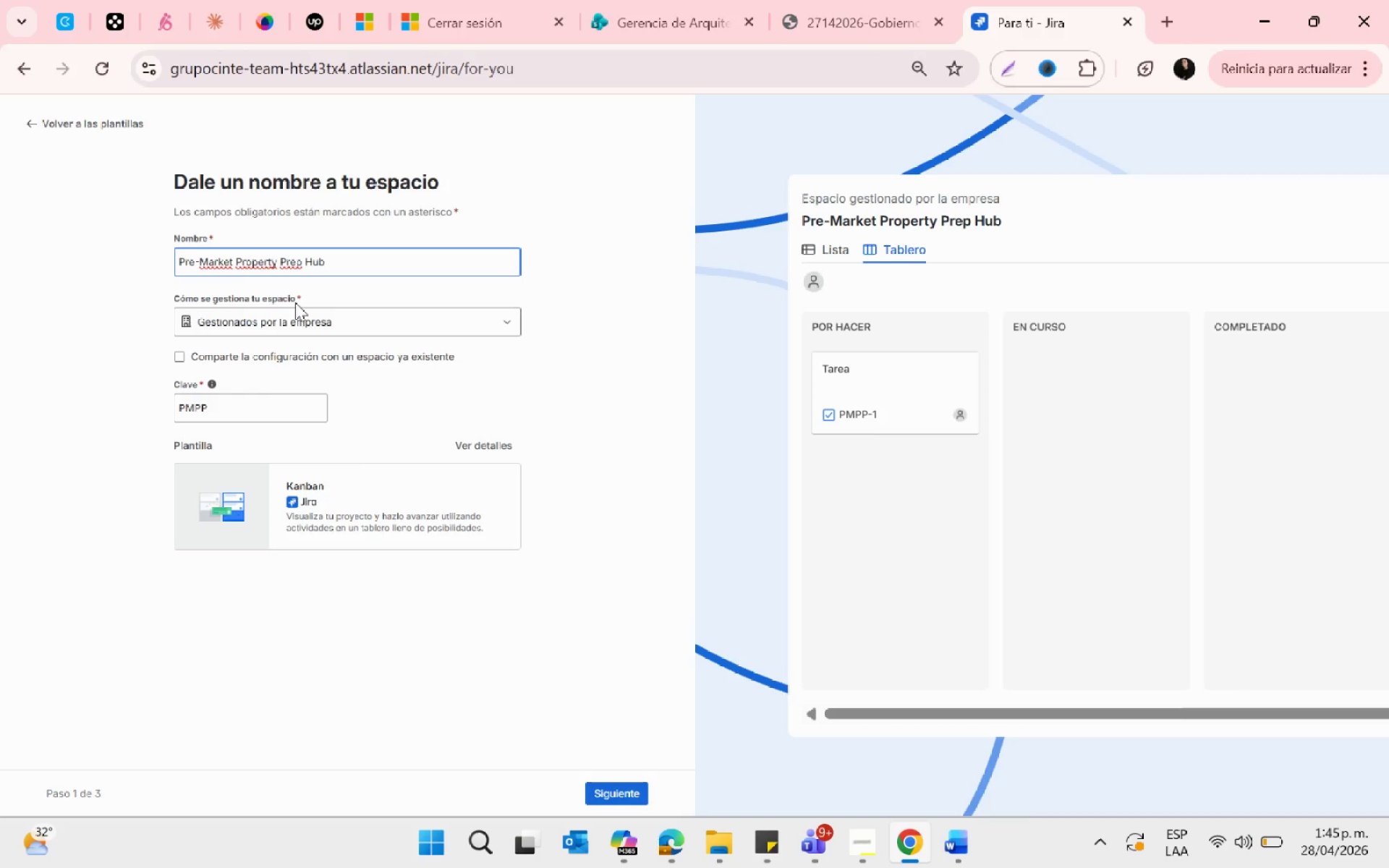 
left_click([263, 403])
 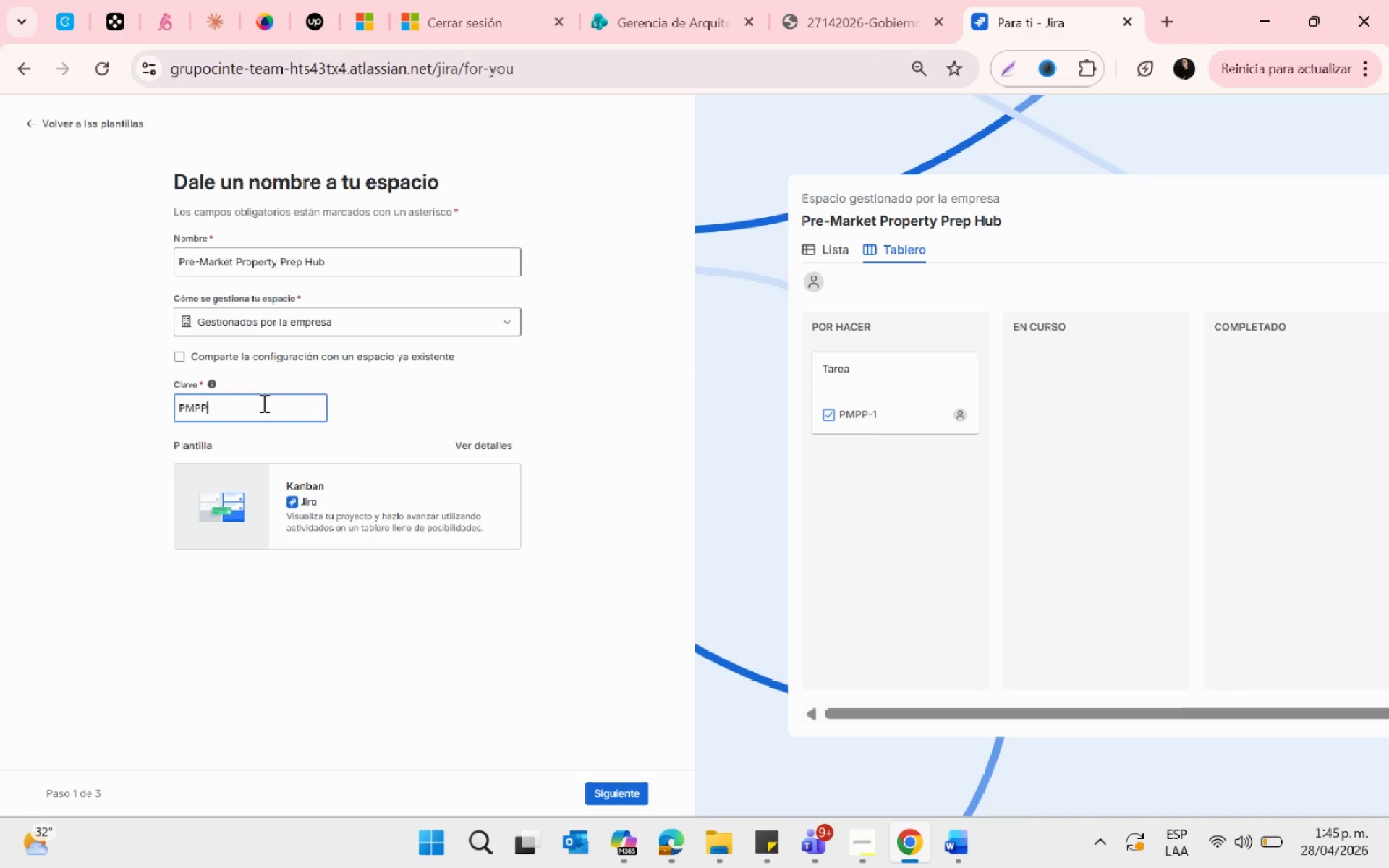 
key(Backspace)
key(Backspace)
key(Backspace)
key(Backspace)
key(Backspace)
key(Backspace)
key(Backspace)
type(PMH)
 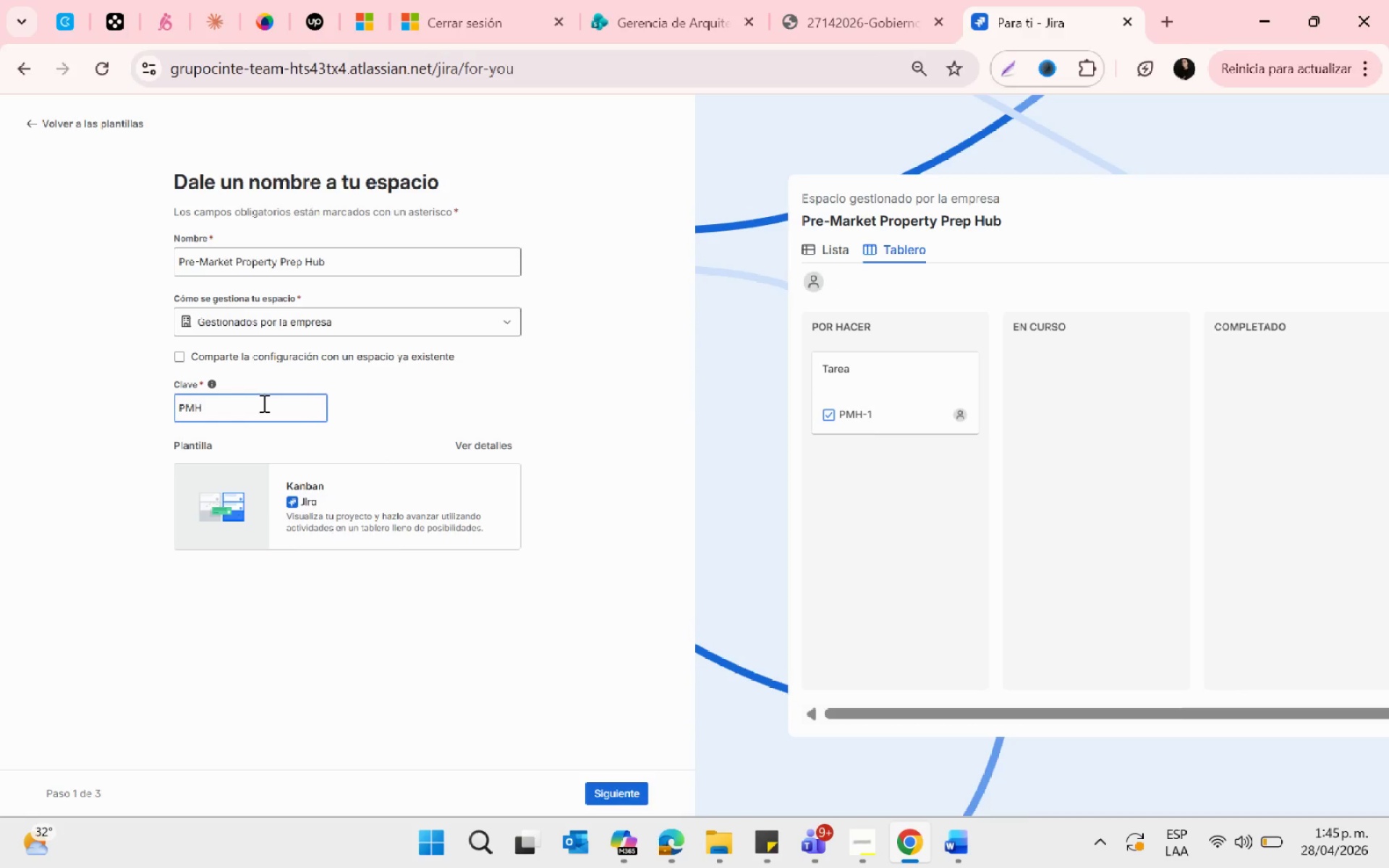 
left_click([621, 787])
 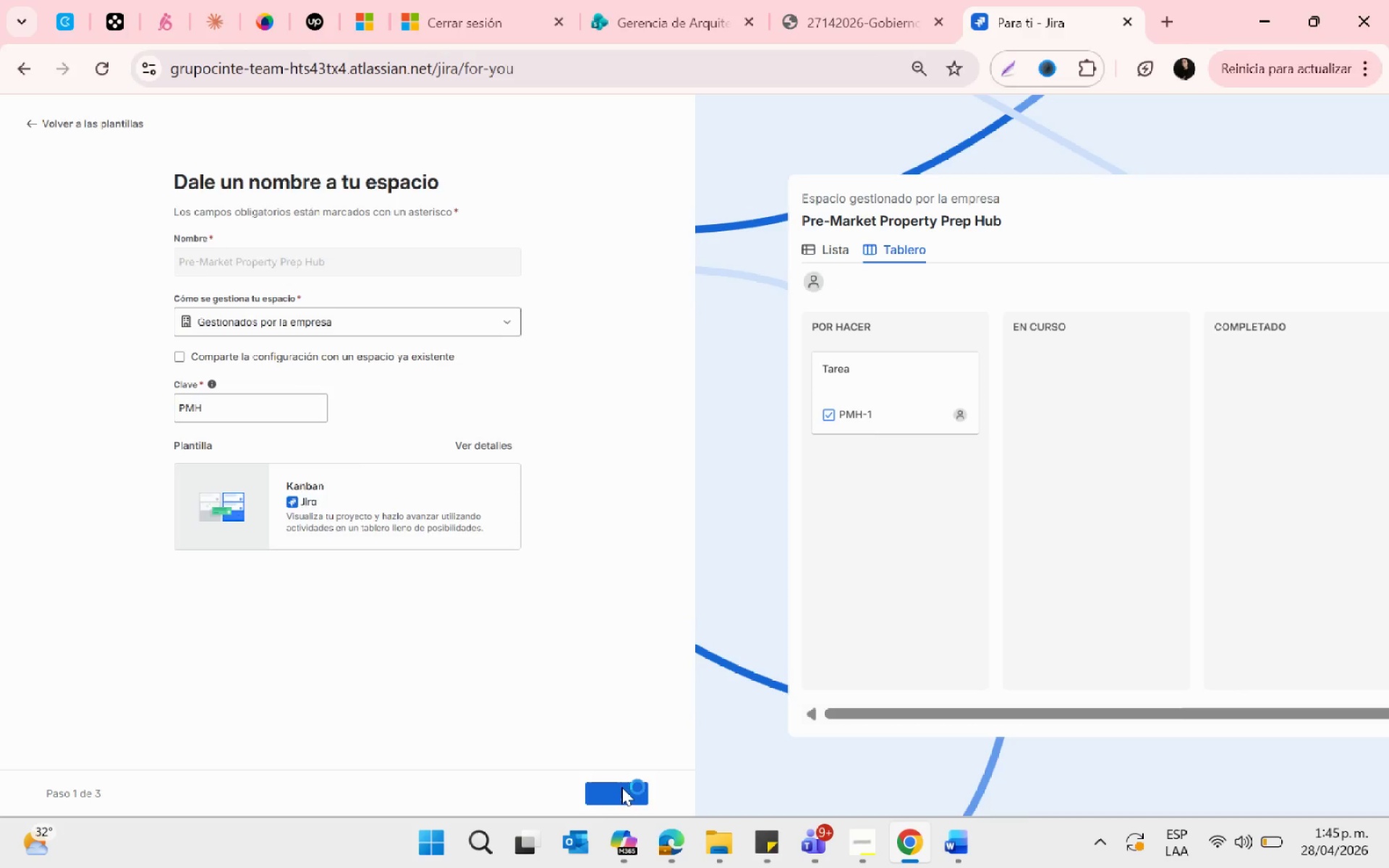 
scroll: coordinate [574, 811], scroll_direction: down, amount: 2.0
 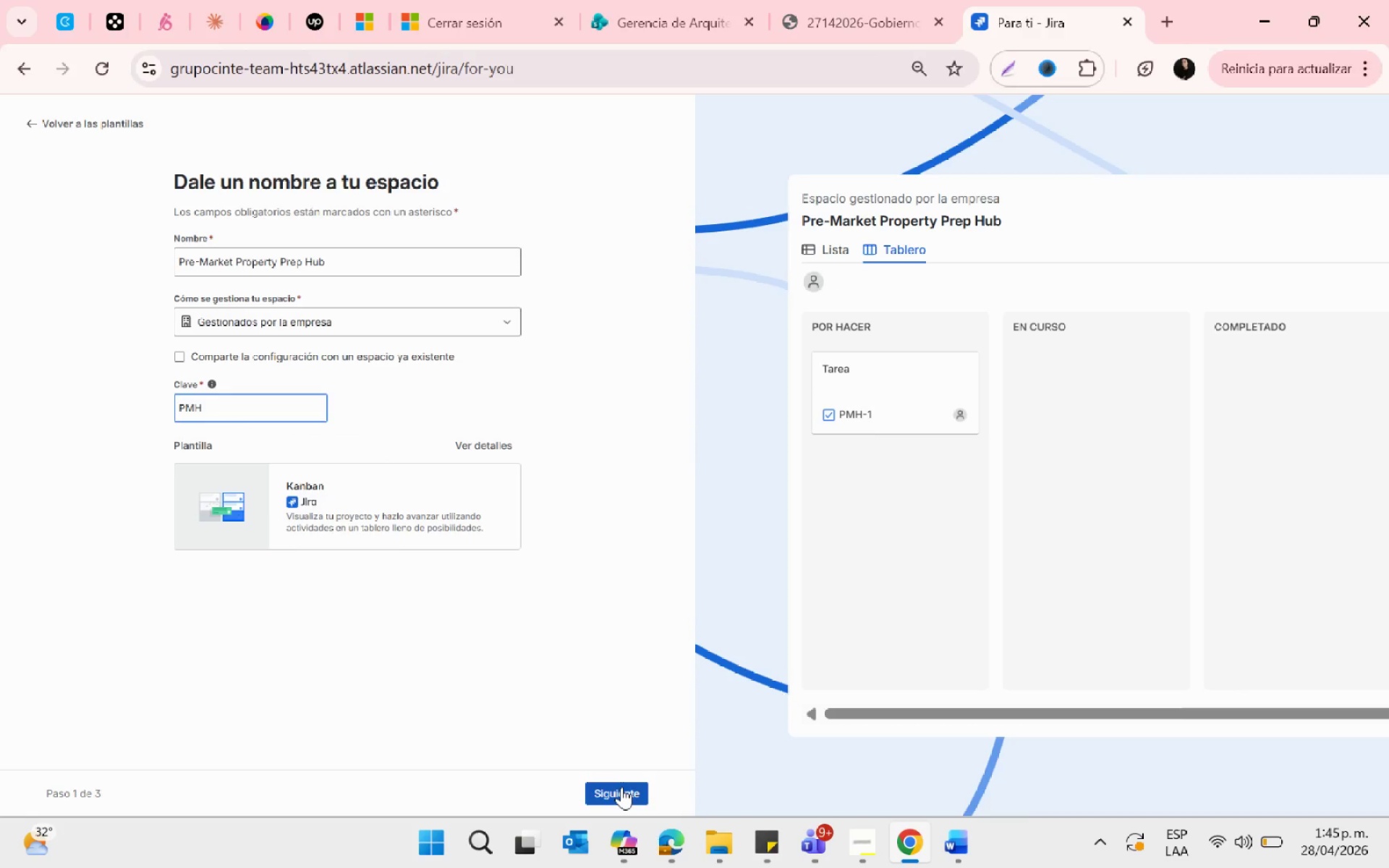 
wait(9.65)
 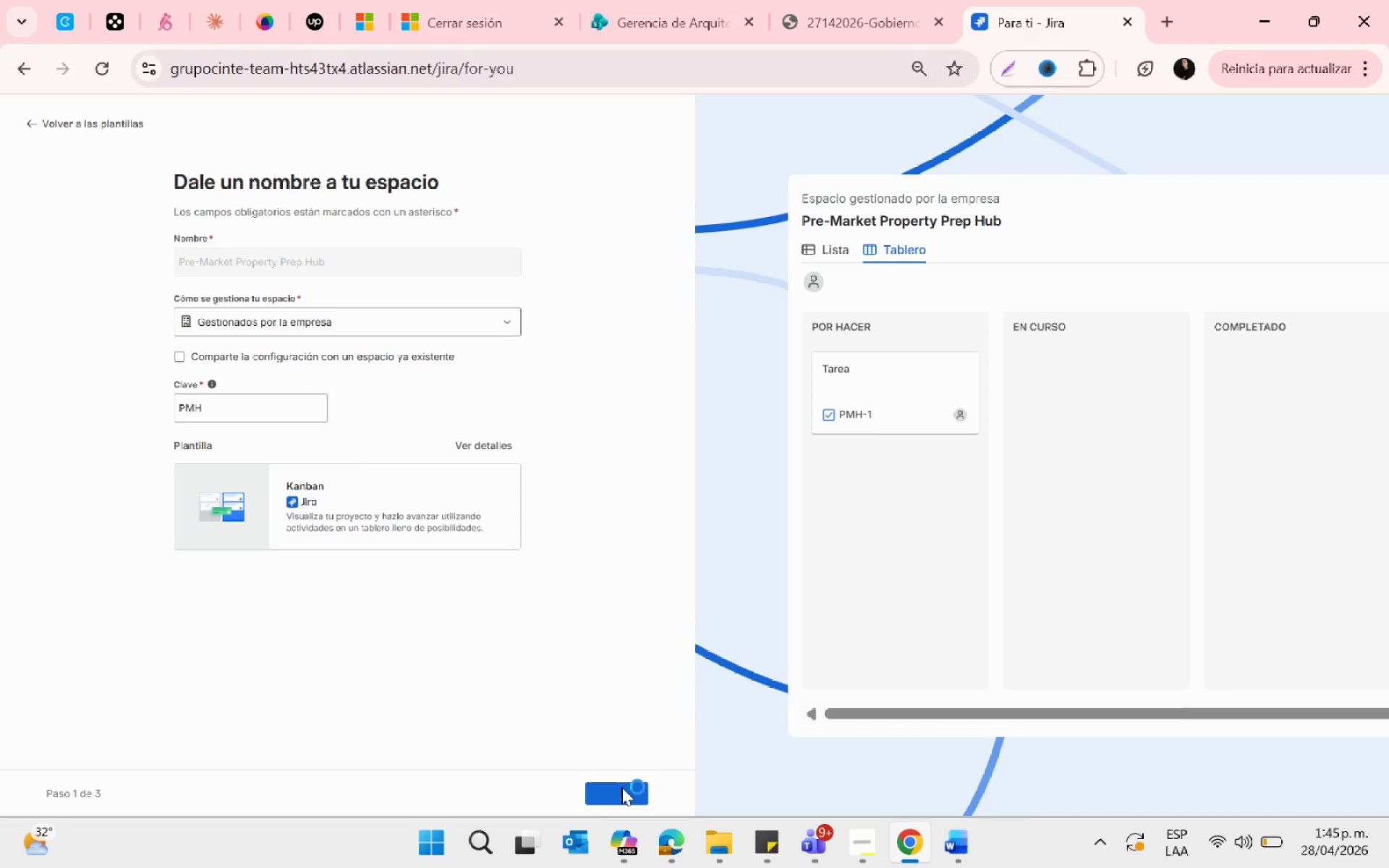 
left_click([274, 274])
 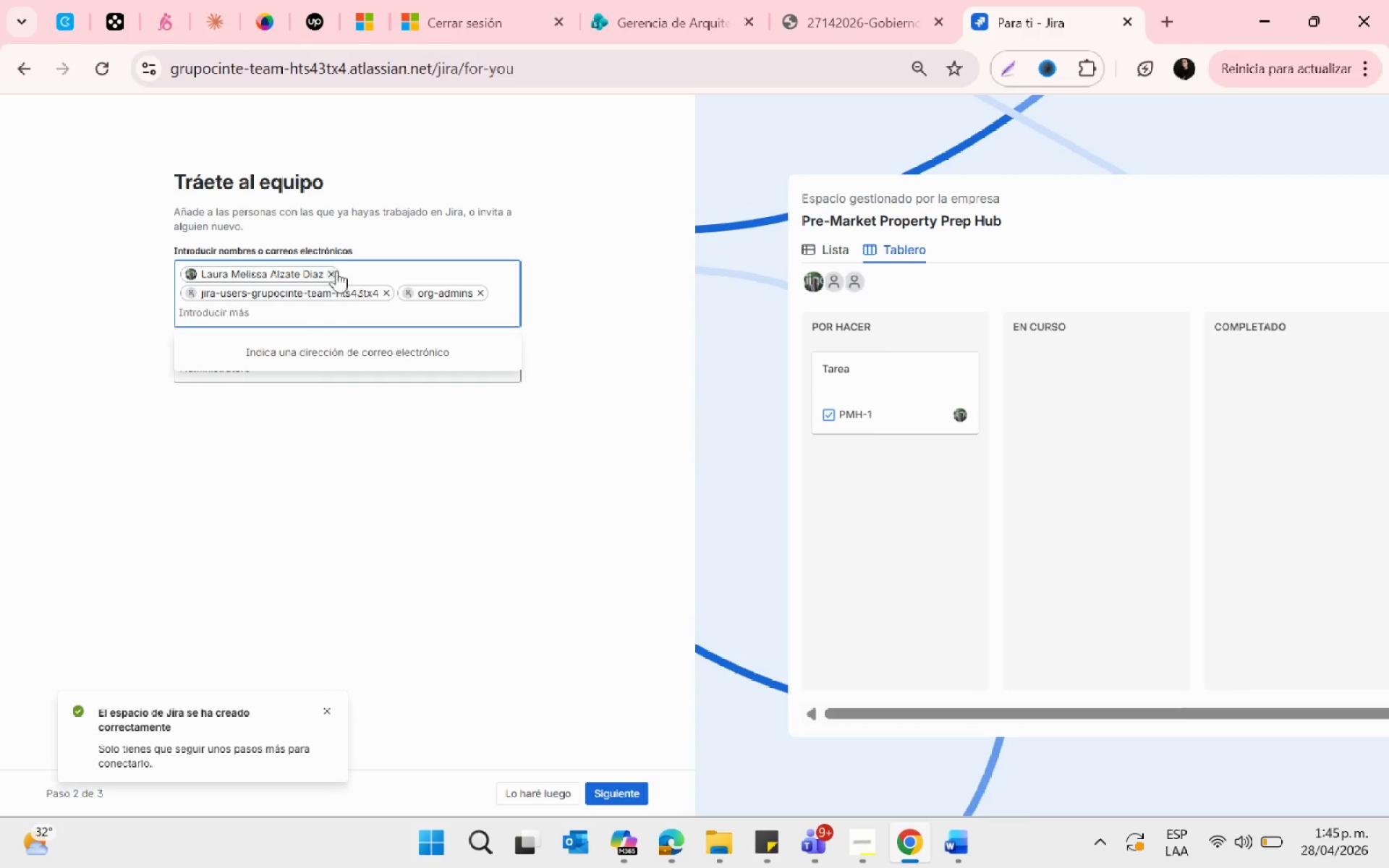 
left_click([332, 271])
 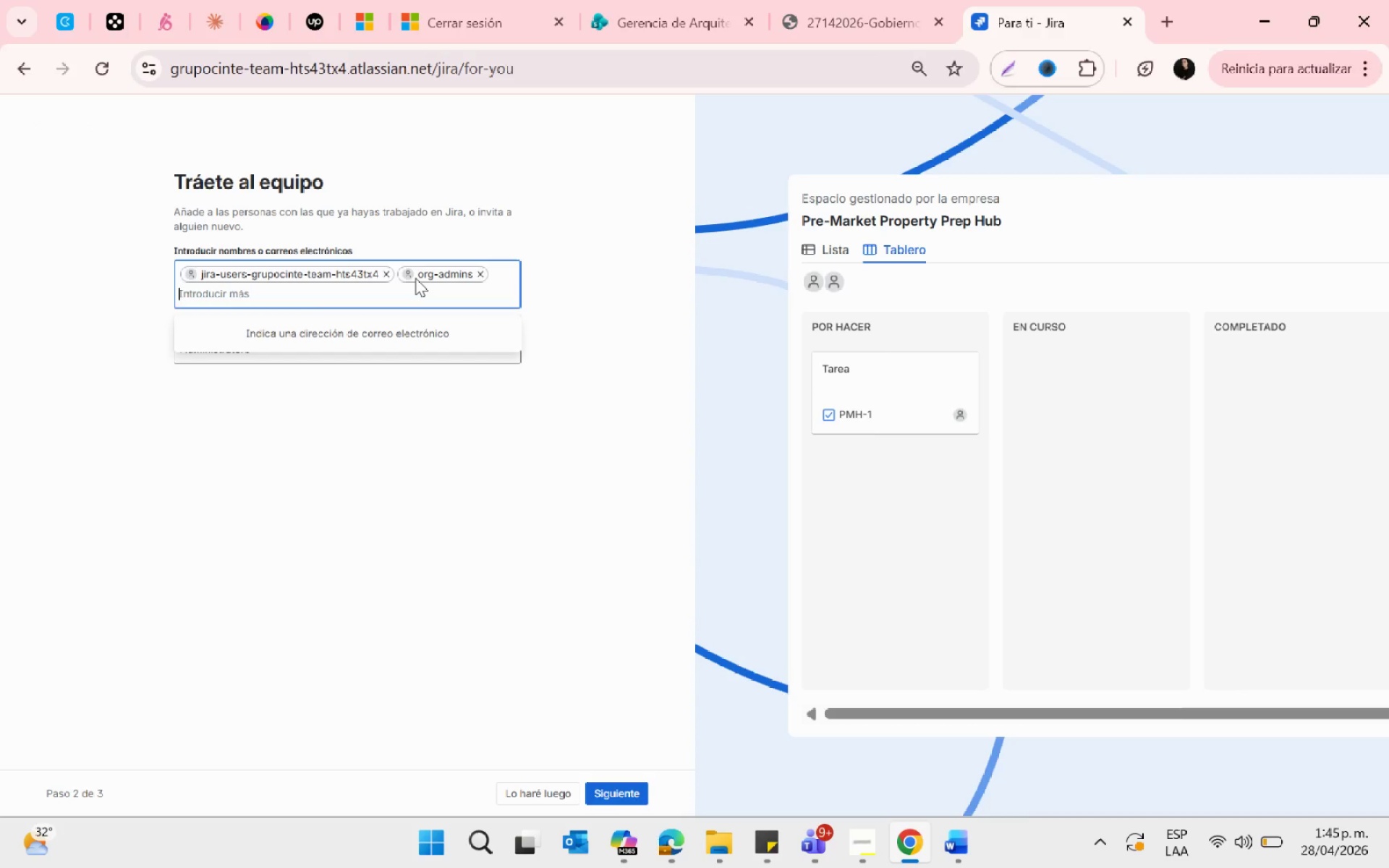 
left_click([415, 278])
 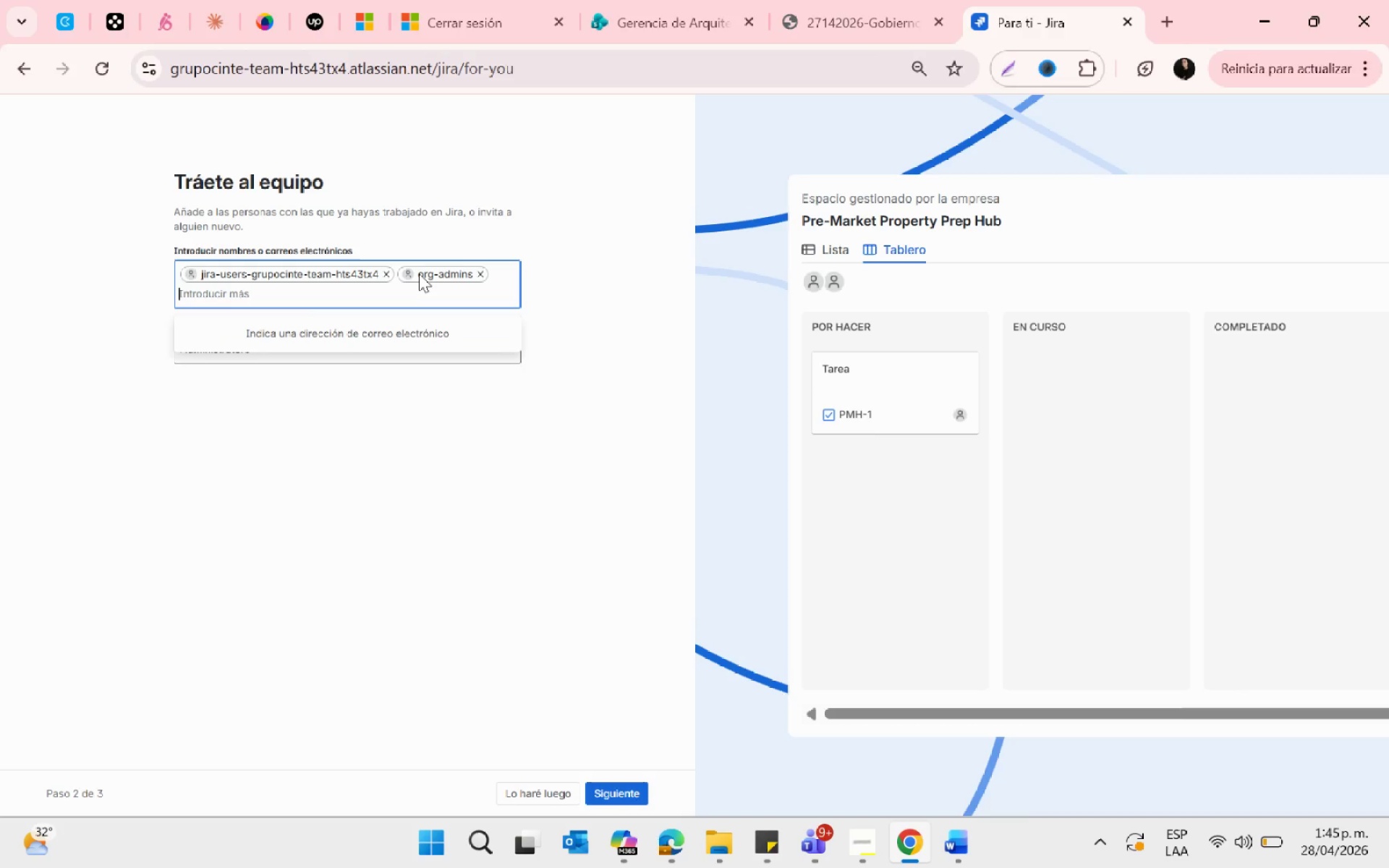 
left_click([419, 273])
 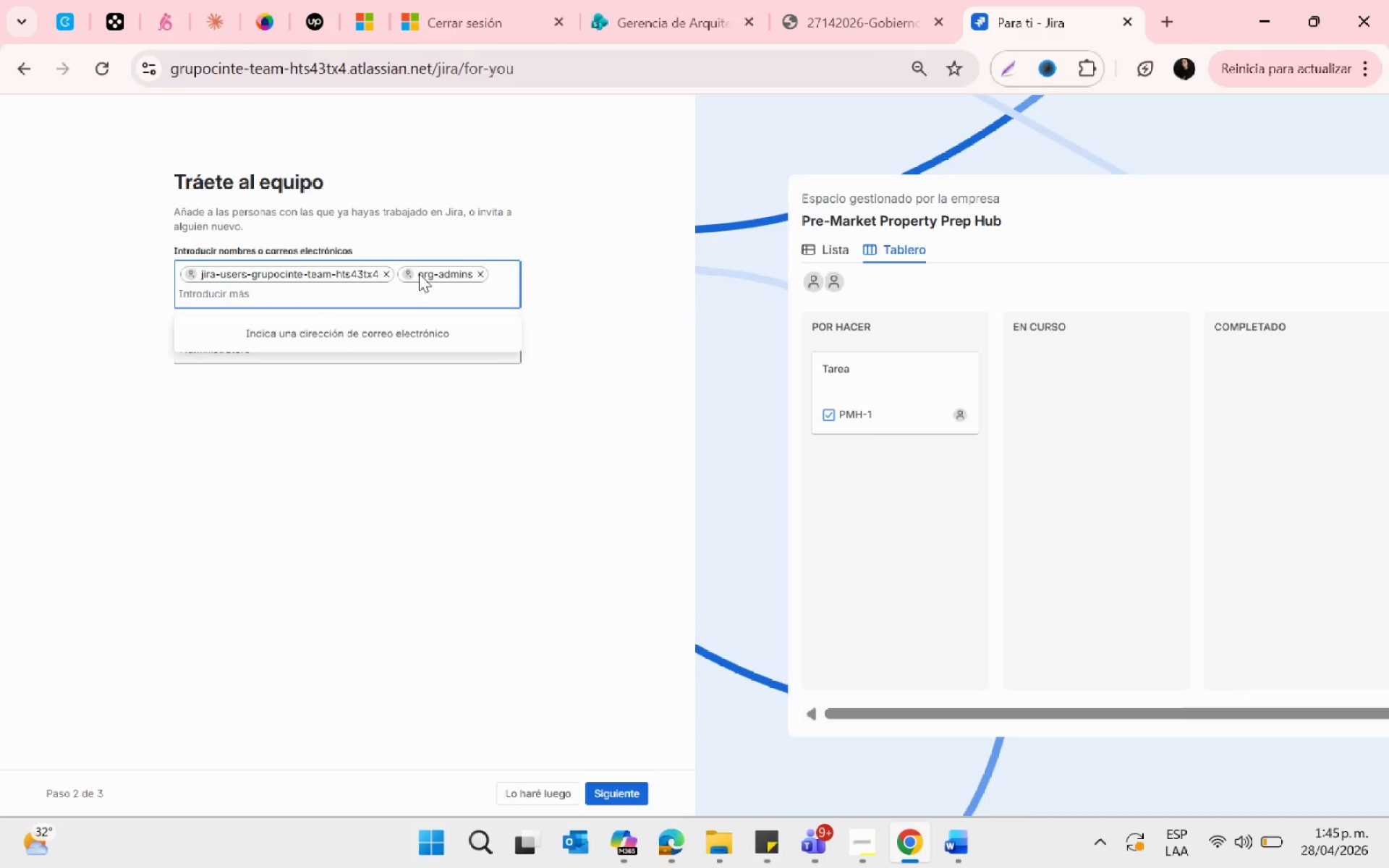 
wait(5.19)
 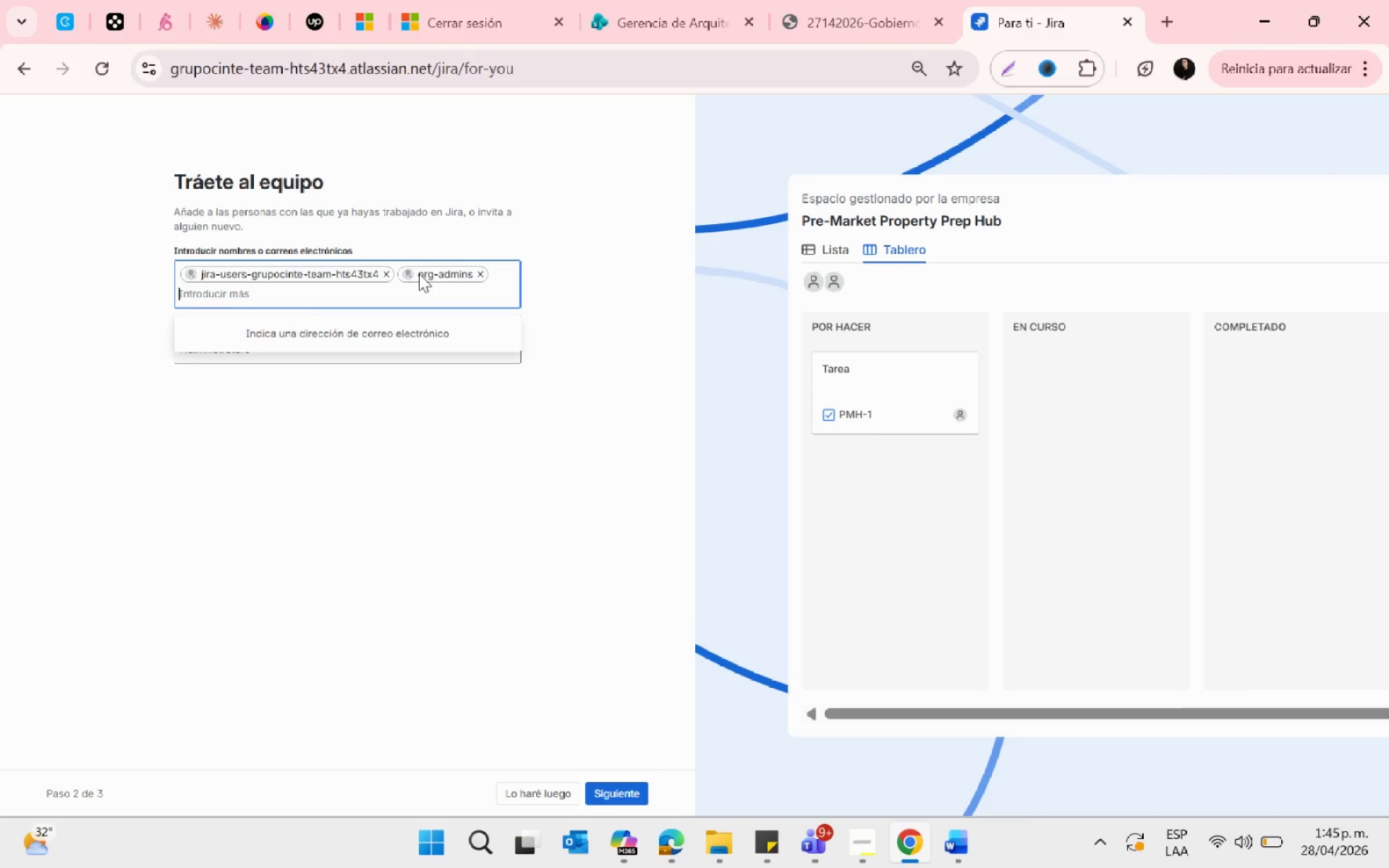 
double_click([425, 272])
 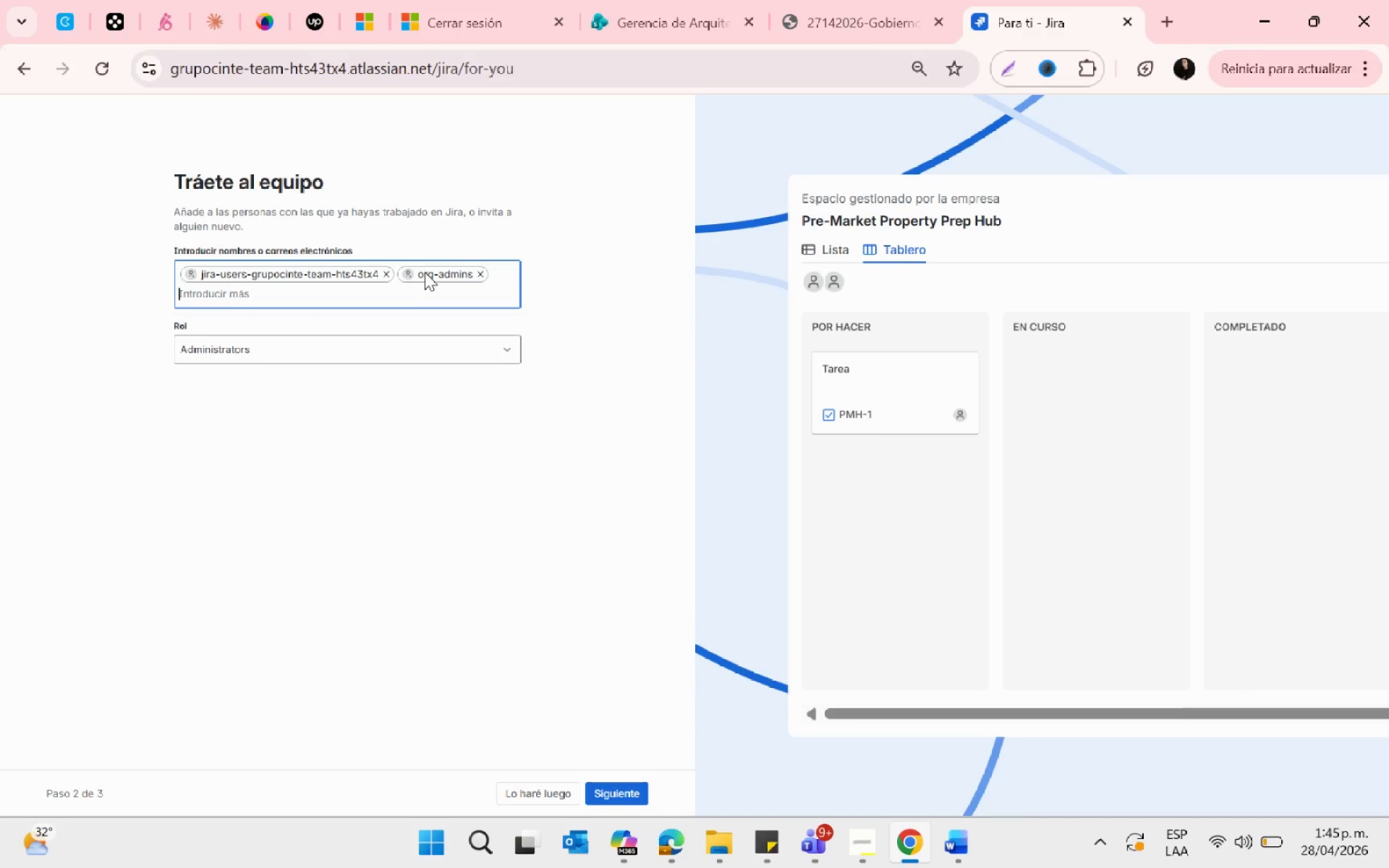 
triple_click([425, 272])
 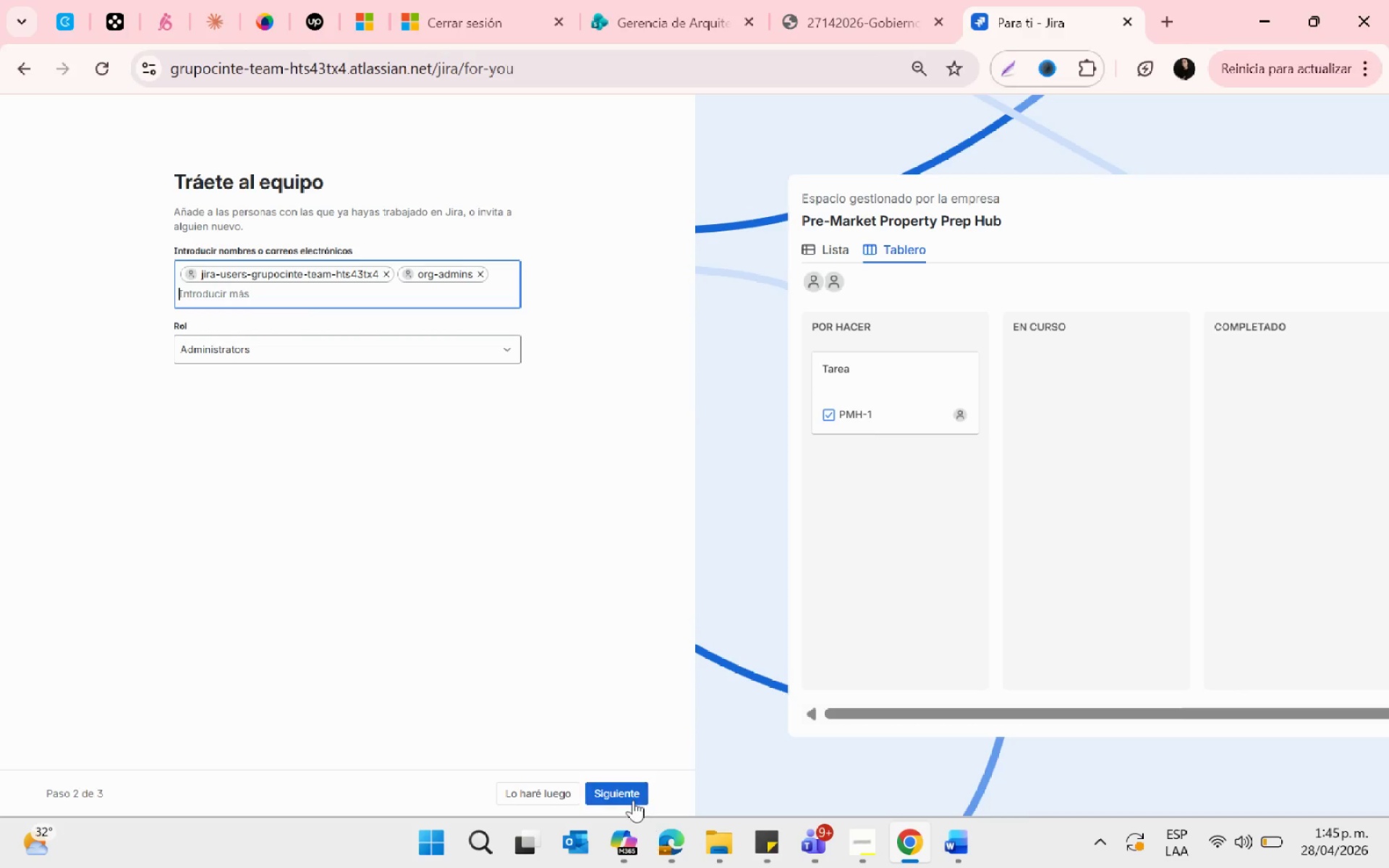 
left_click([630, 797])
 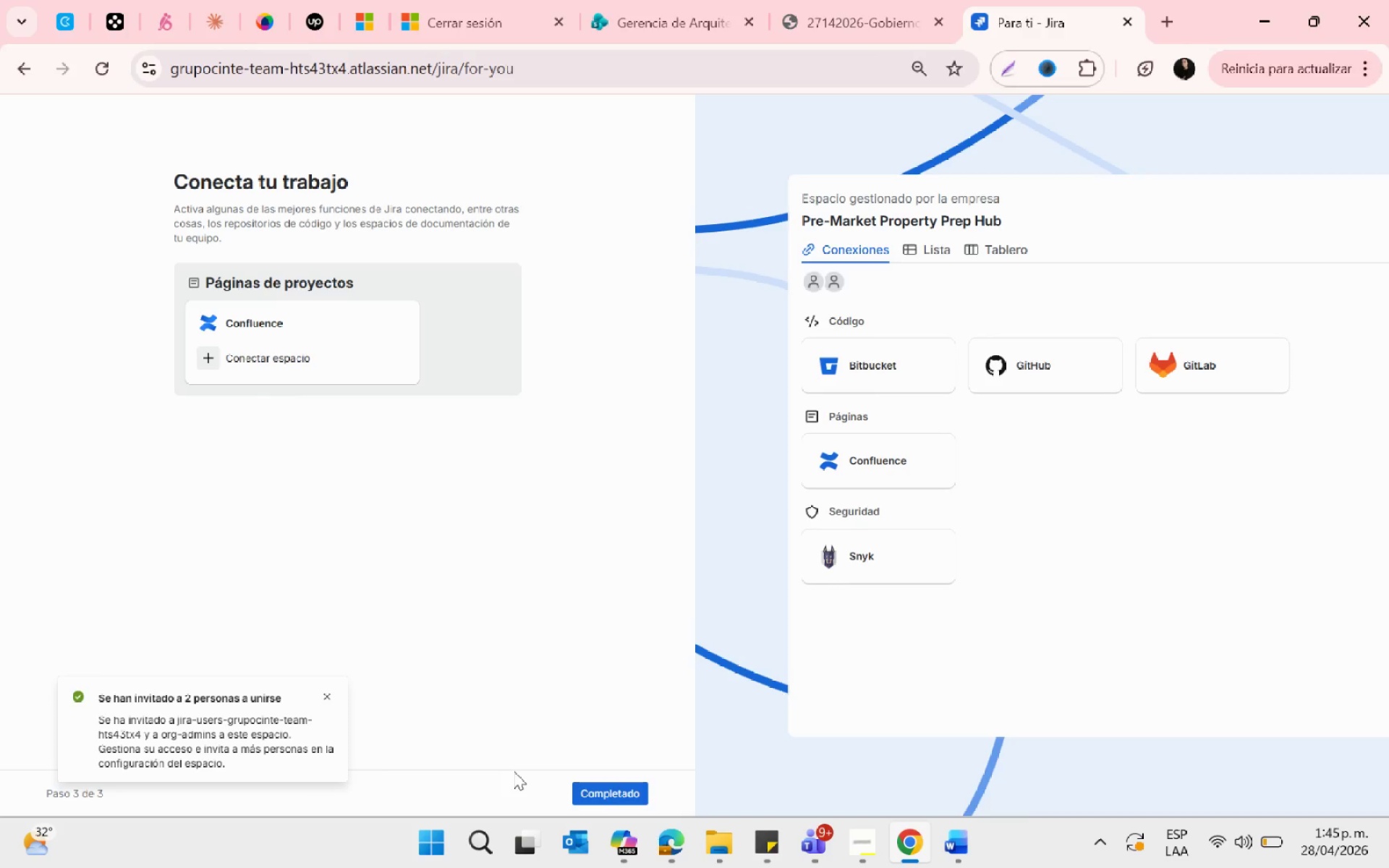 
wait(6.5)
 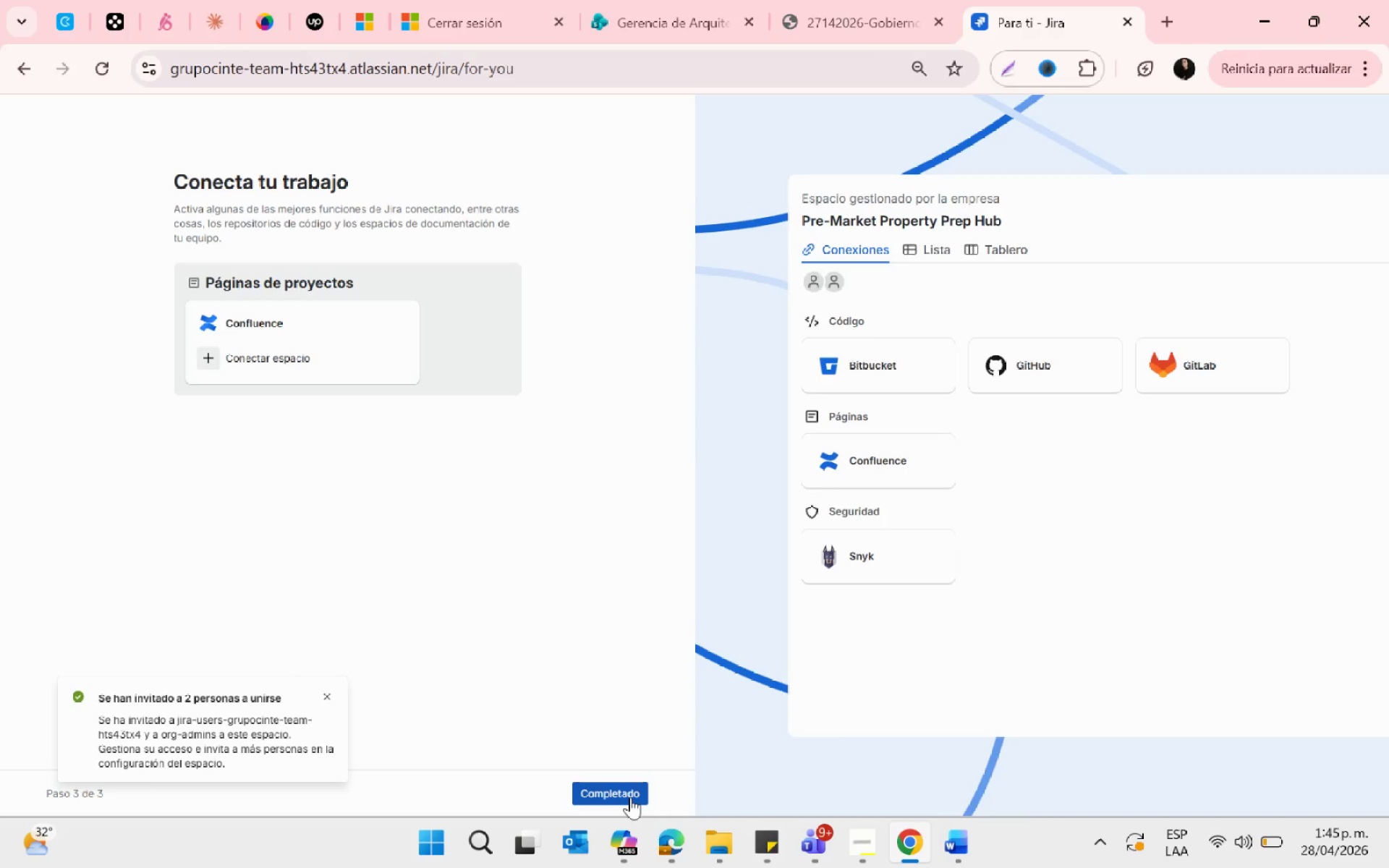 
left_click([597, 790])
 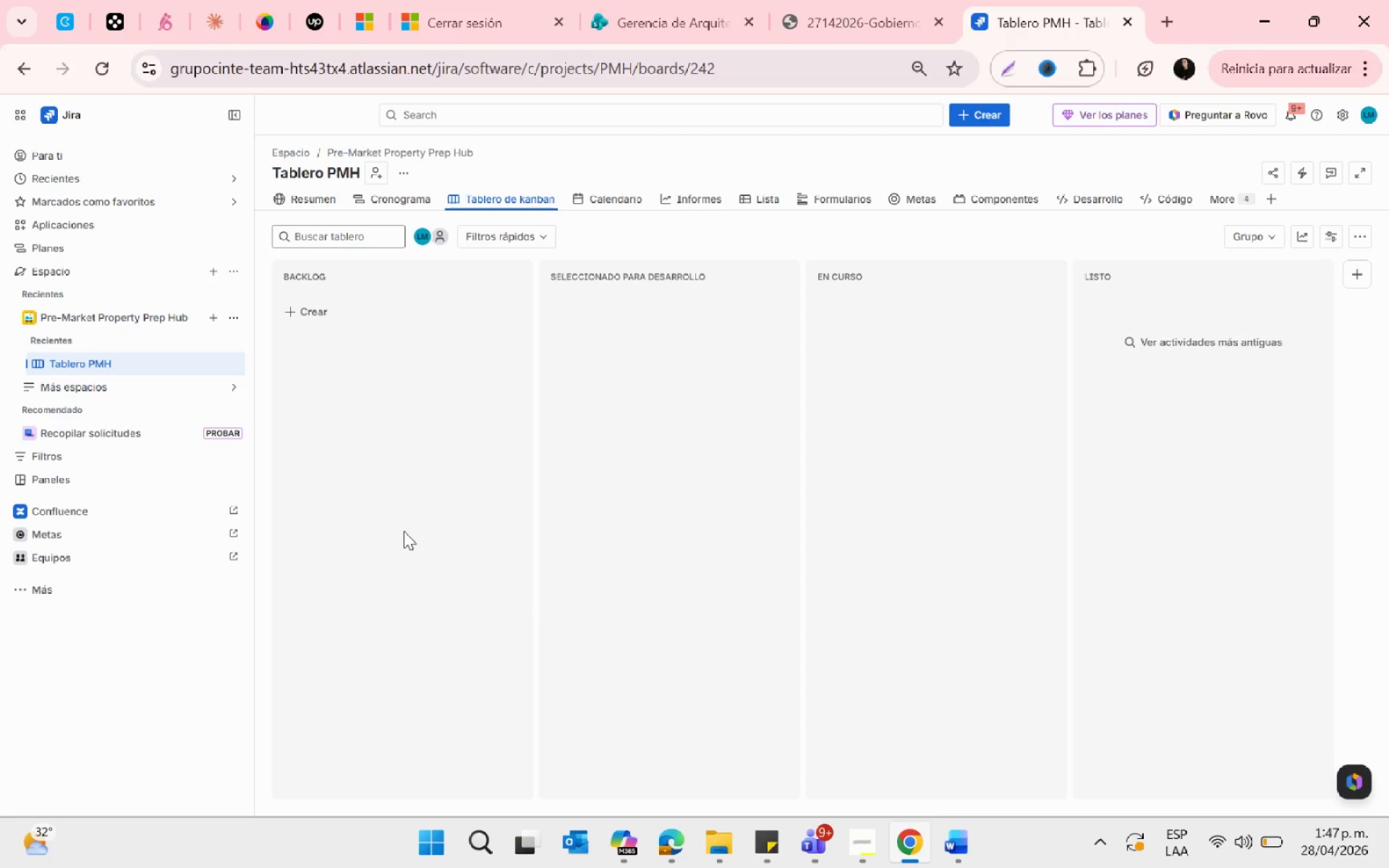 
wait(93.41)
 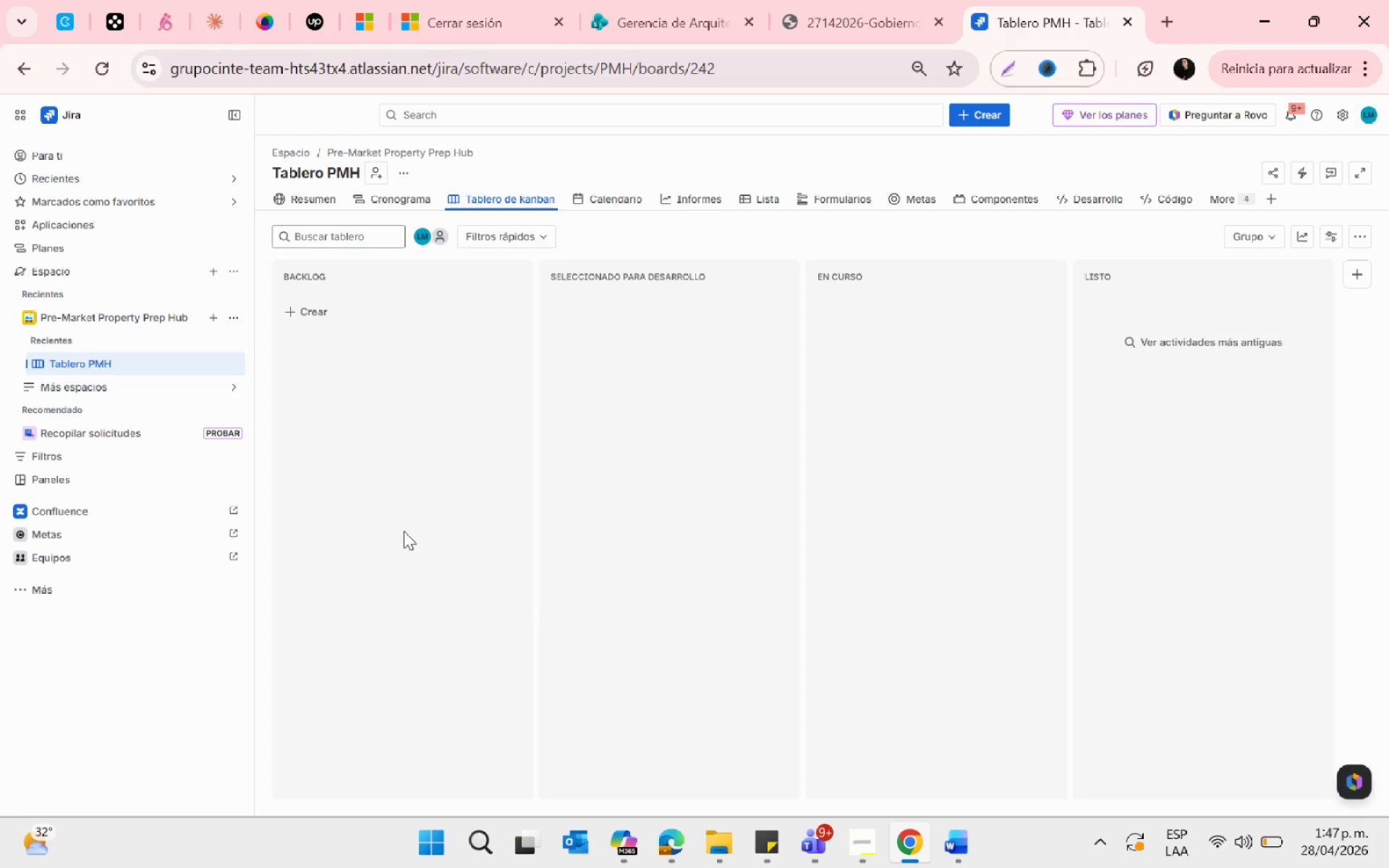 
left_click([1359, 242])
 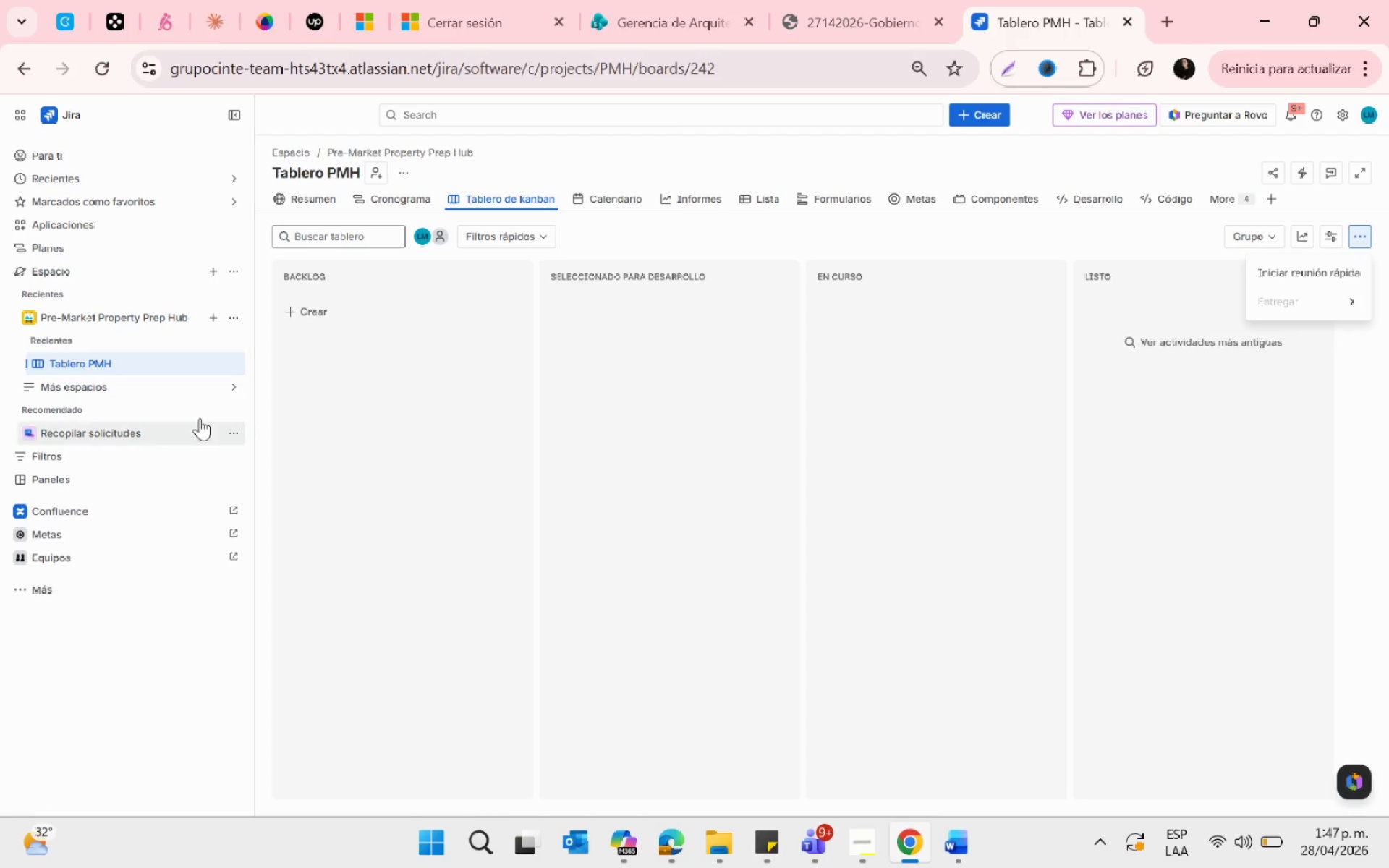 
left_click([228, 364])
 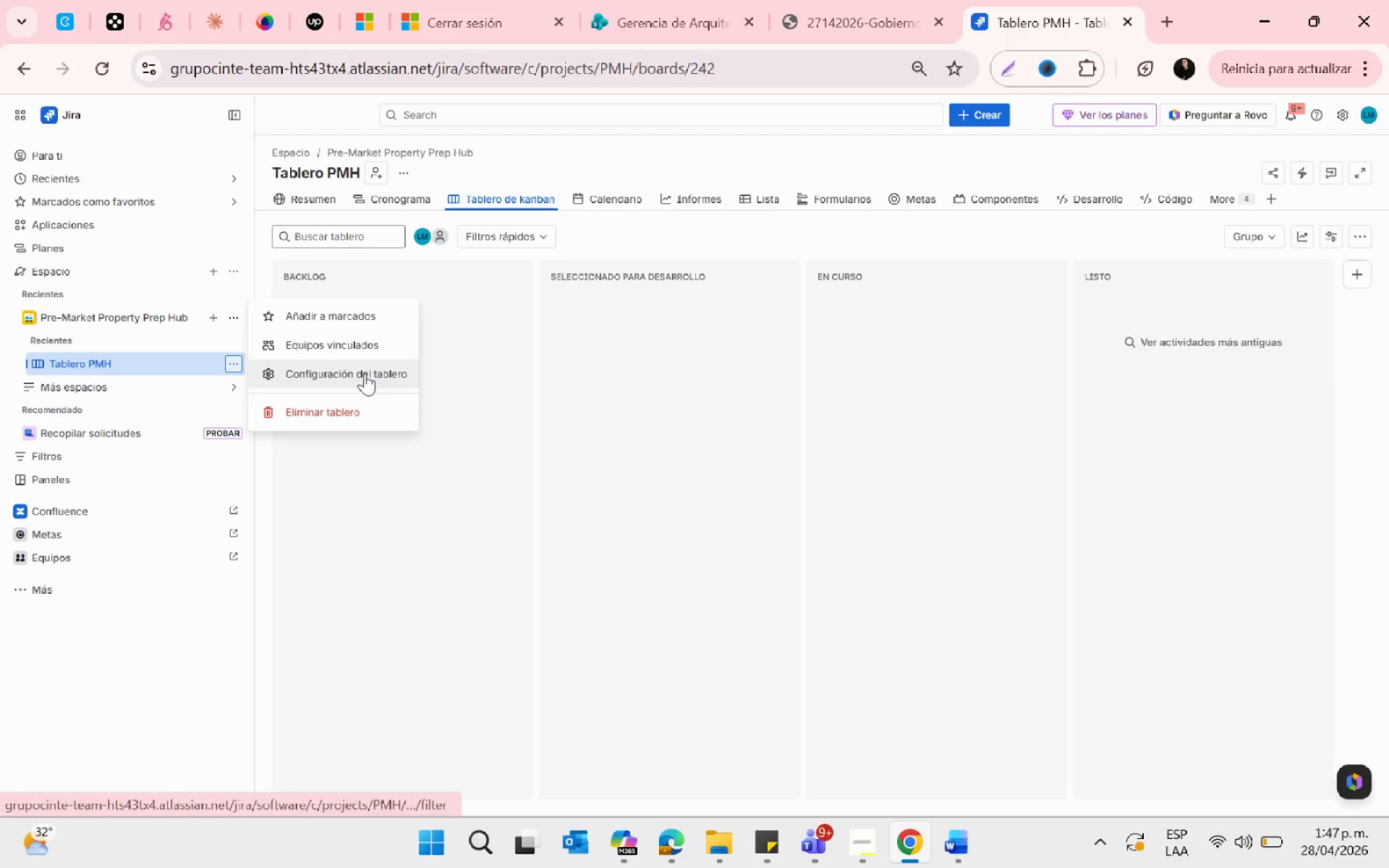 
left_click([365, 373])
 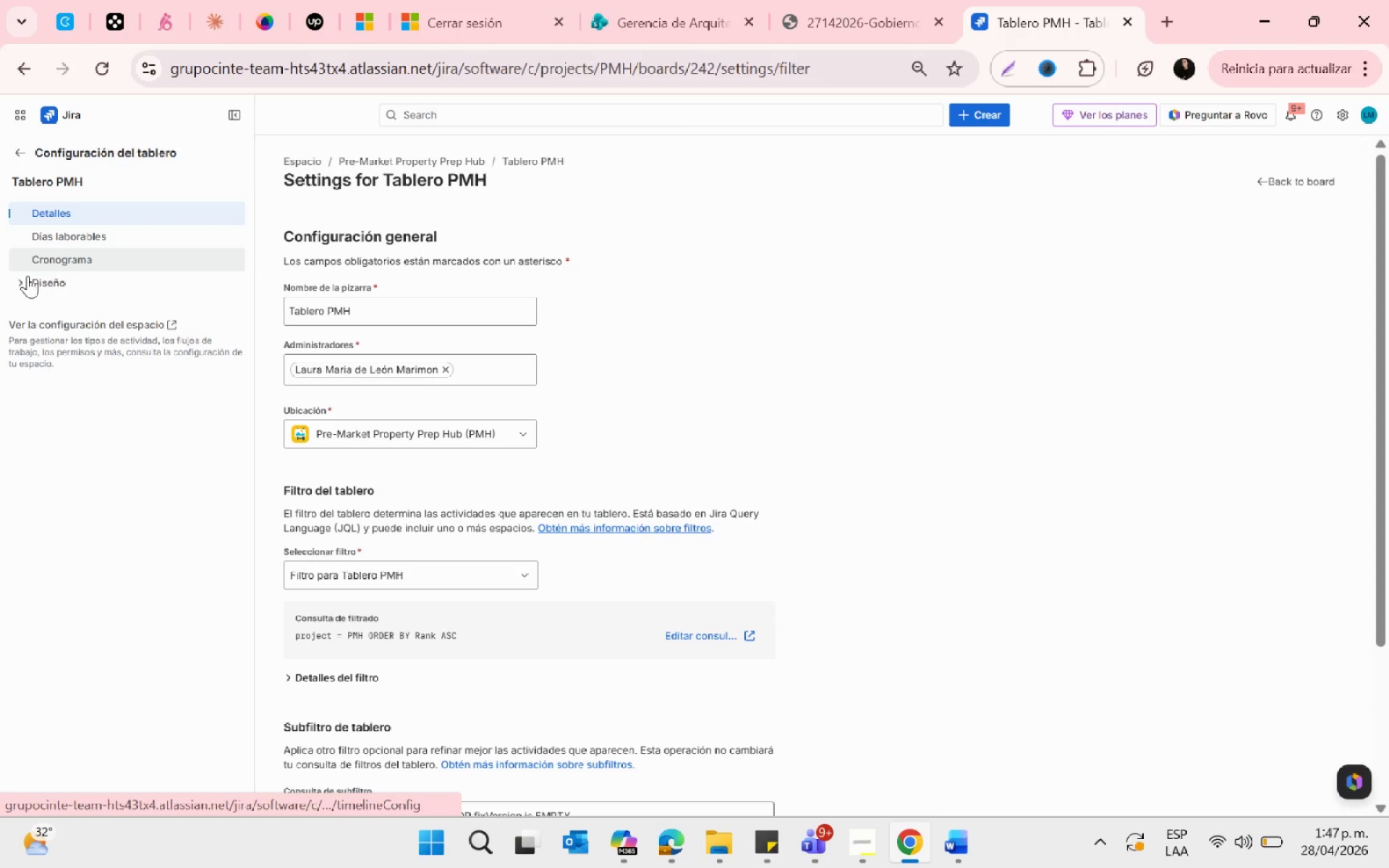 
left_click([20, 278])
 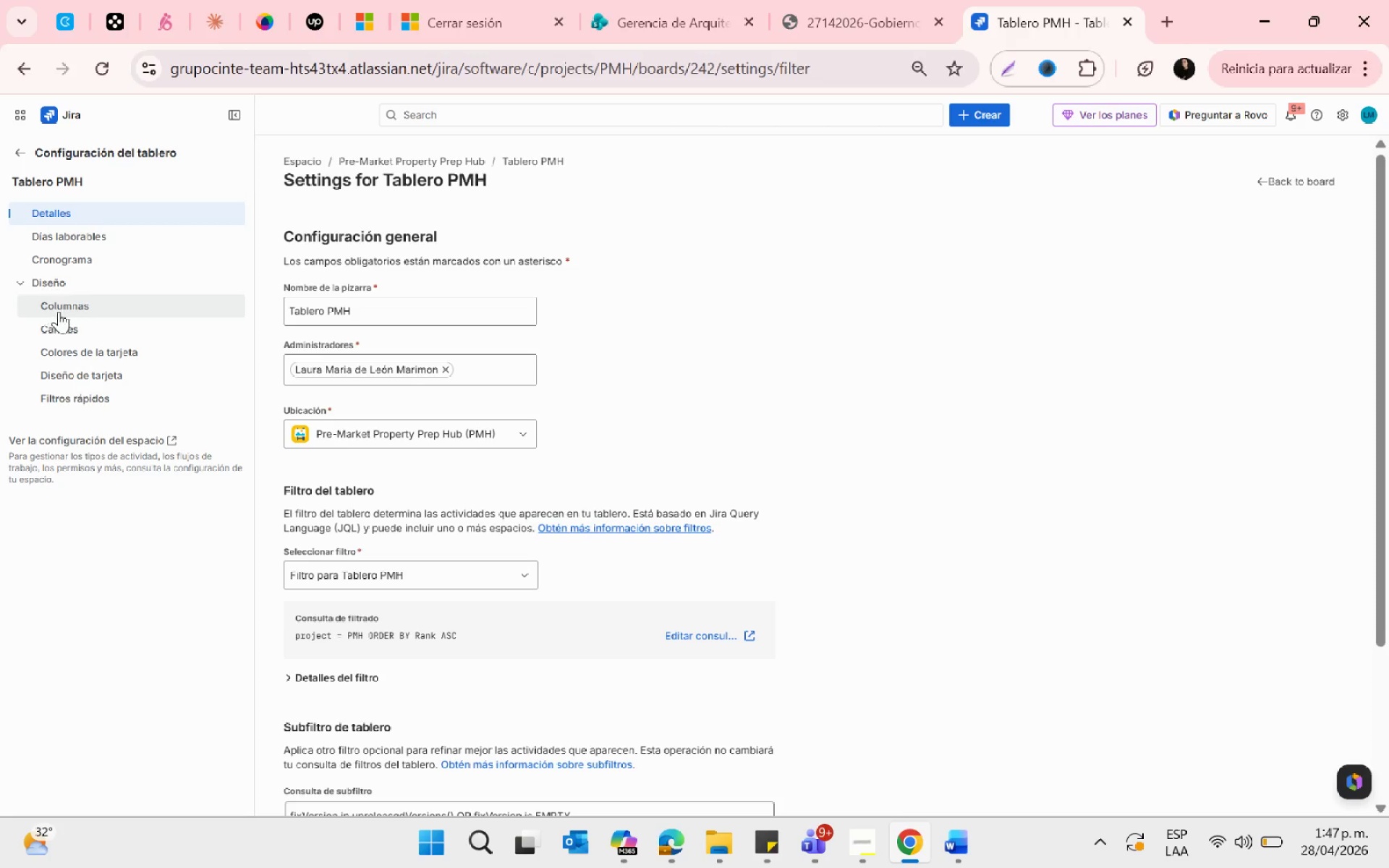 
left_click([61, 306])
 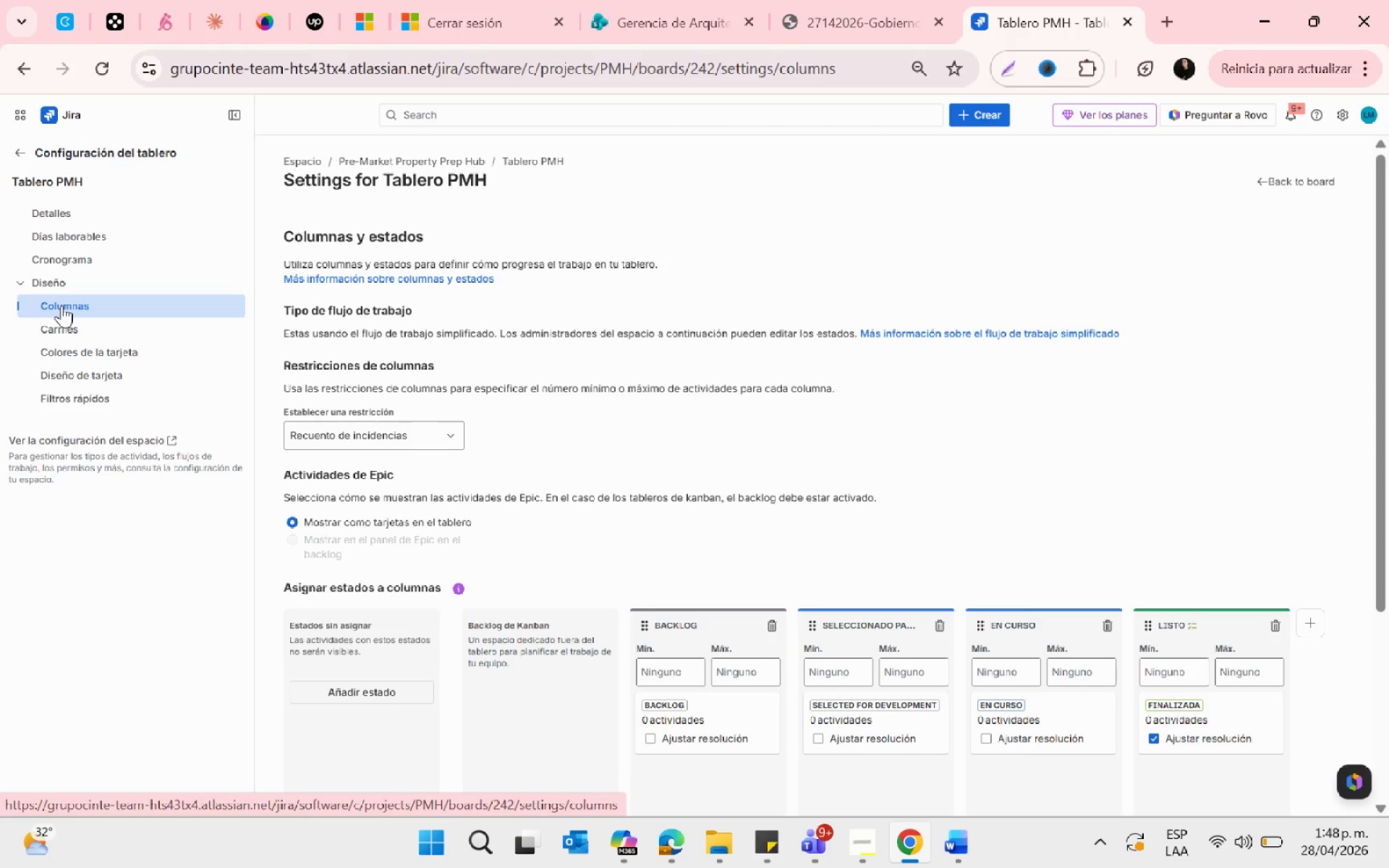 
wait(64.31)
 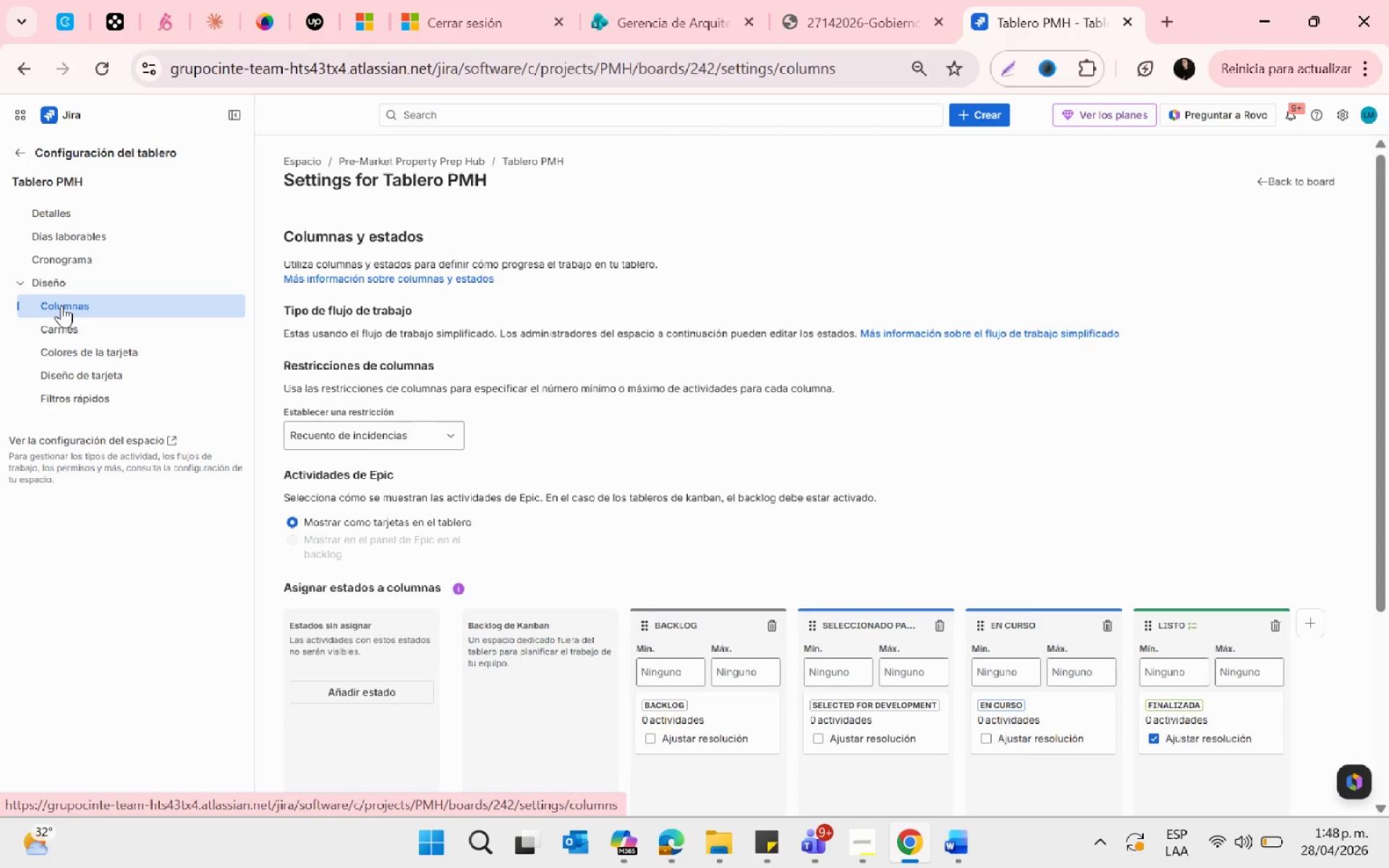 
left_click([674, 624])
 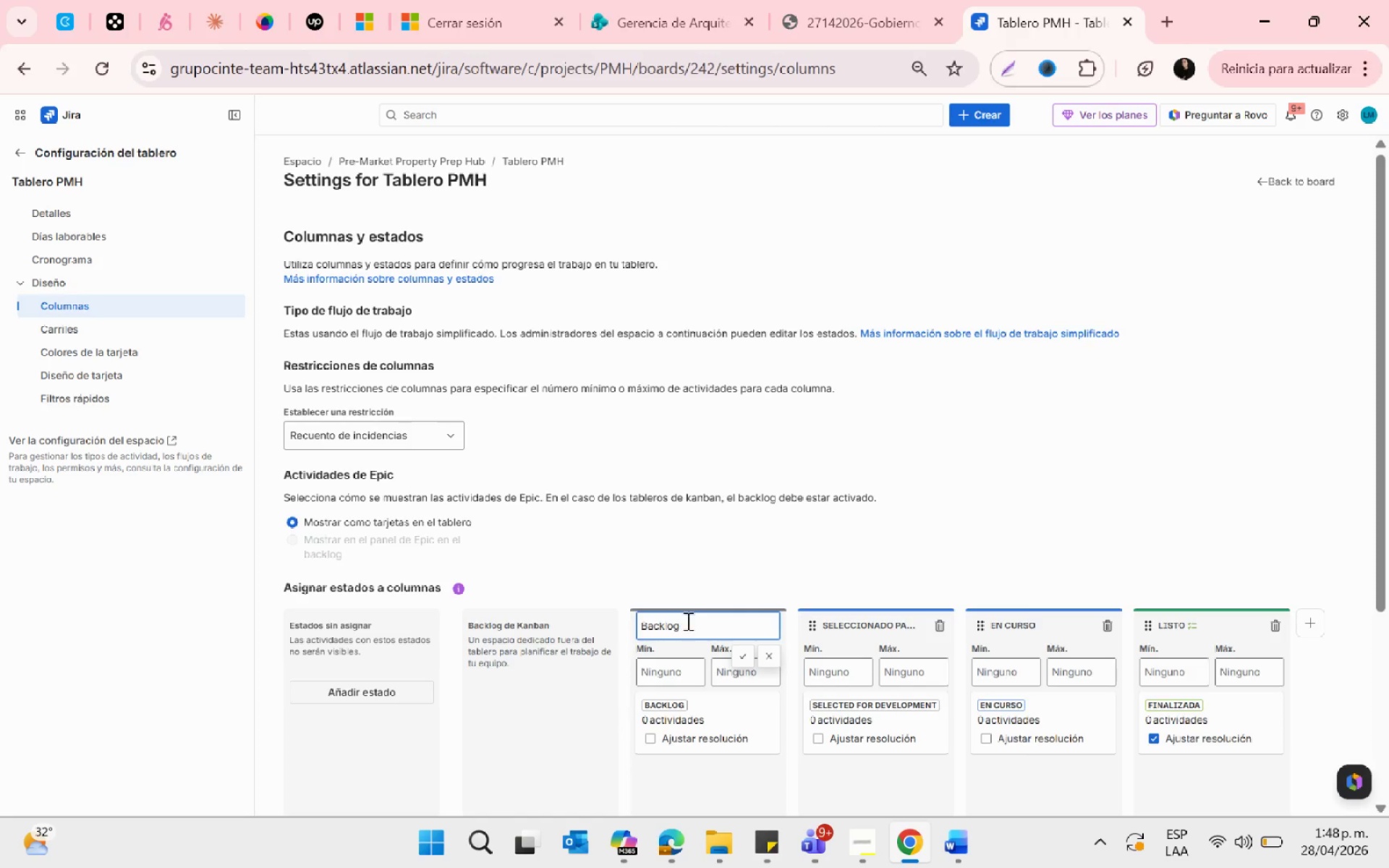 
left_click([689, 619])
 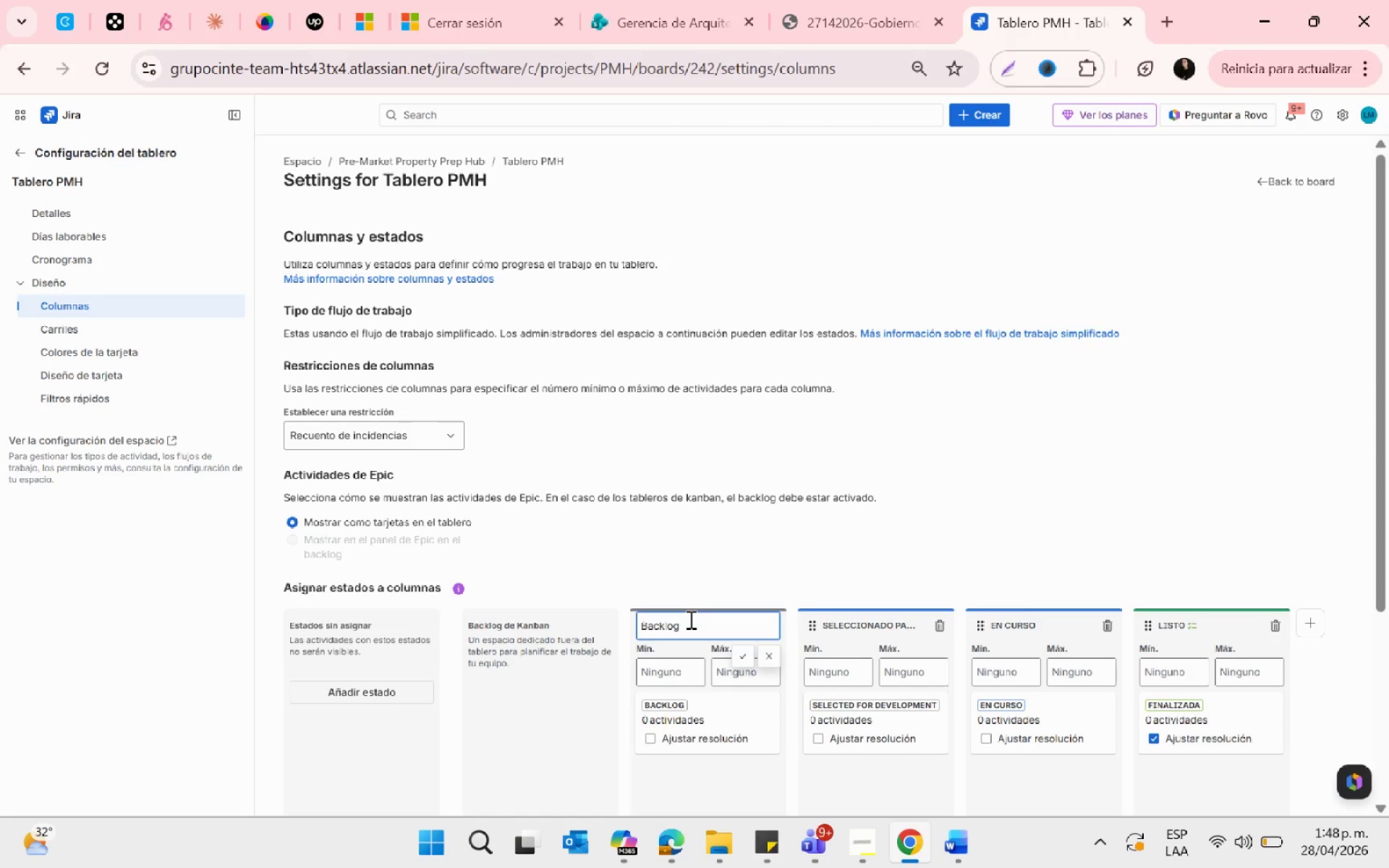 
key(Backspace)
key(Backspace)
key(Backspace)
key(Backspace)
key(Backspace)
key(Backspace)
key(Backspace)
type(Intake)
 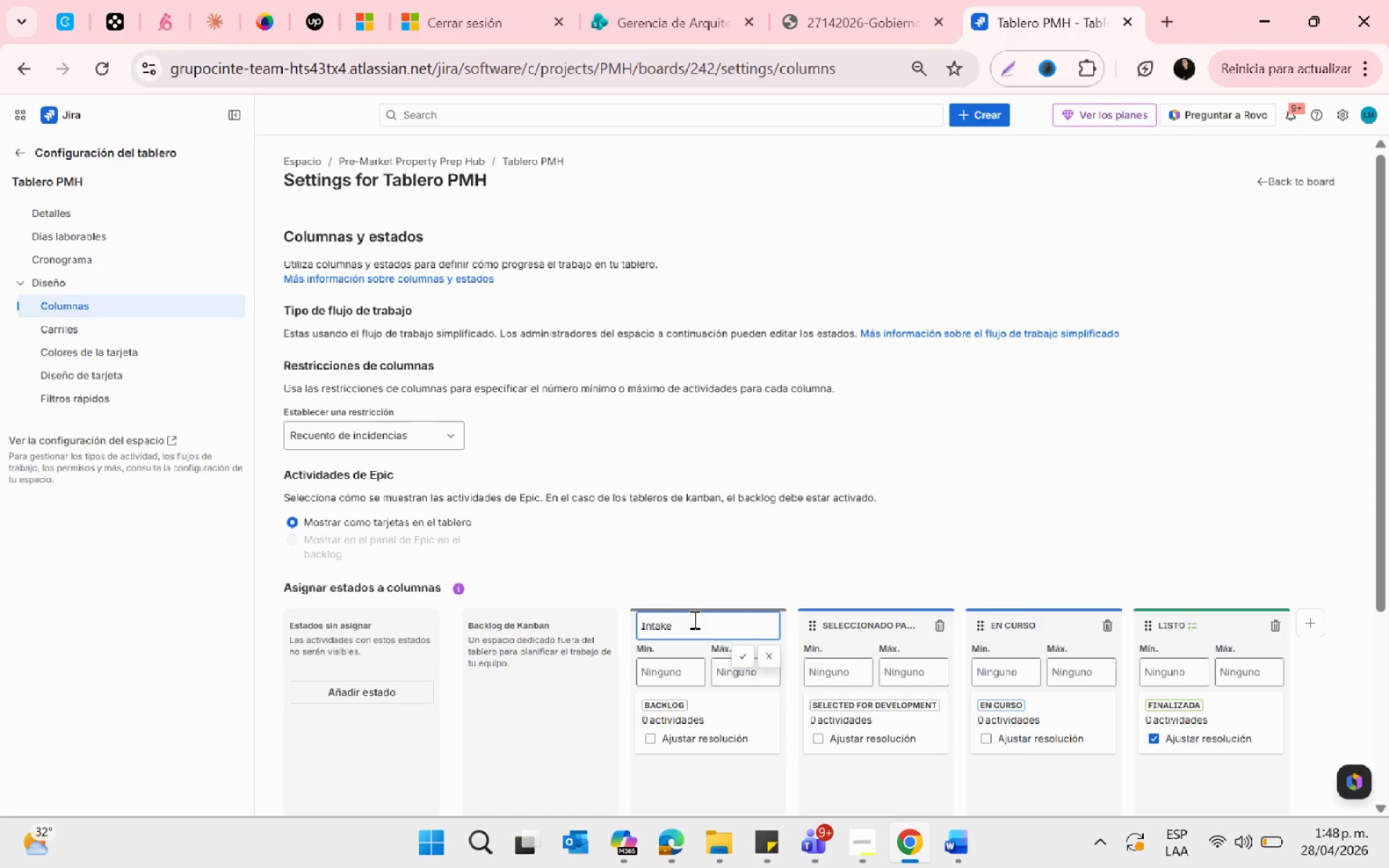 
left_click([737, 660])
 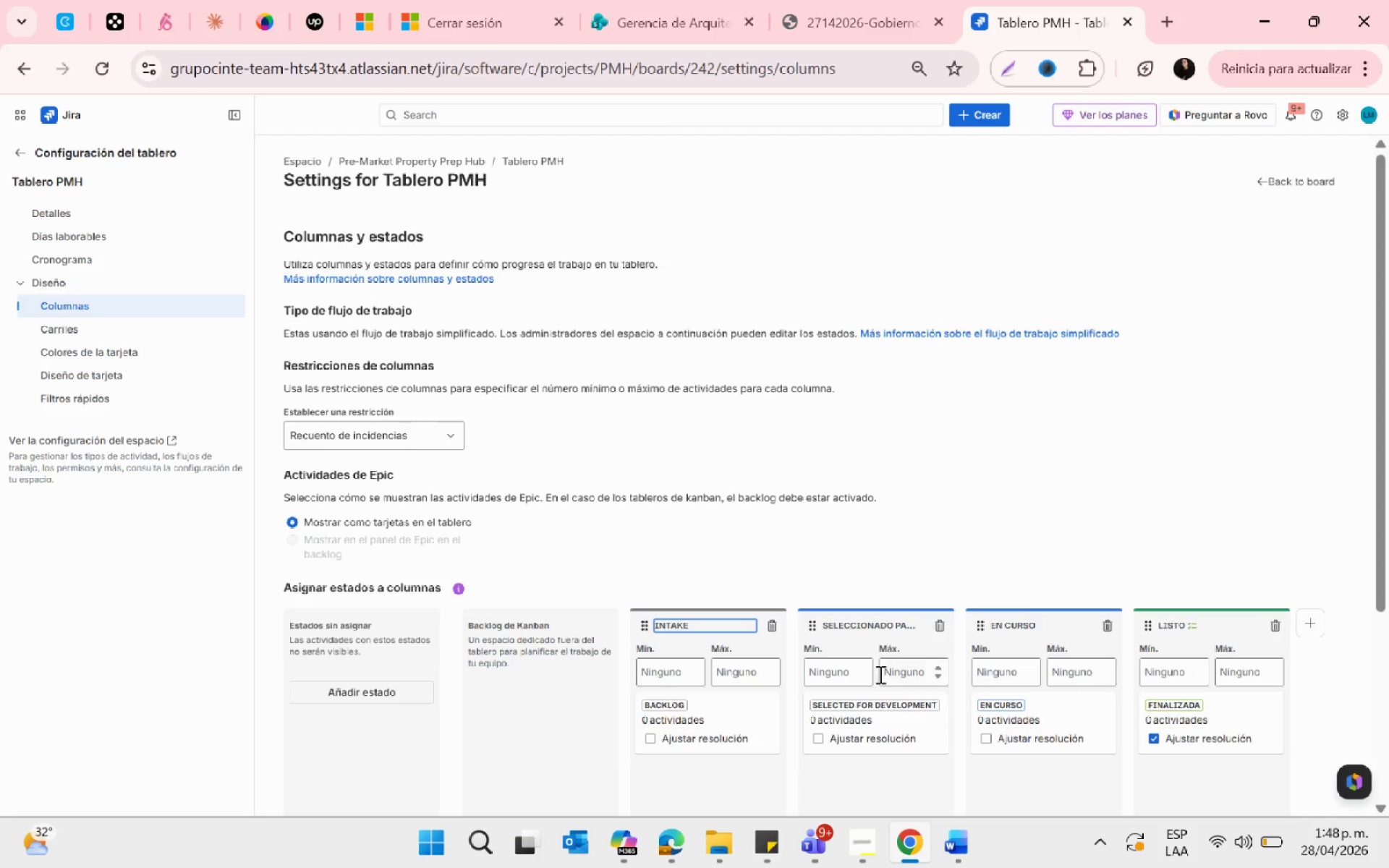 
left_click([869, 633])
 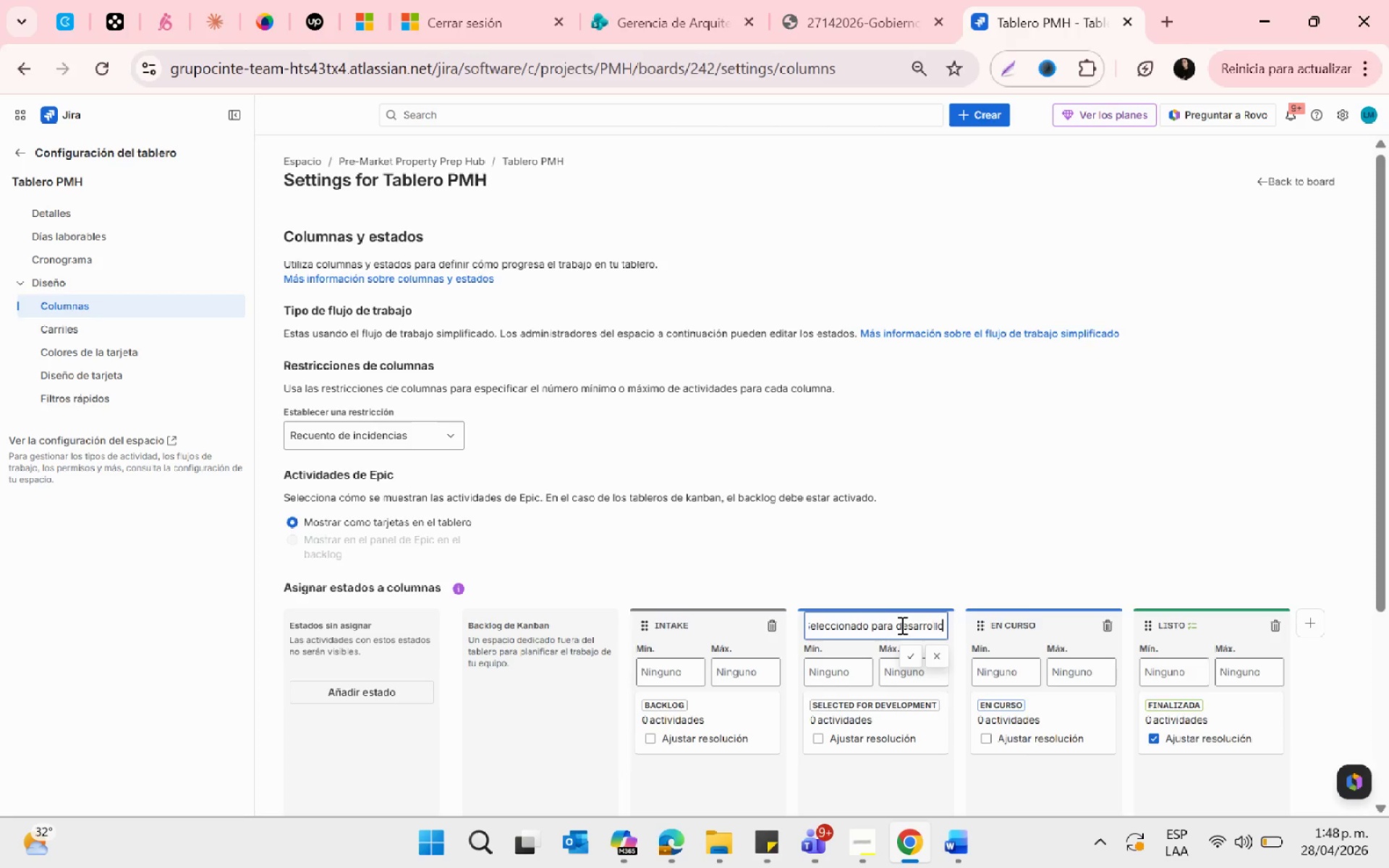 
double_click([901, 625])
 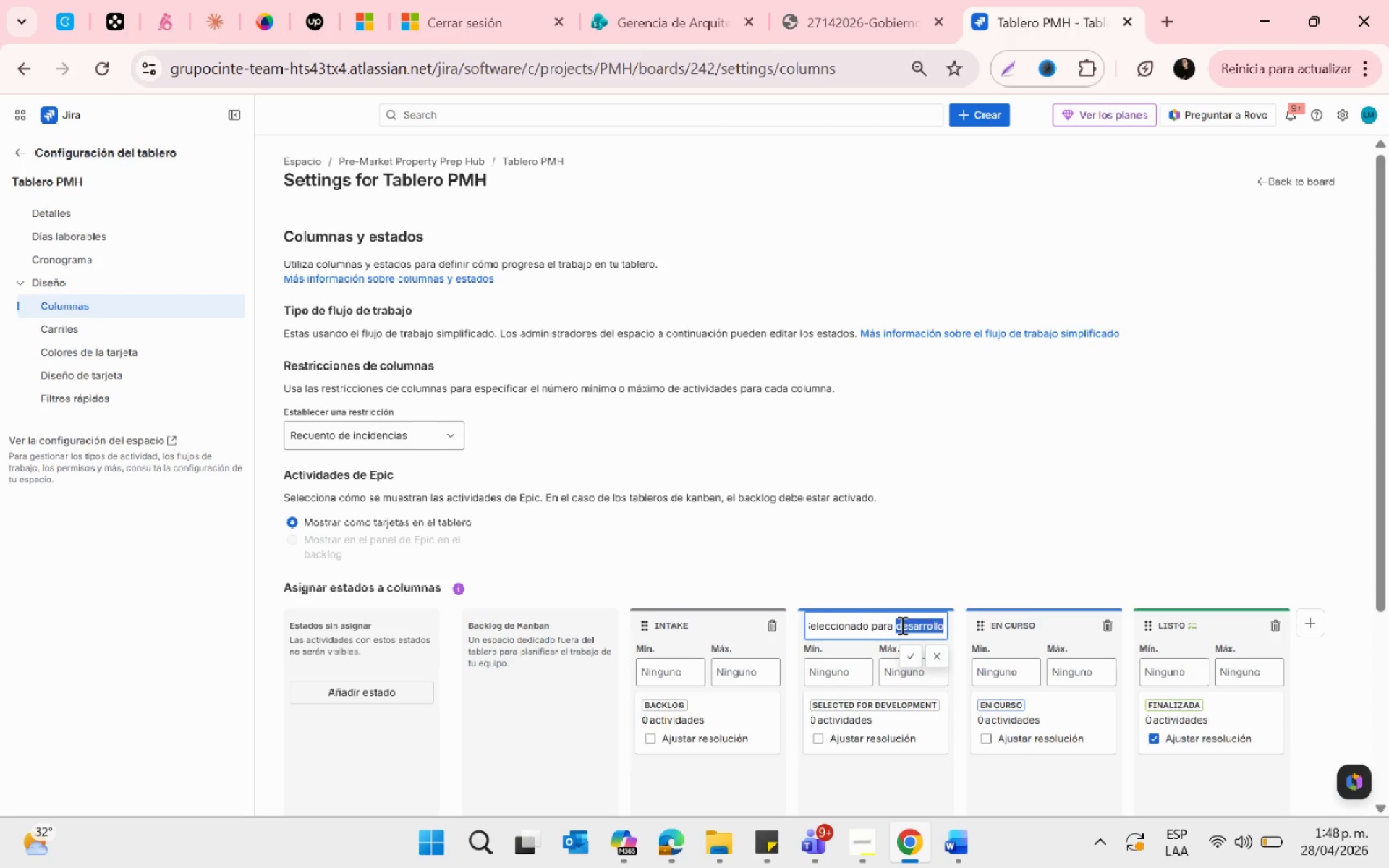 
hold_key(key=Backspace, duration=1.5)
 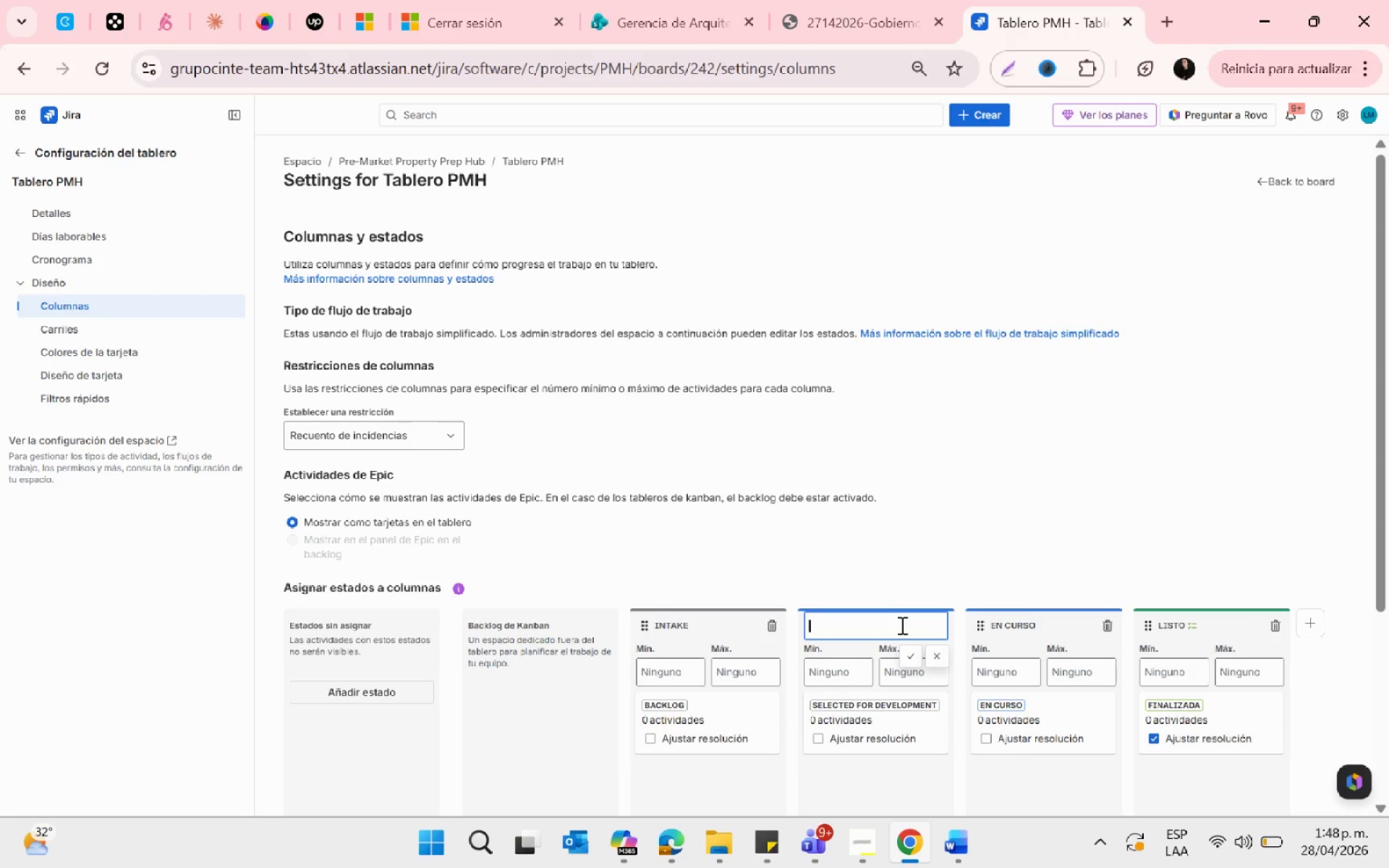 
hold_key(key=Backspace, duration=0.39)
 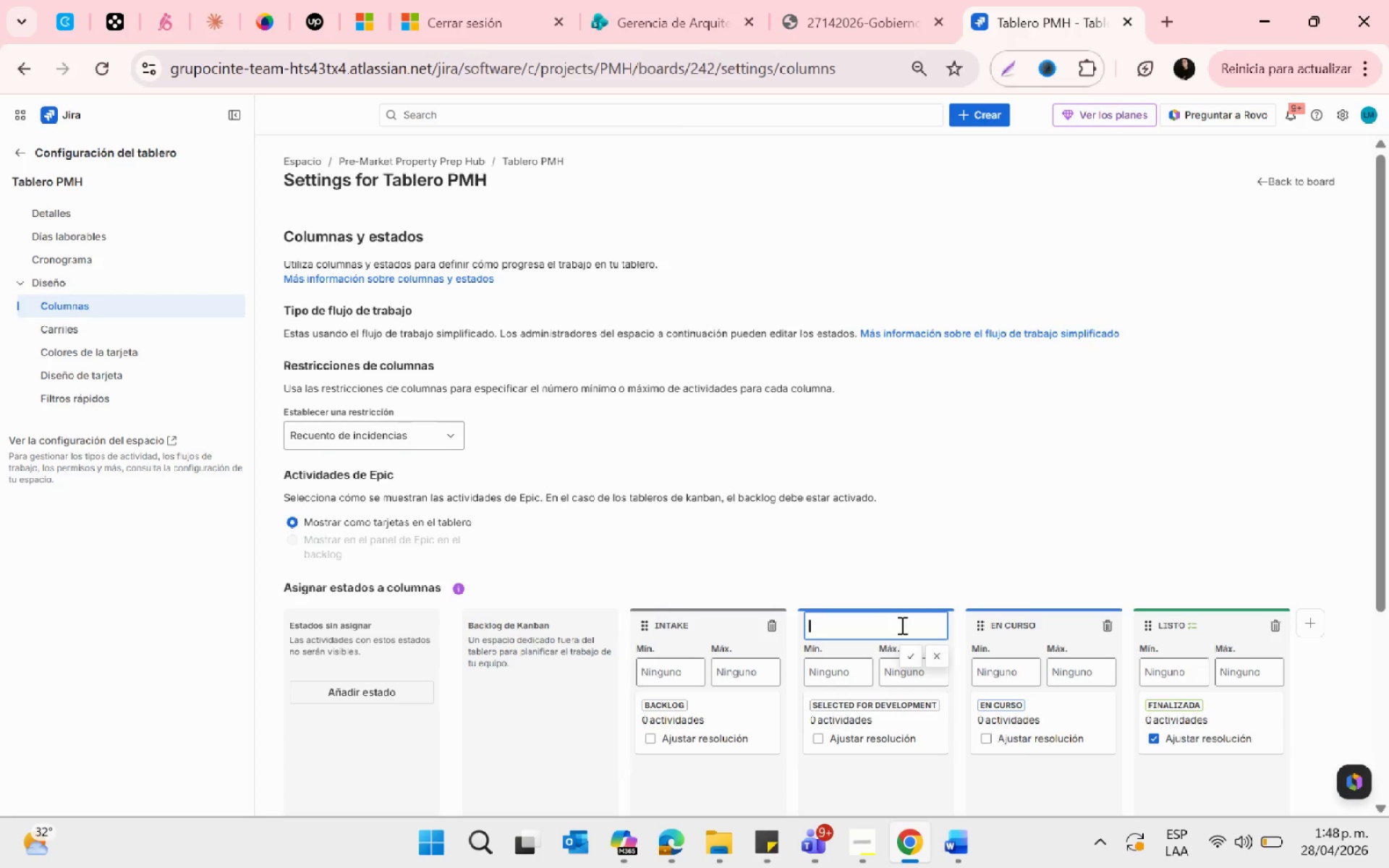 
type(Staging Scheduled)
 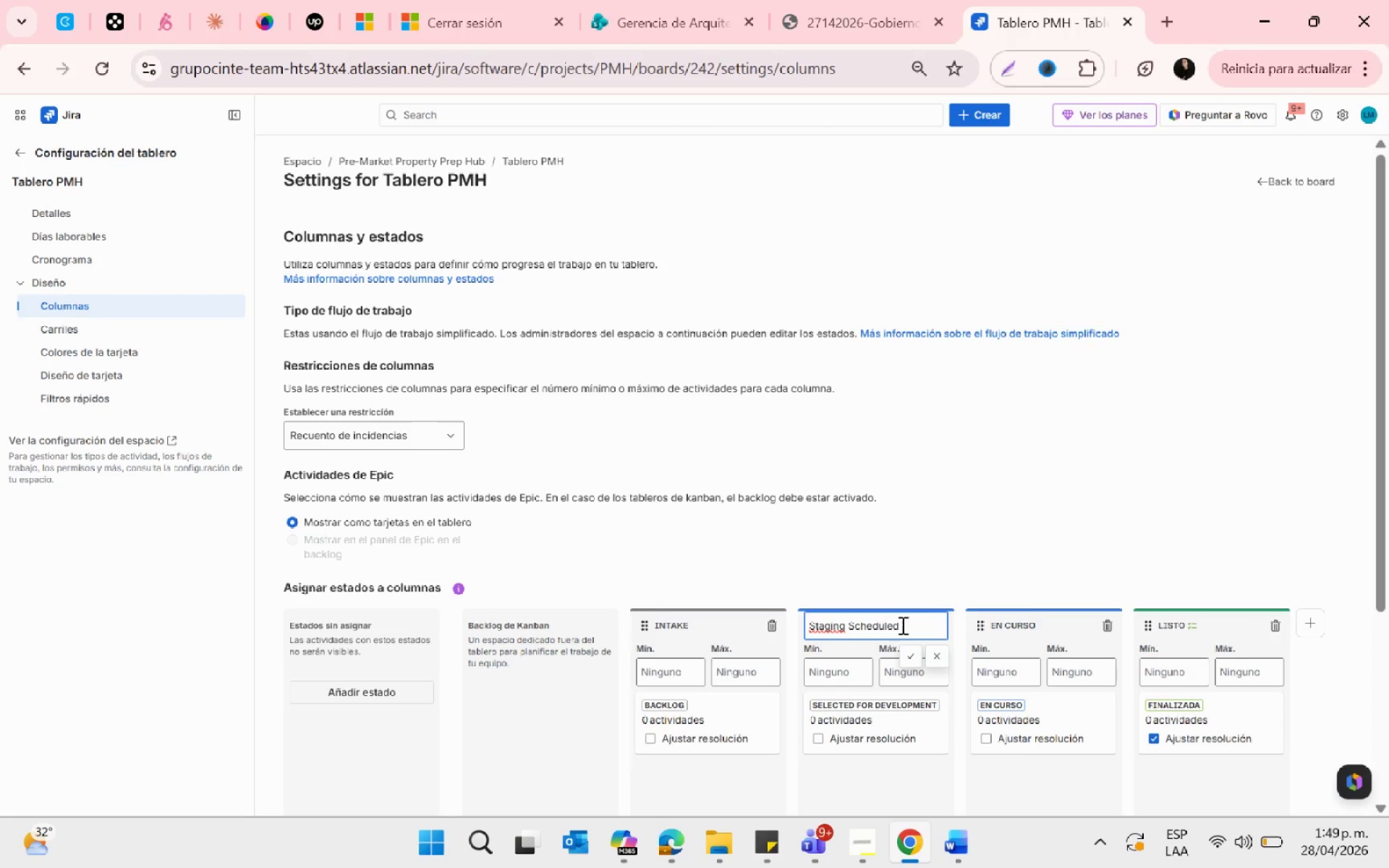 
left_click([911, 656])
 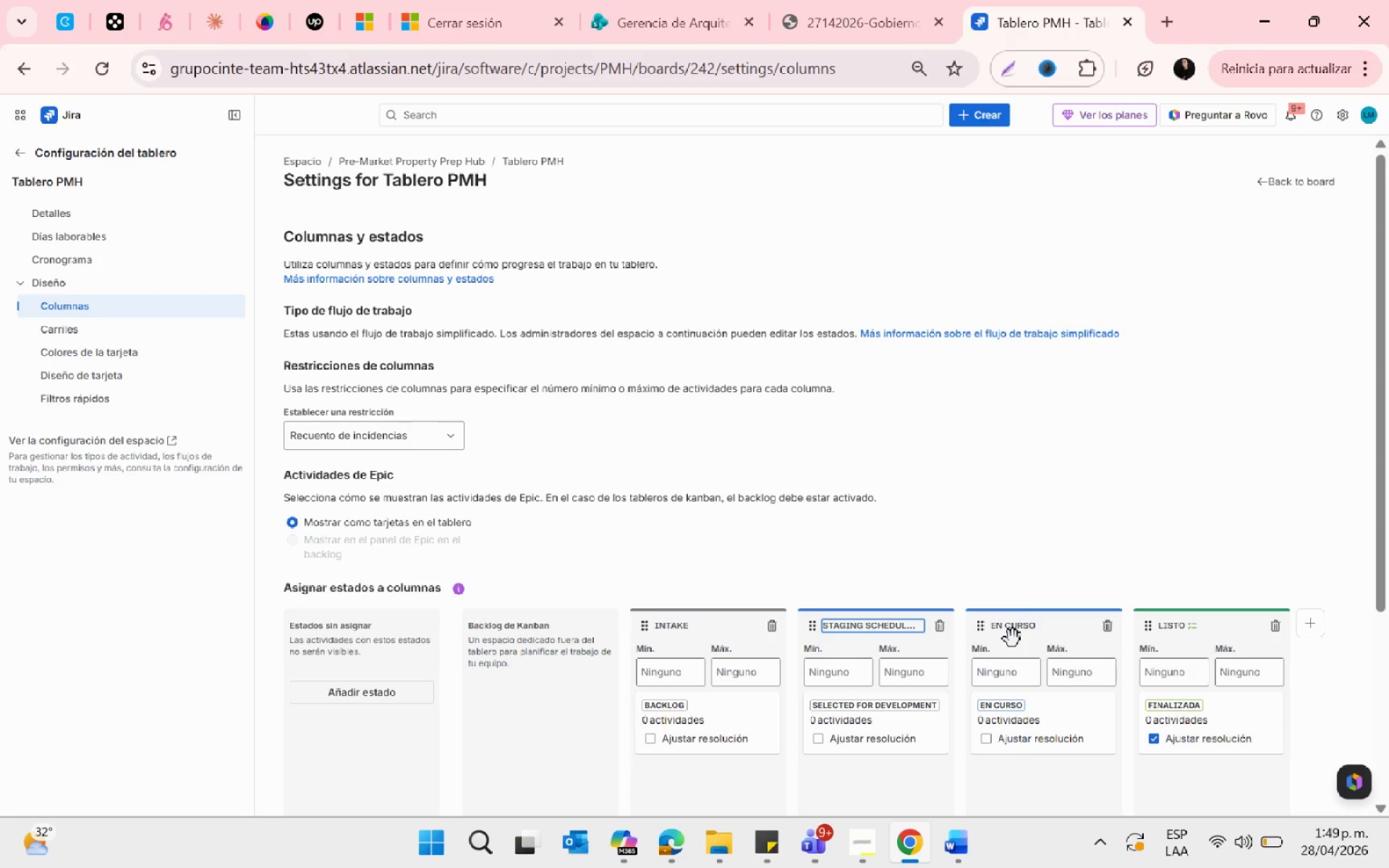 
left_click([1013, 635])
 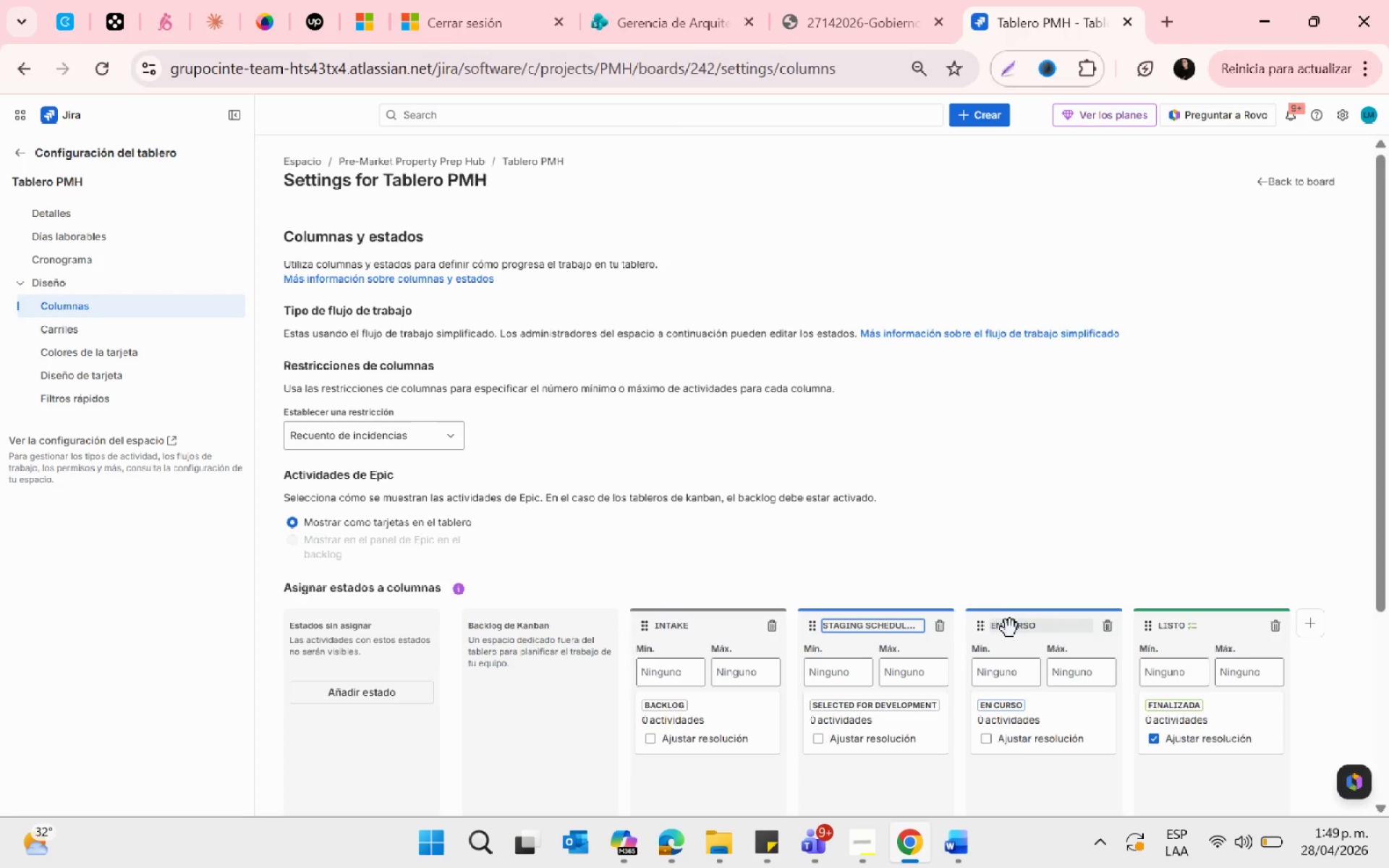 
left_click([1010, 629])
 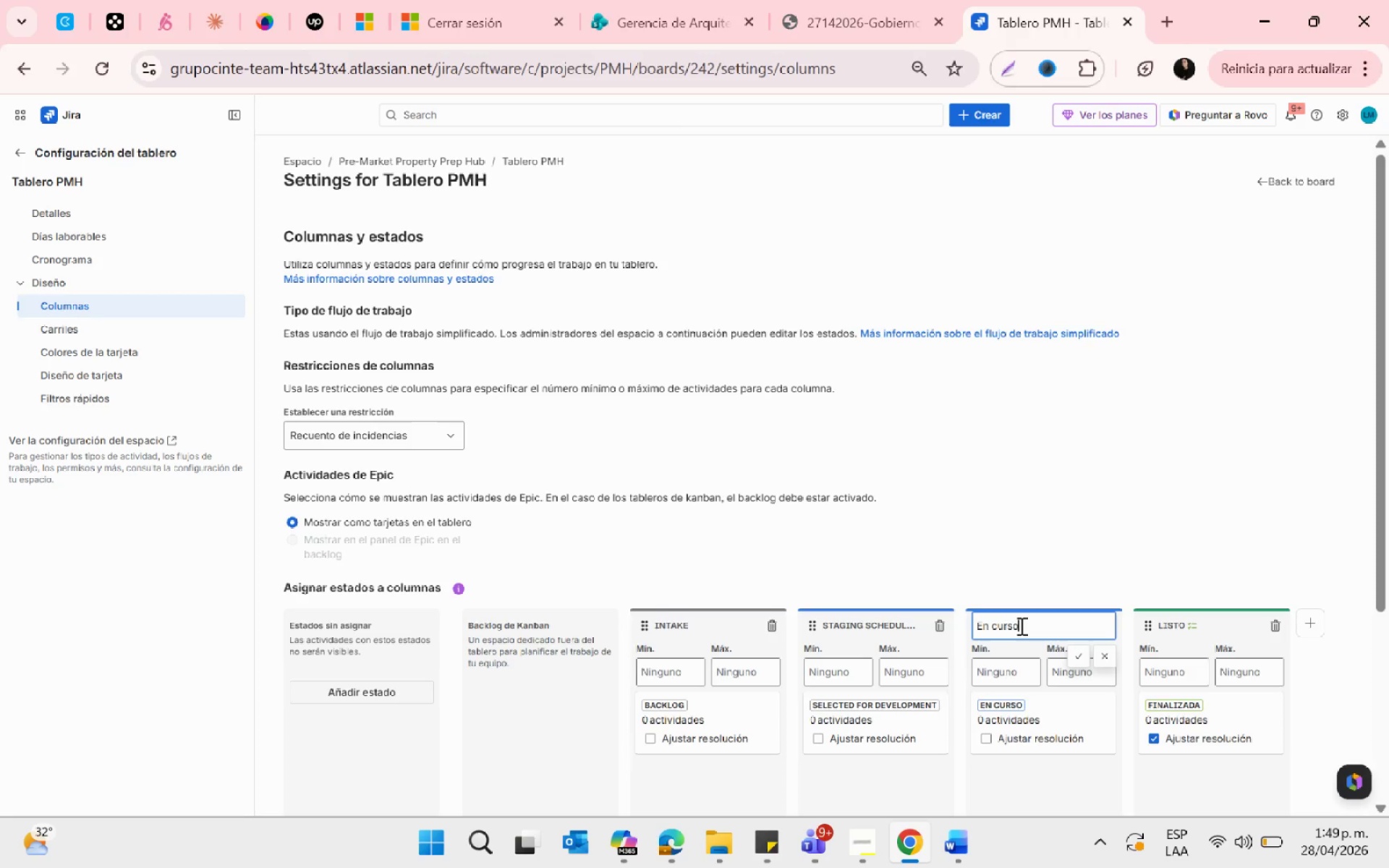 
key(Backspace)
key(Backspace)
key(Backspace)
key(Backspace)
key(Backspace)
key(Backspace)
key(Backspace)
key(Backspace)
key(Backspace)
key(Backspace)
key(Backspace)
key(Backspace)
key(Backspace)
key(Backspace)
key(Backspace)
key(Backspace)
key(Backspace)
type(Photography )
key(Backspace)
type(& )
key(Backspace)
type(Media )
 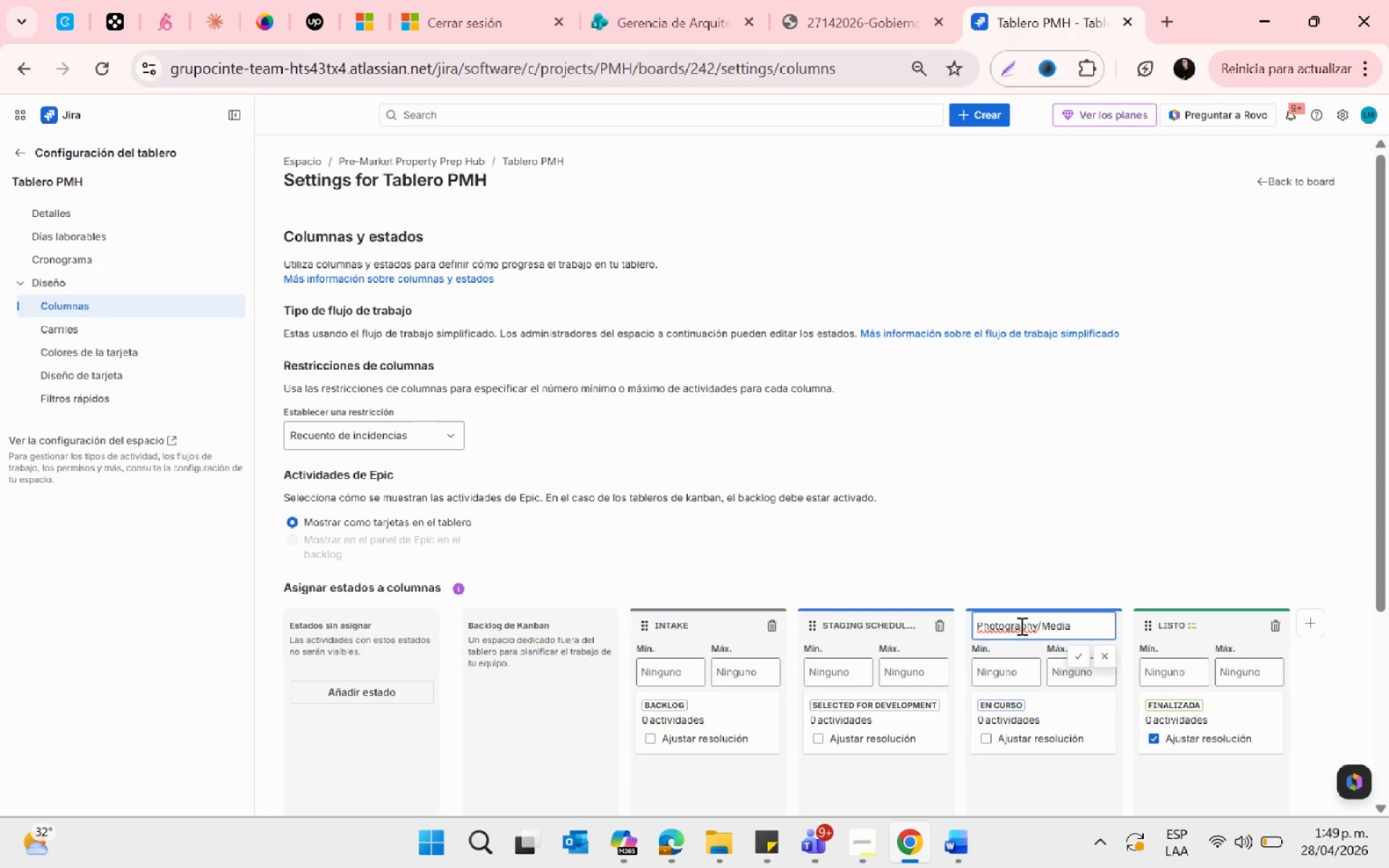 
key(Enter)
 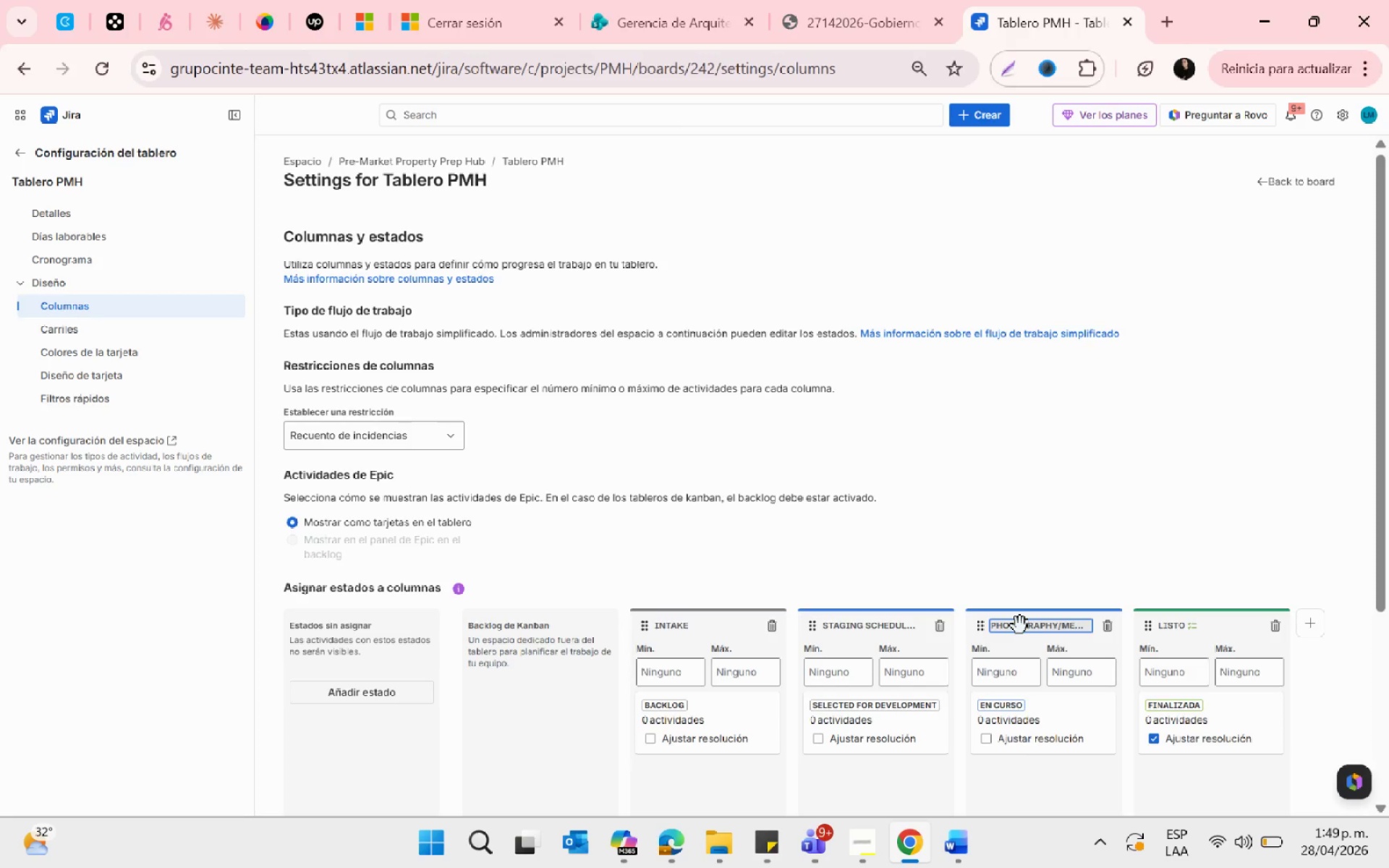 
wait(5.53)
 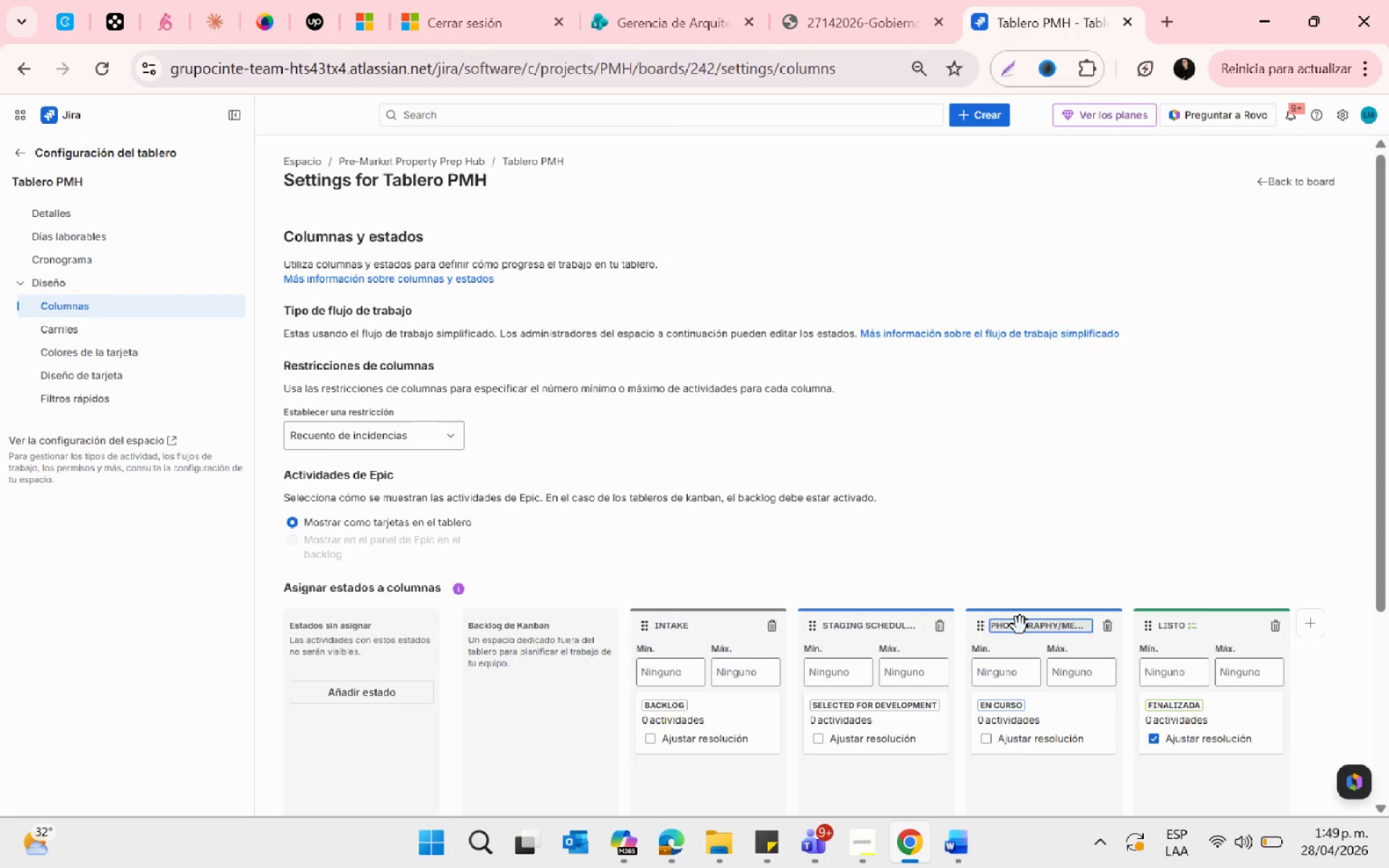 
left_click([1312, 621])
 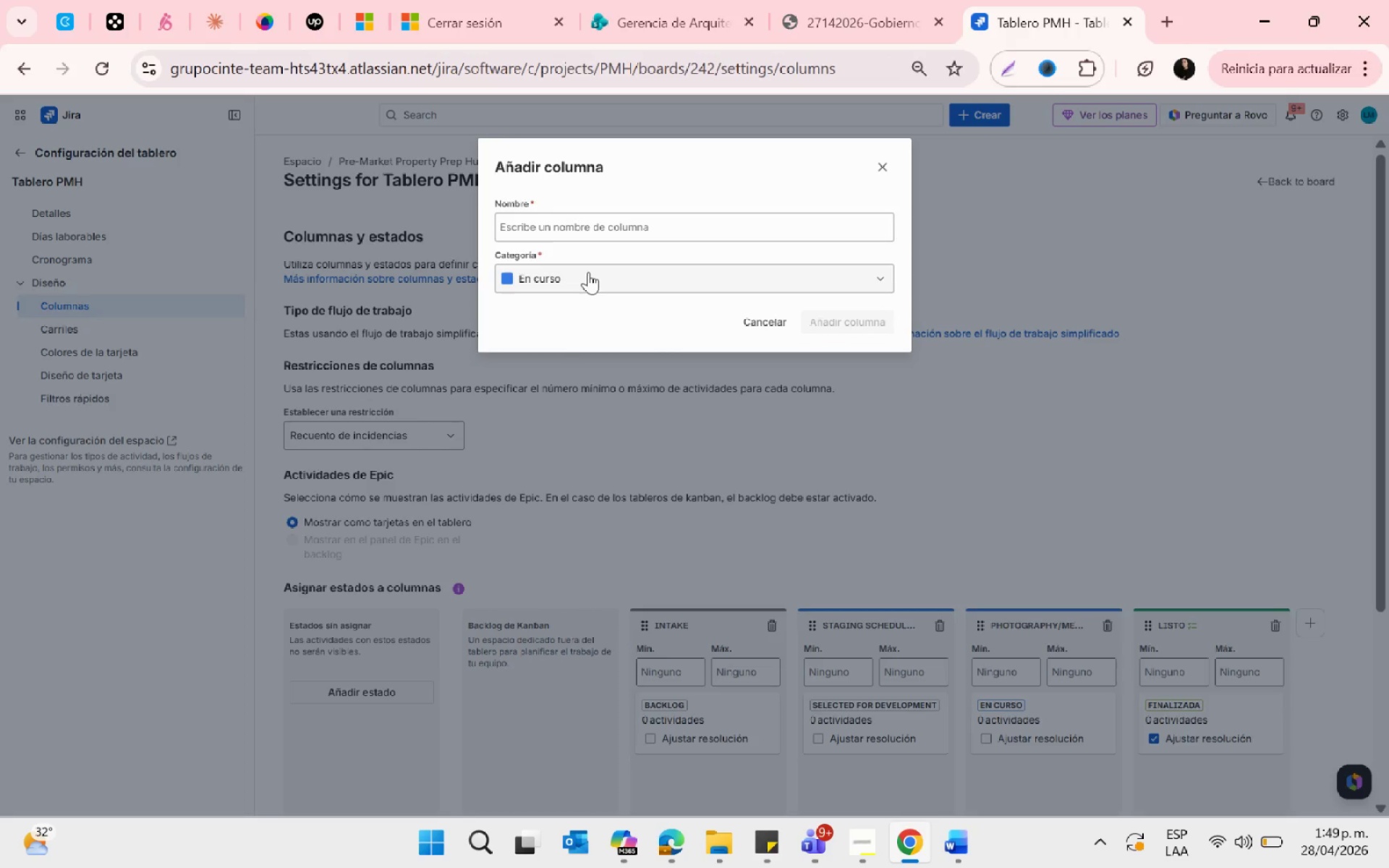 
left_click([588, 272])
 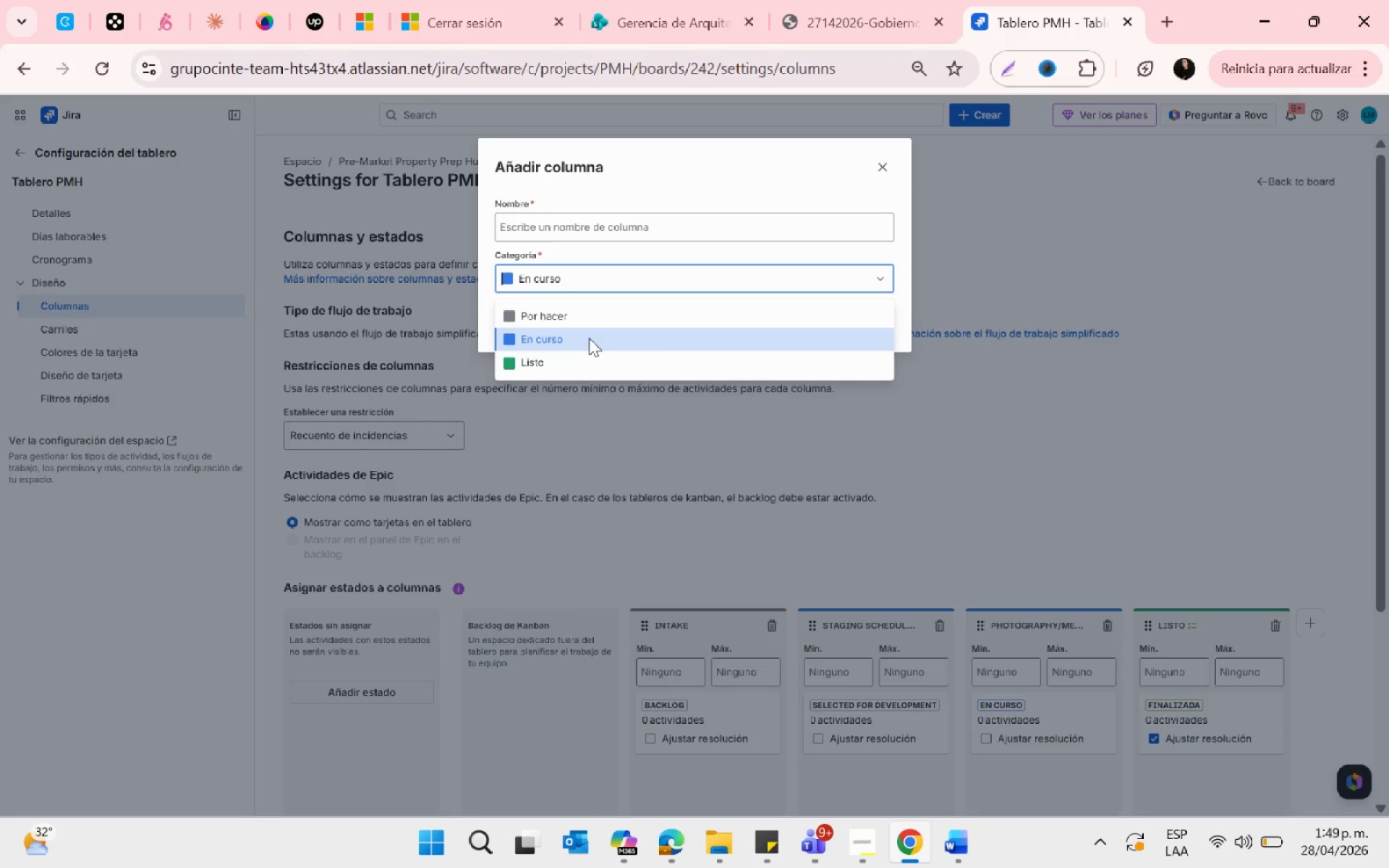 
left_click([589, 338])
 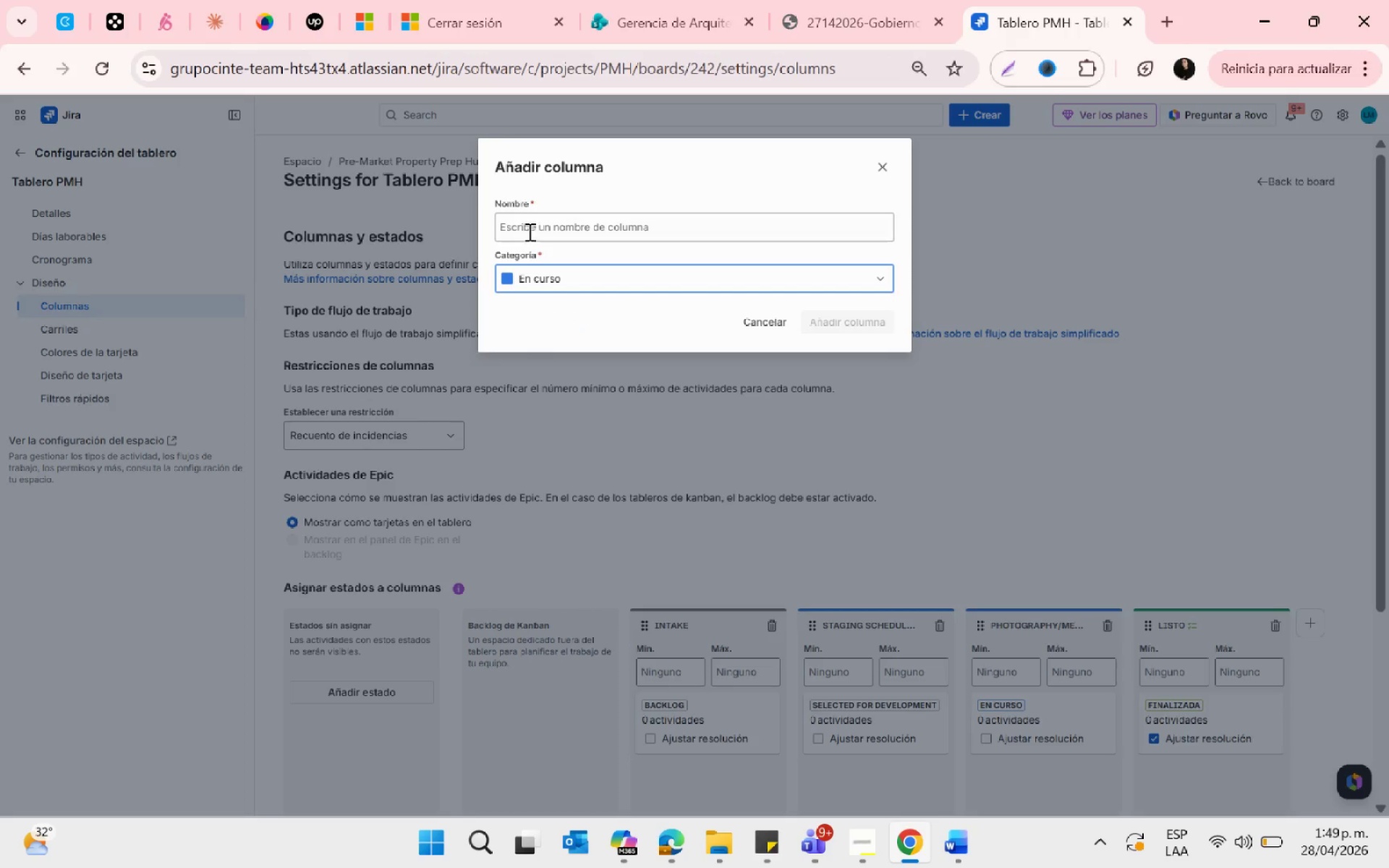 
left_click([528, 231])
 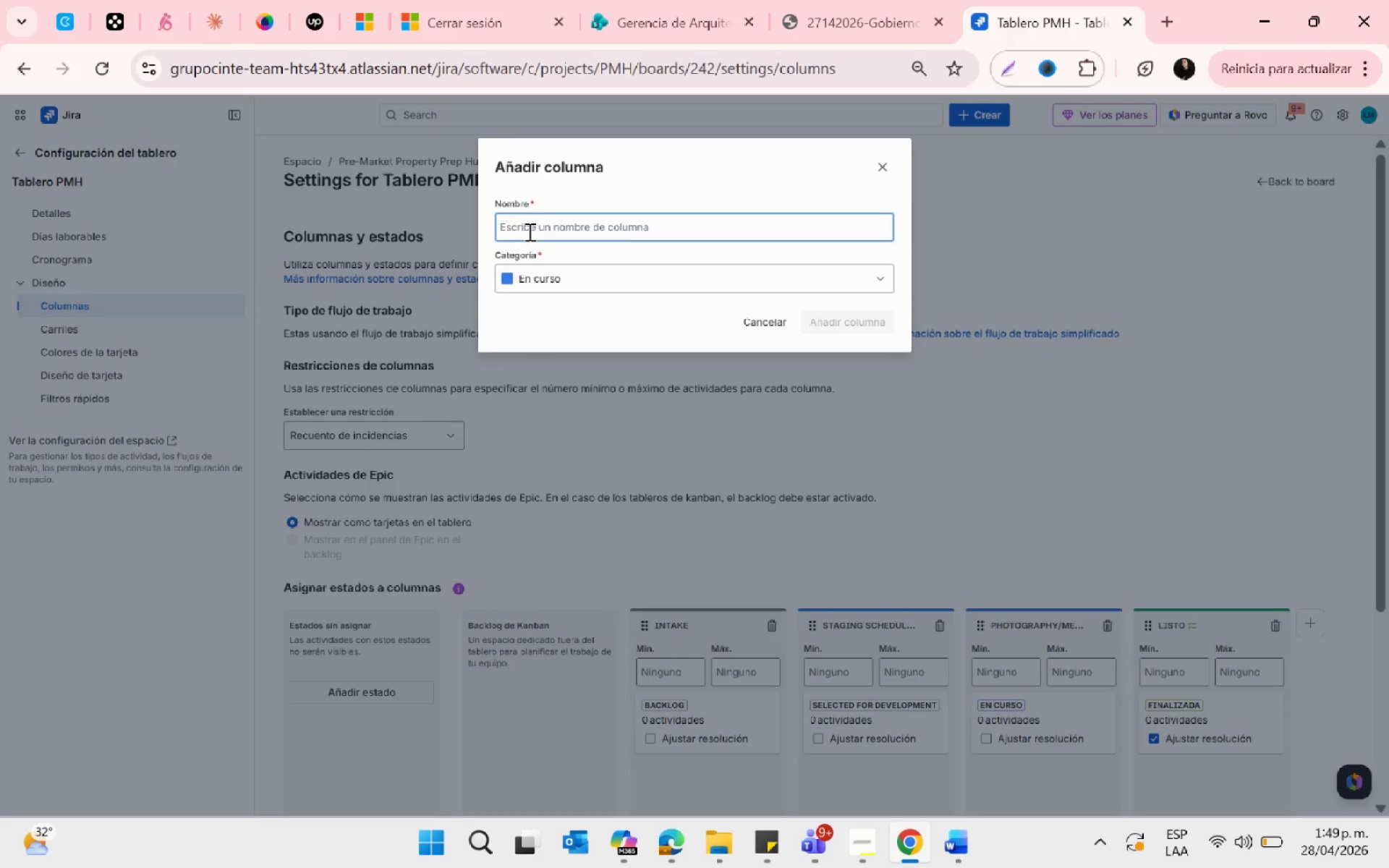 
type(Inspection)
 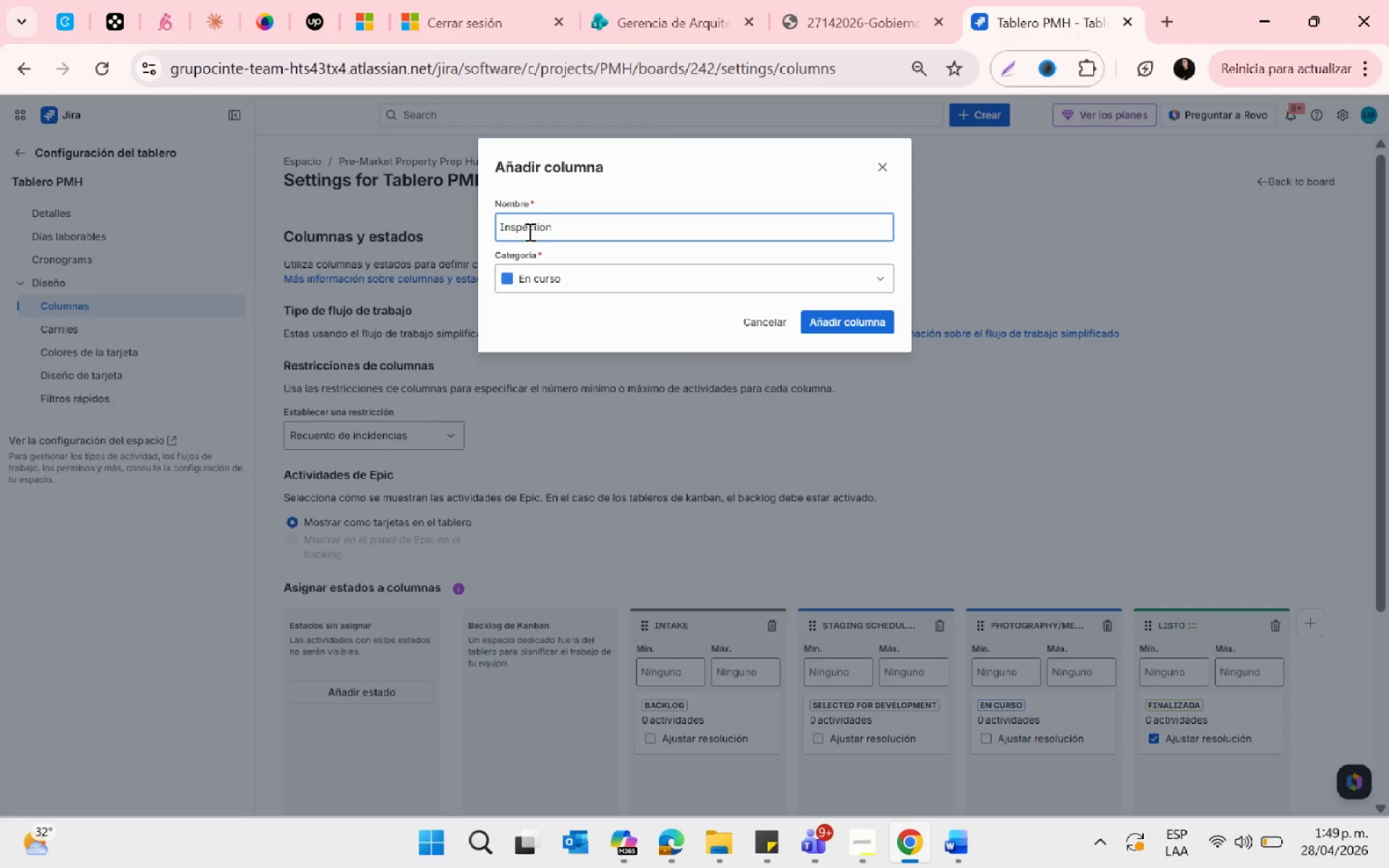 
key(Alt+Control+6)
 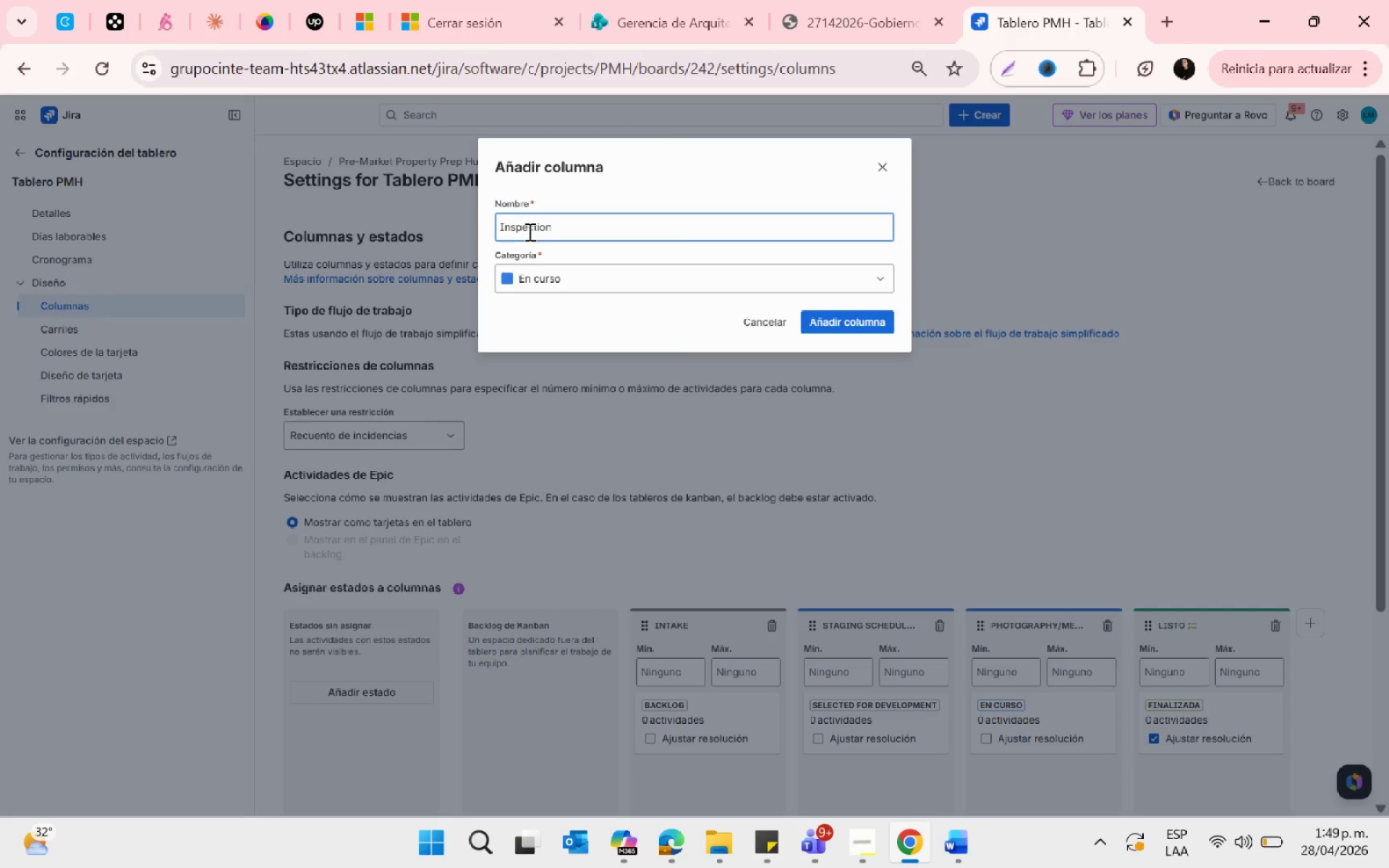 
type(^Reap)
key(Backspace)
key(Backspace)
type(pairs)
 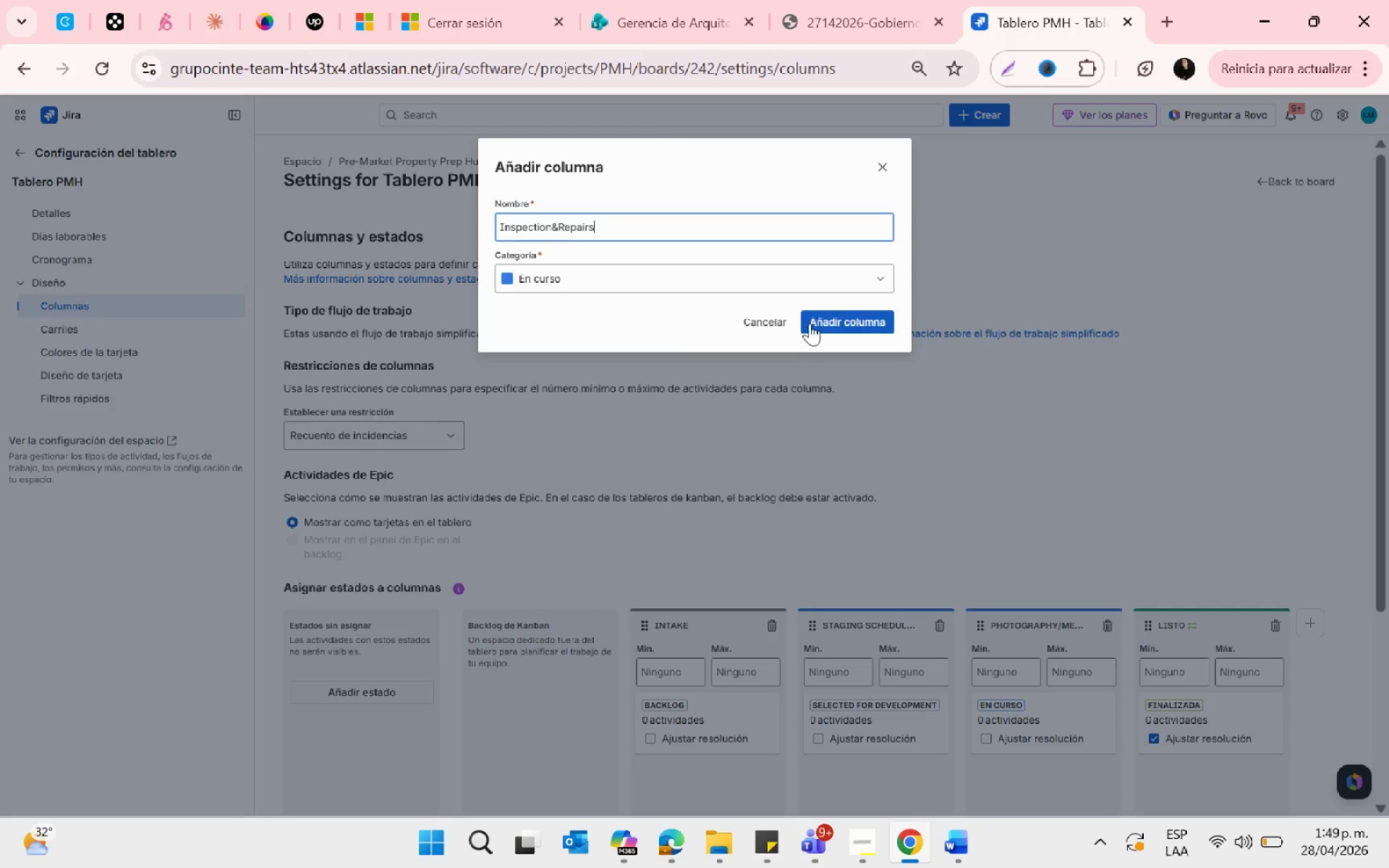 
left_click([823, 322])
 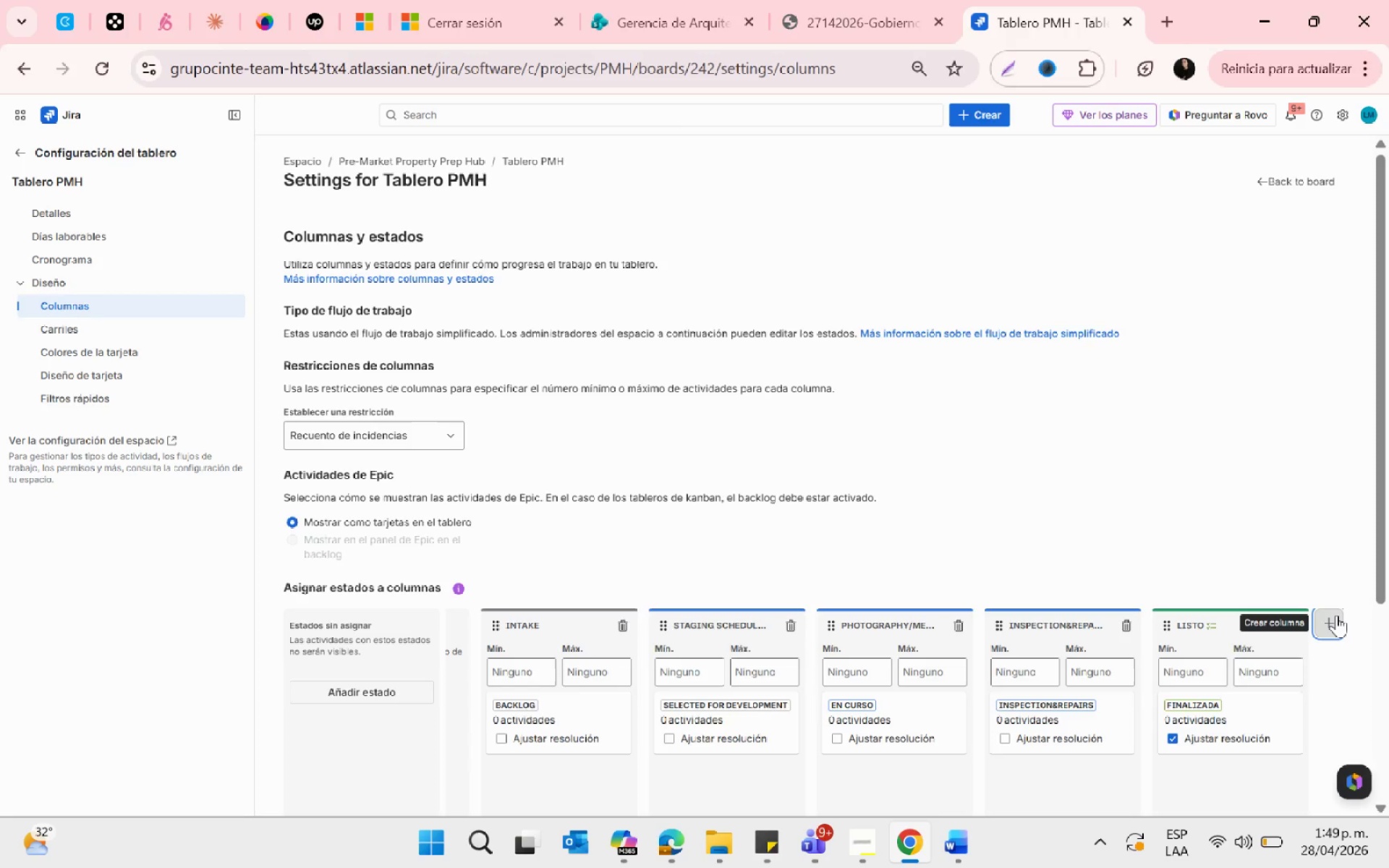 
left_click([1336, 615])
 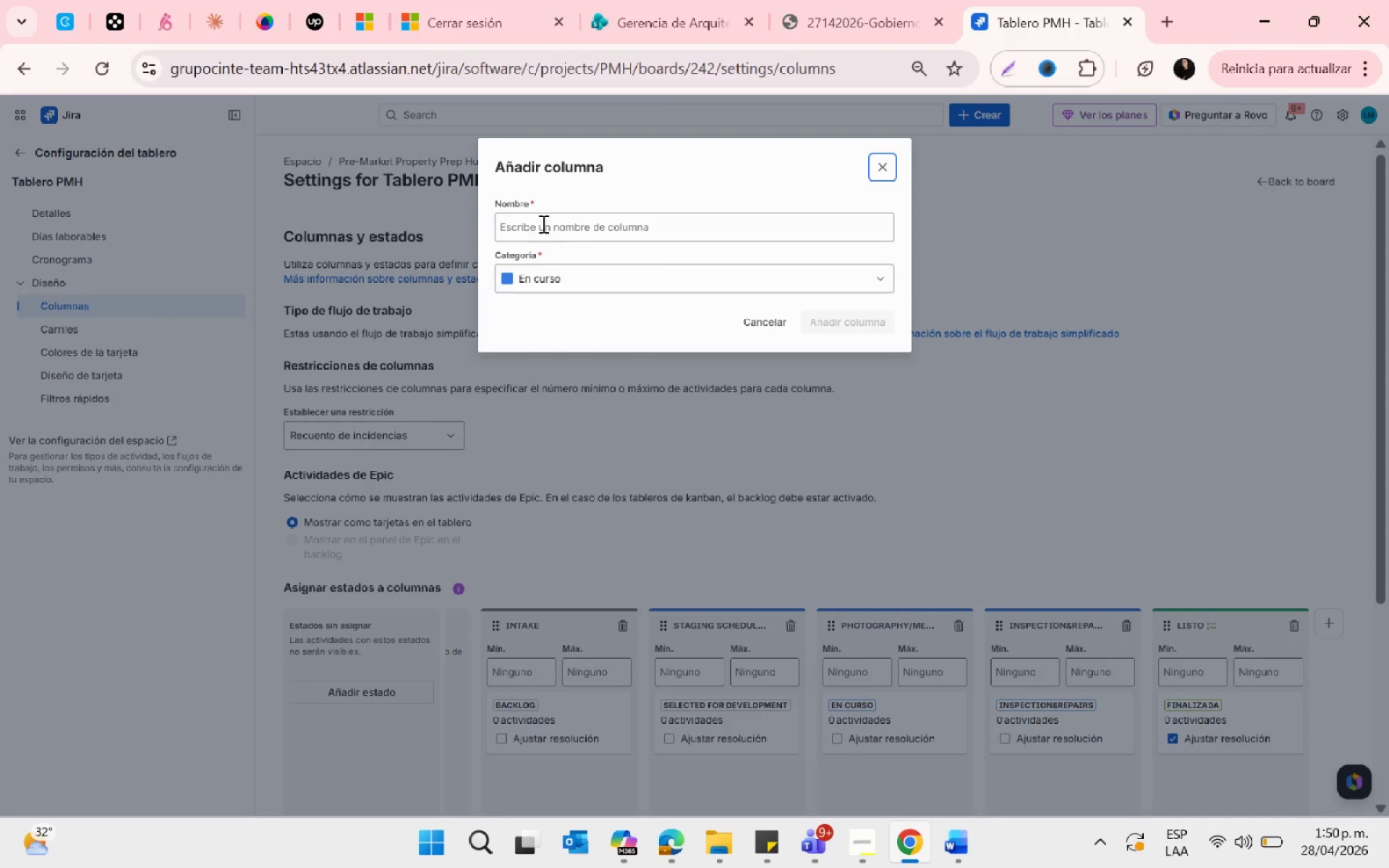 
left_click([542, 224])
 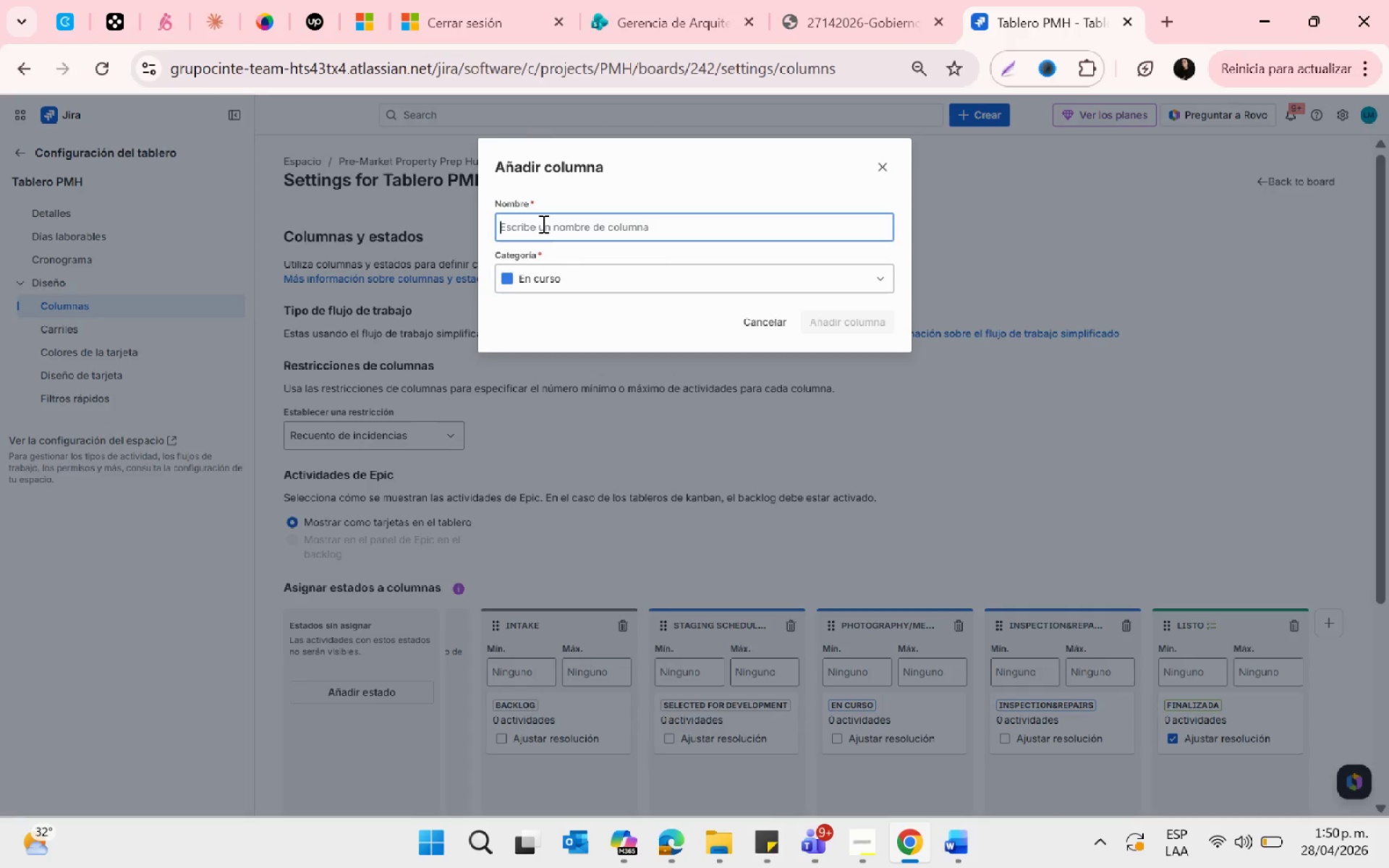 
type(Final)
key(Backspace)
key(Backspace)
key(Backspace)
key(Backspace)
key(Backspace)
key(Backspace)
key(Backspace)
type(Fn)
key(Backspace)
type(inal Review)
 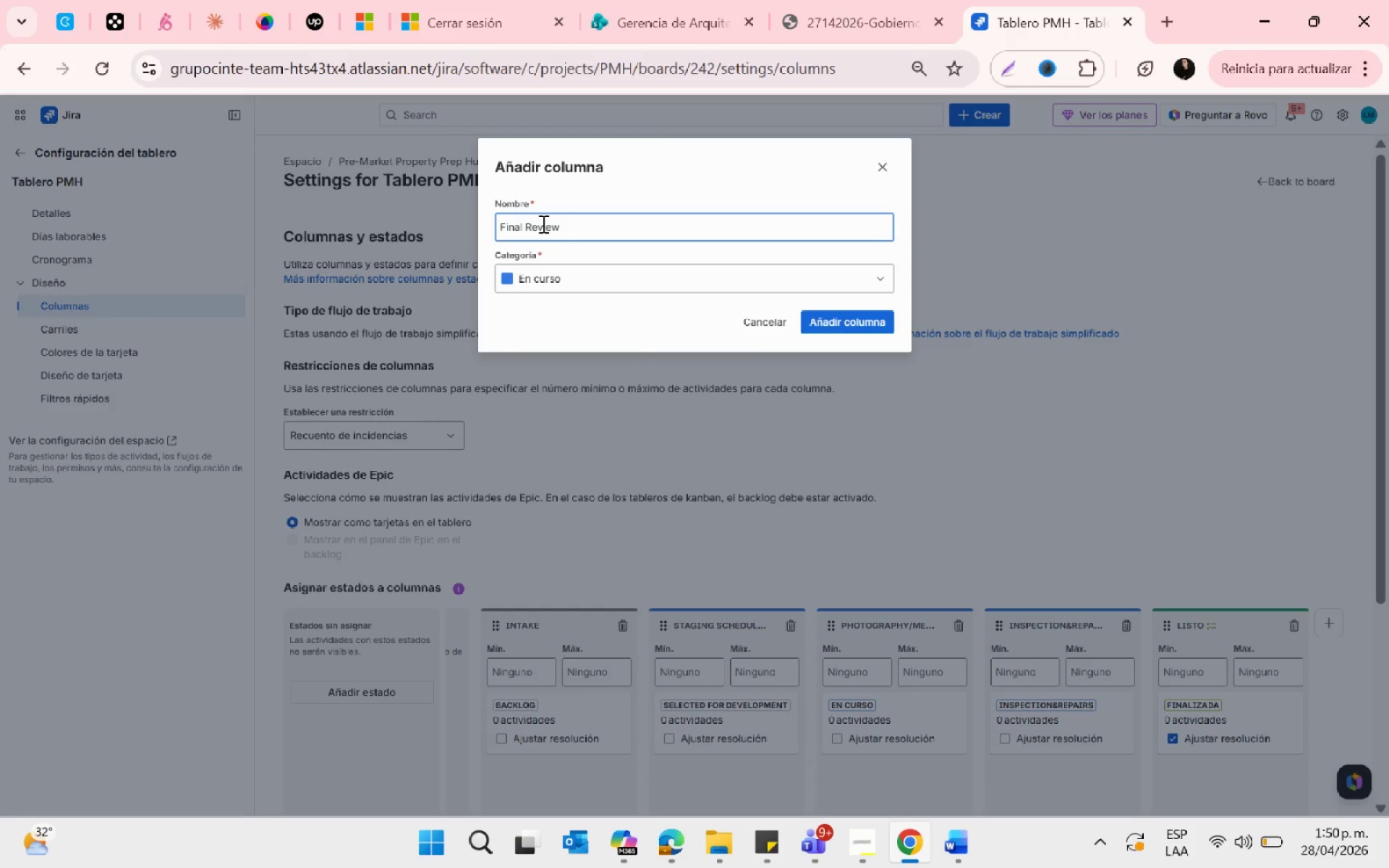 
left_click([844, 320])
 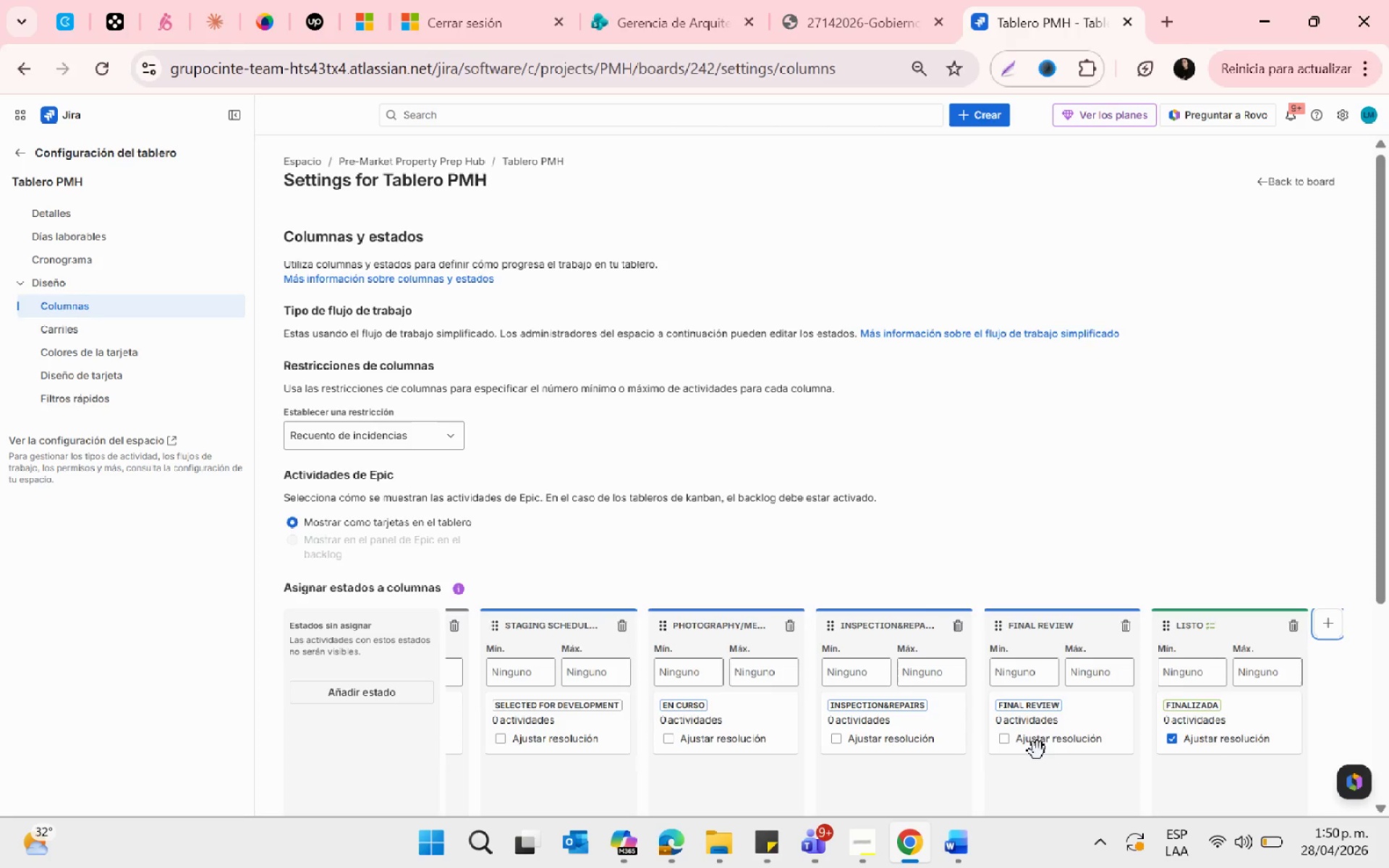 
left_click([1185, 627])
 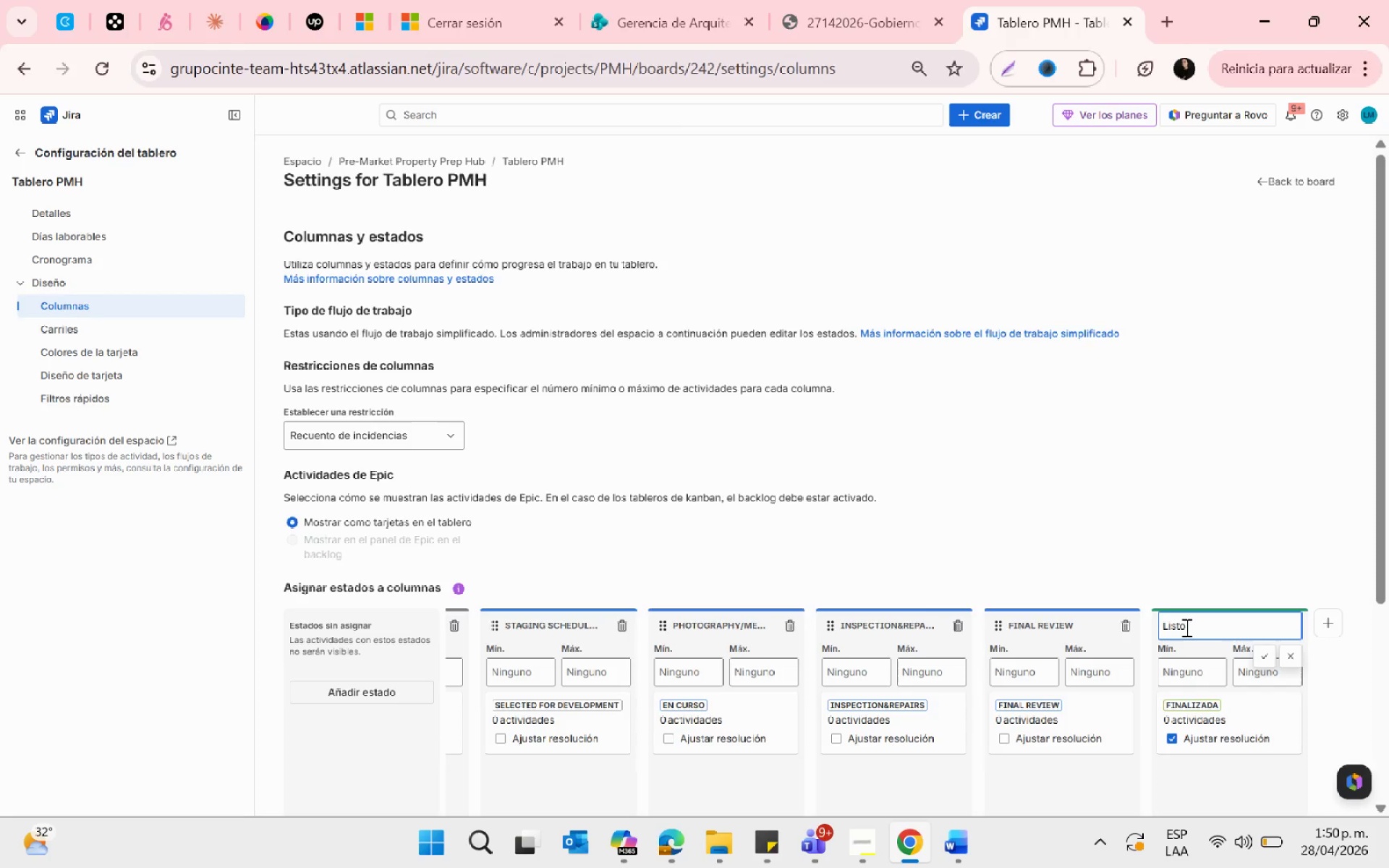 
key(Backspace)
key(Backspace)
key(Backspace)
key(Backspace)
key(Backspace)
key(Backspace)
key(Backspace)
type(Market Ready)
 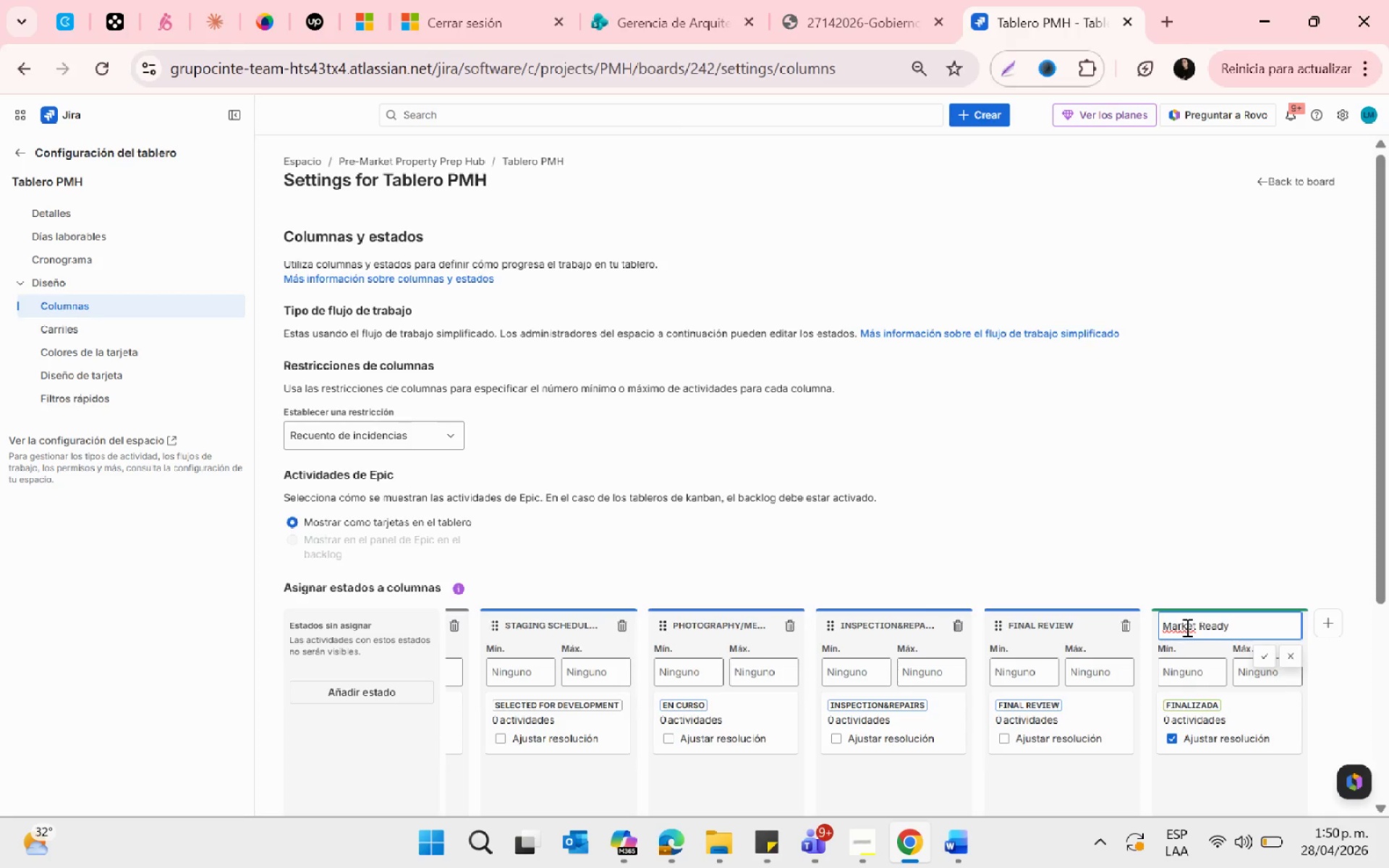 
left_click([1262, 657])
 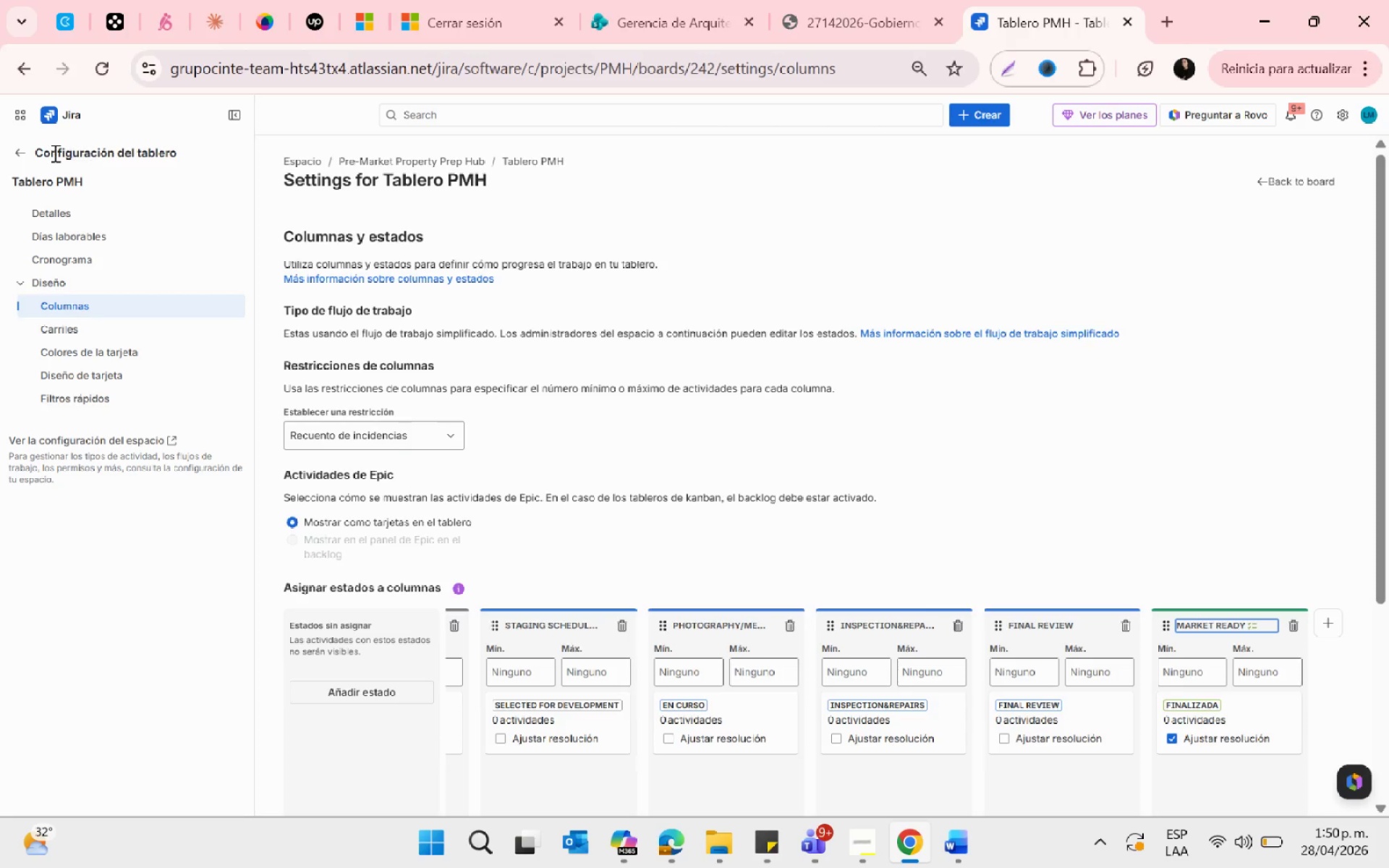 
left_click([19, 151])
 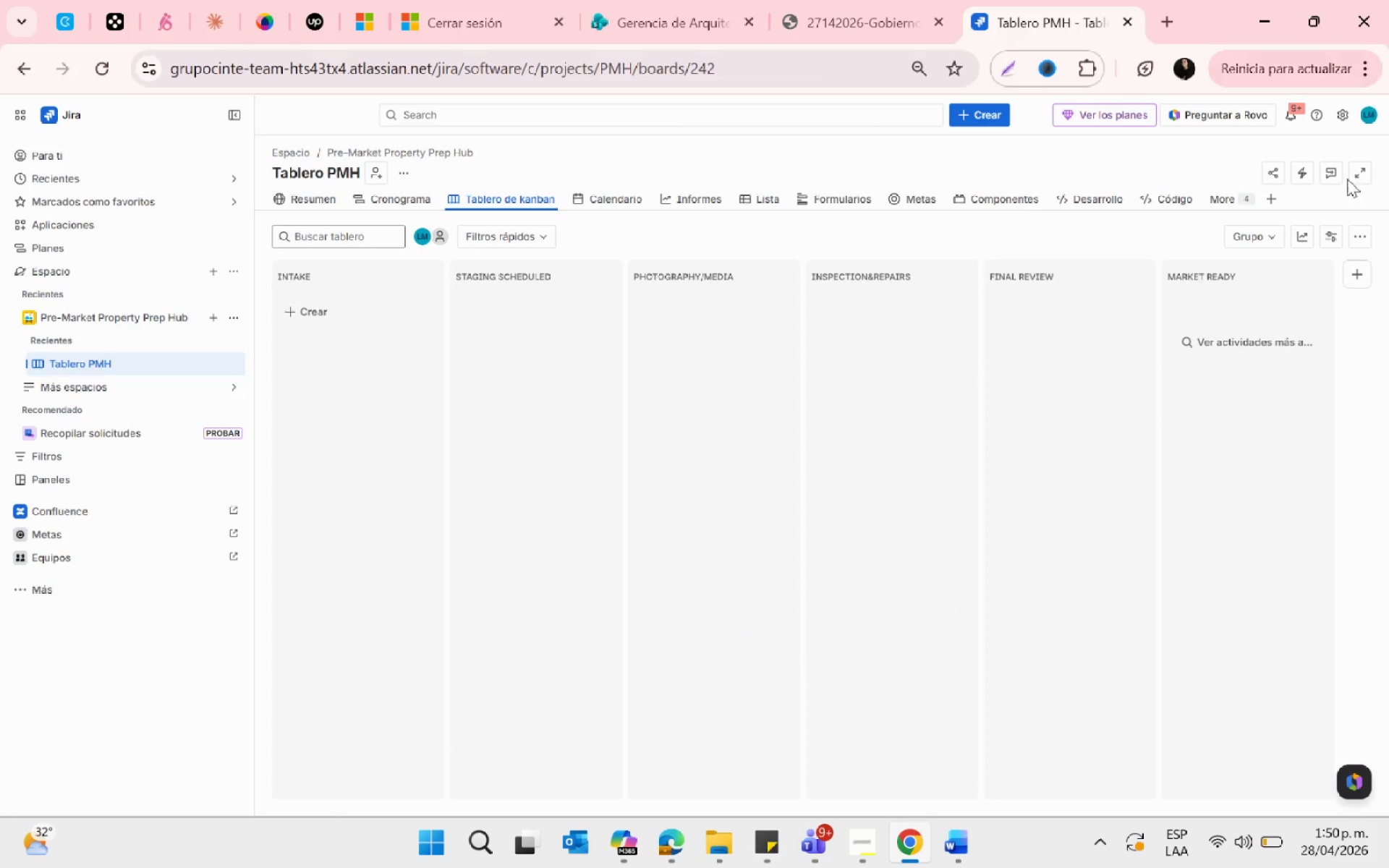 
wait(5.02)
 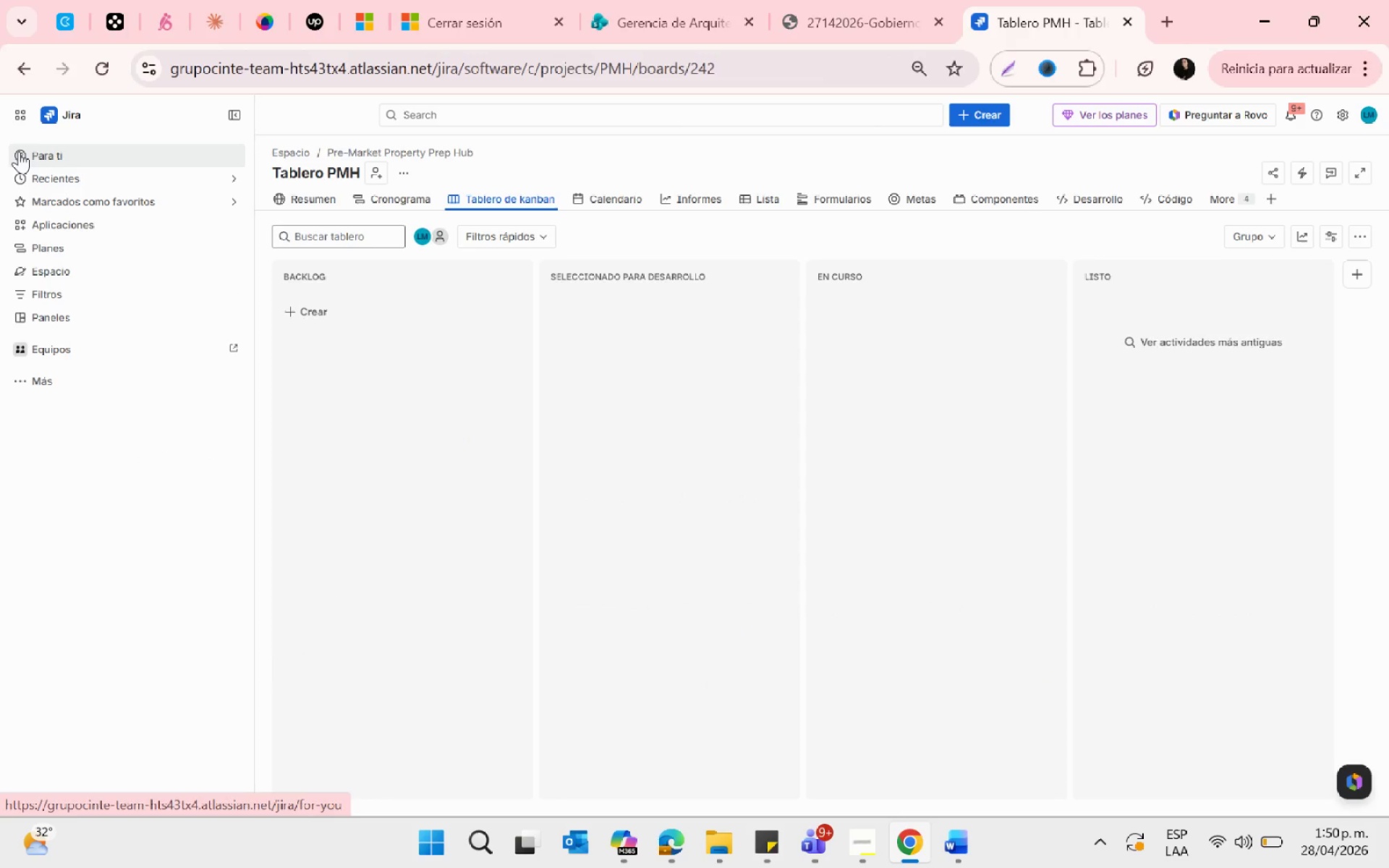 
left_click([1359, 232])
 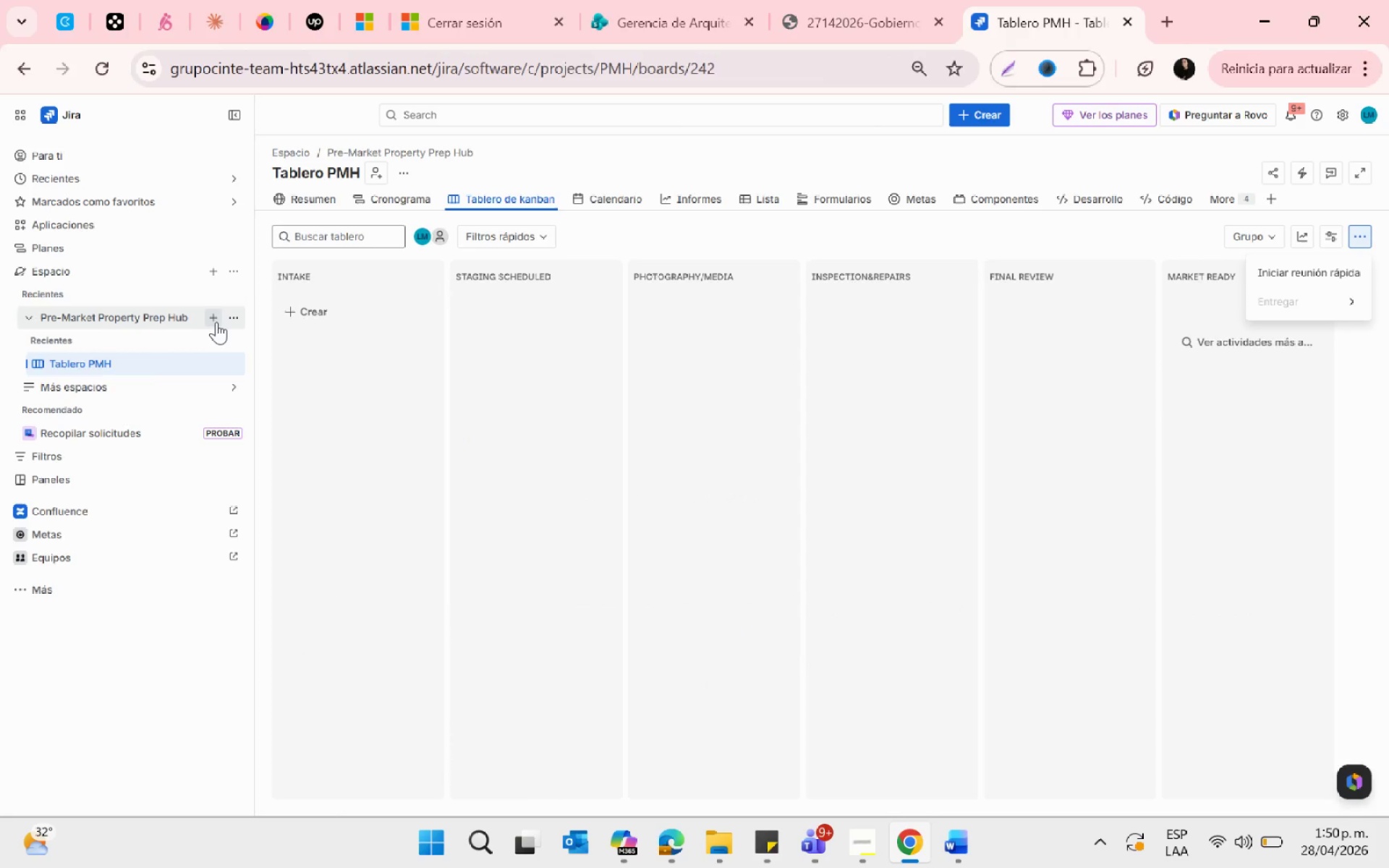 
left_click([236, 315])
 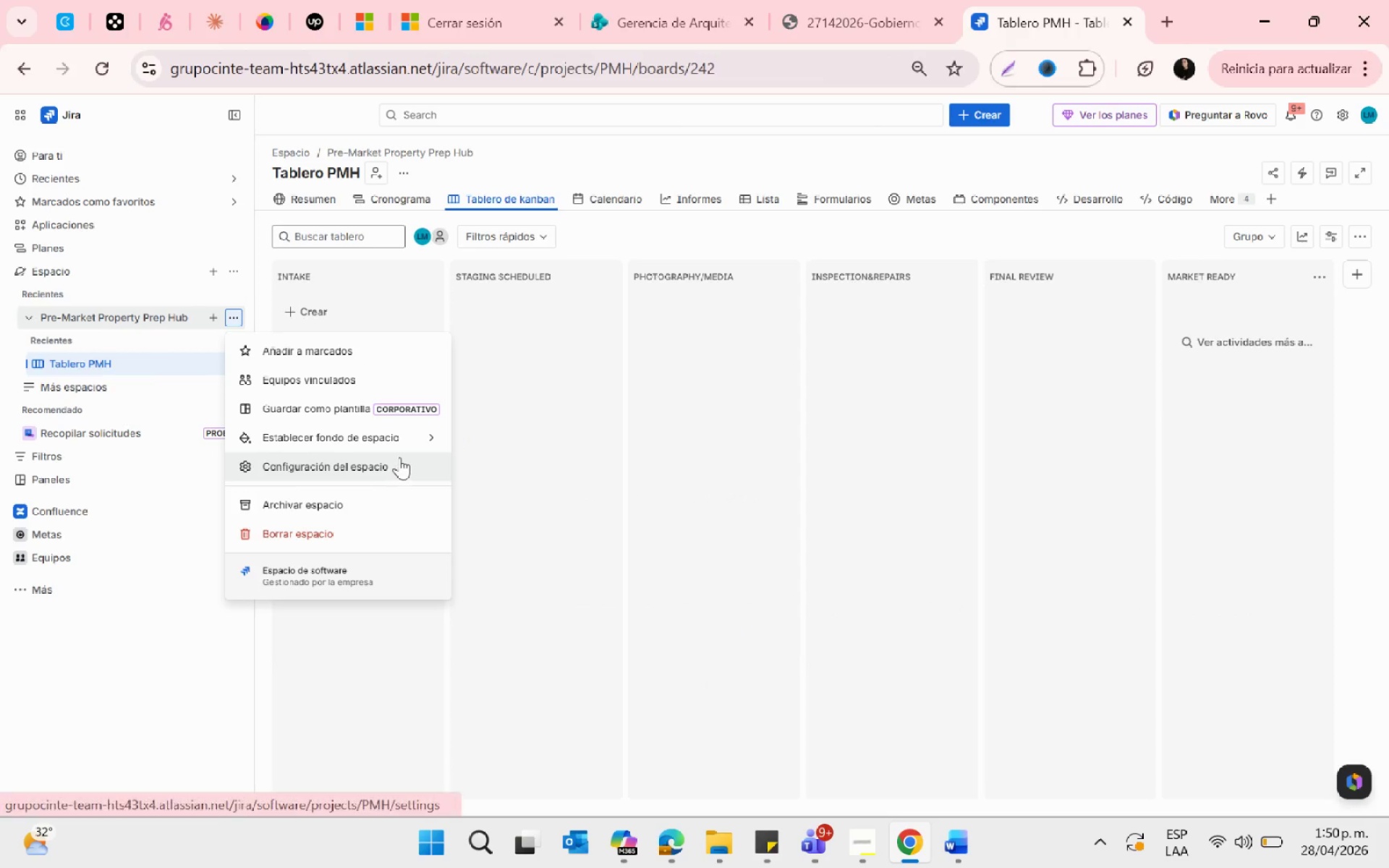 
left_click([404, 445])
 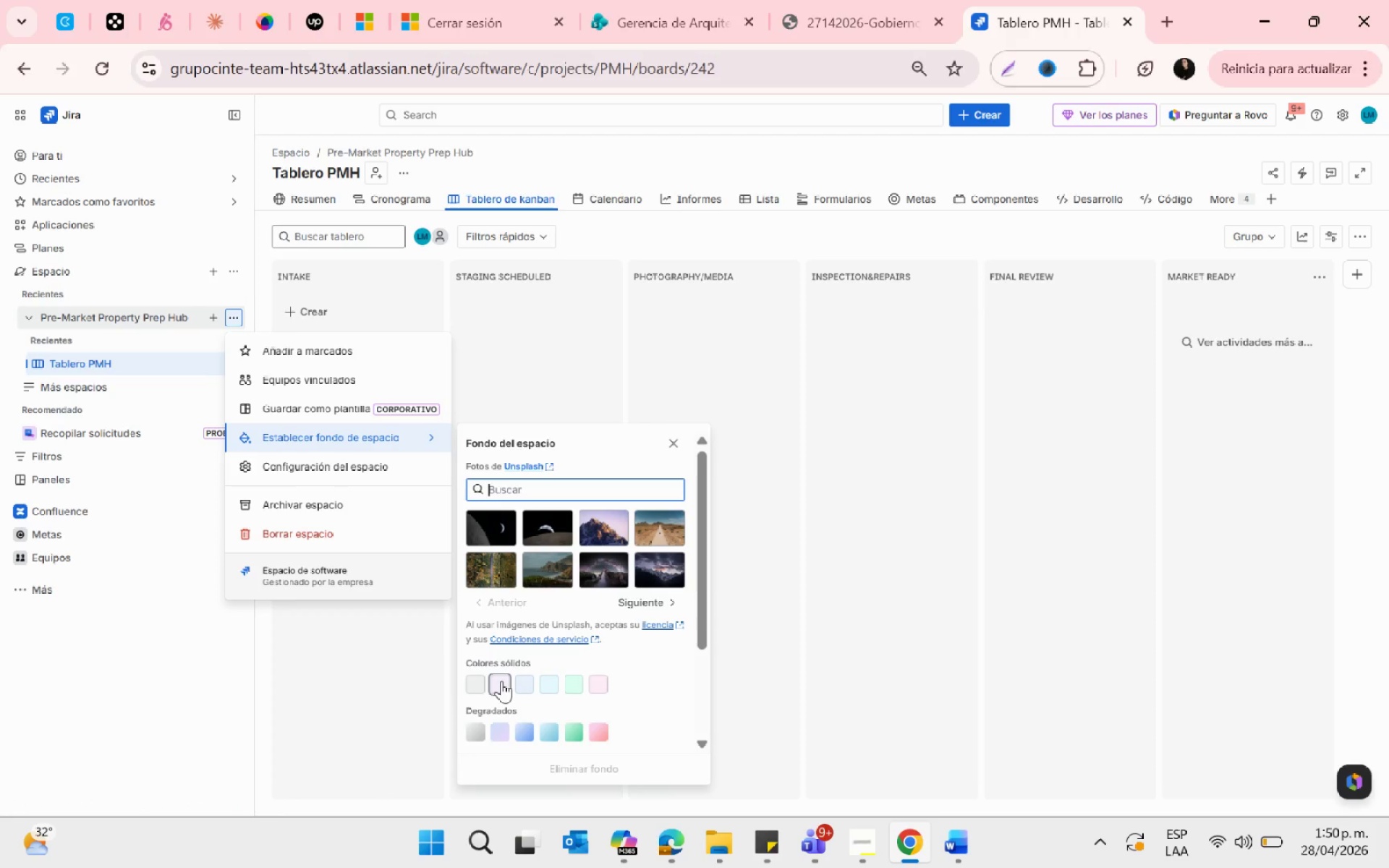 
left_click([475, 681])
 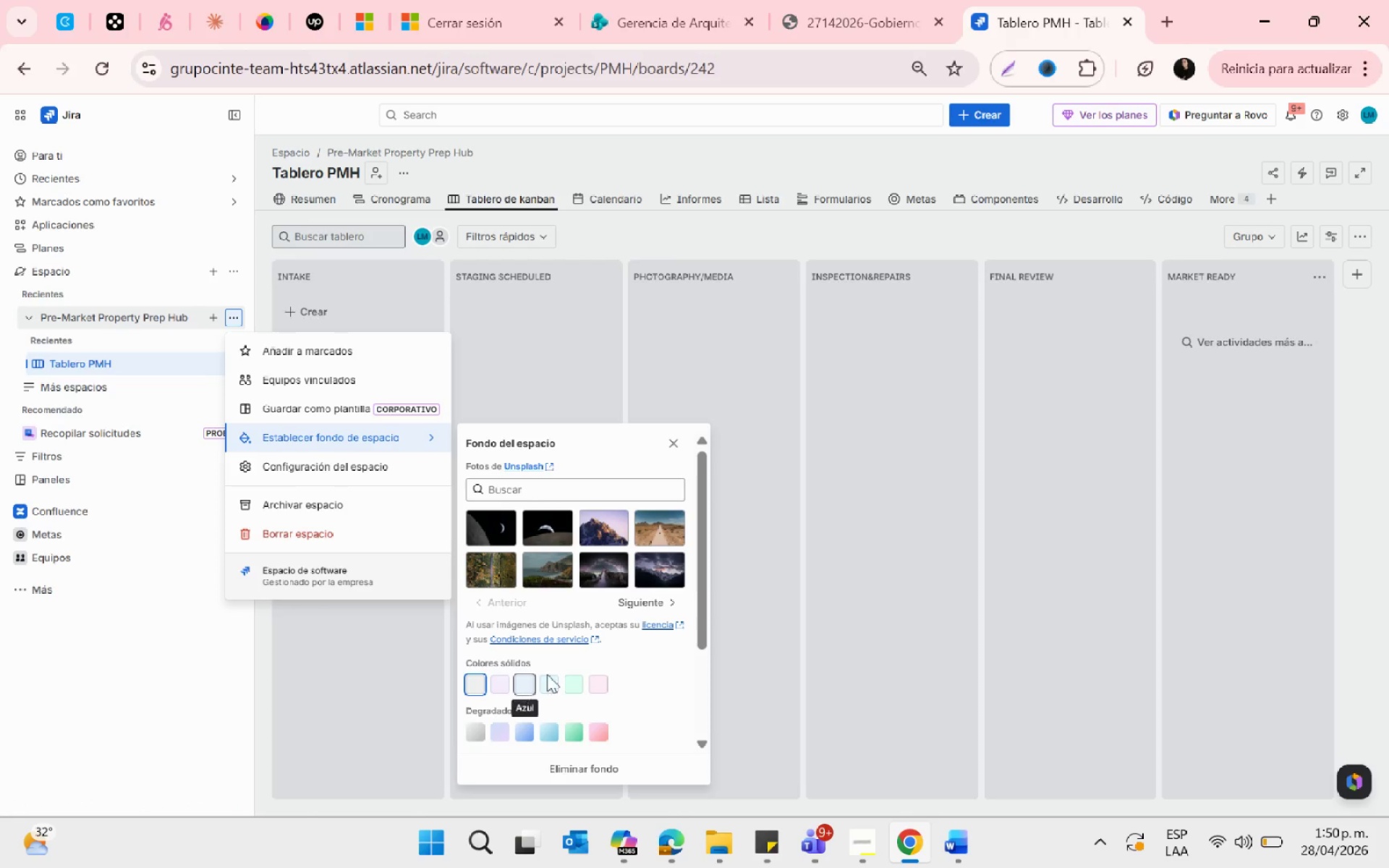 
left_click([776, 234])
 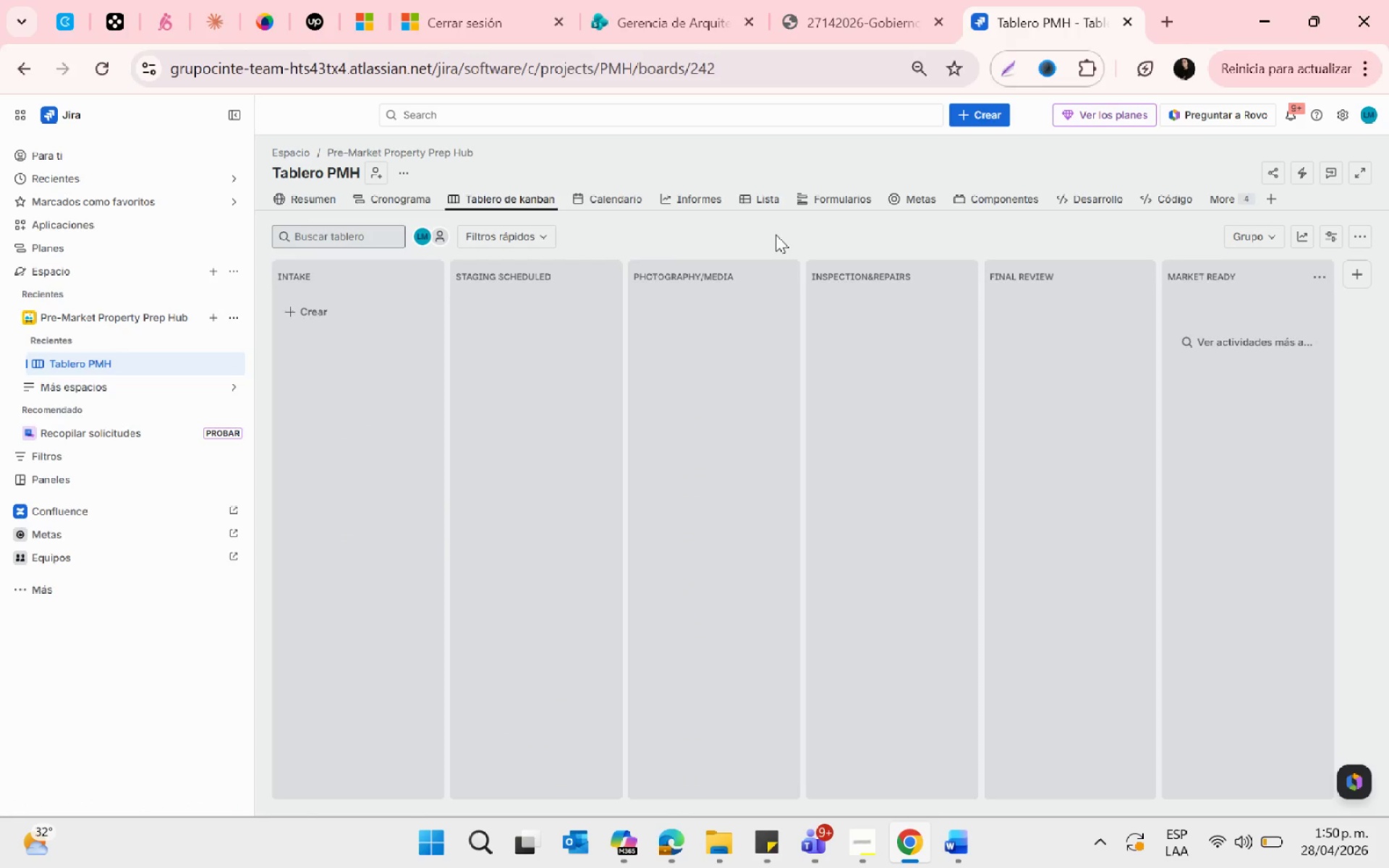 
wait(24.34)
 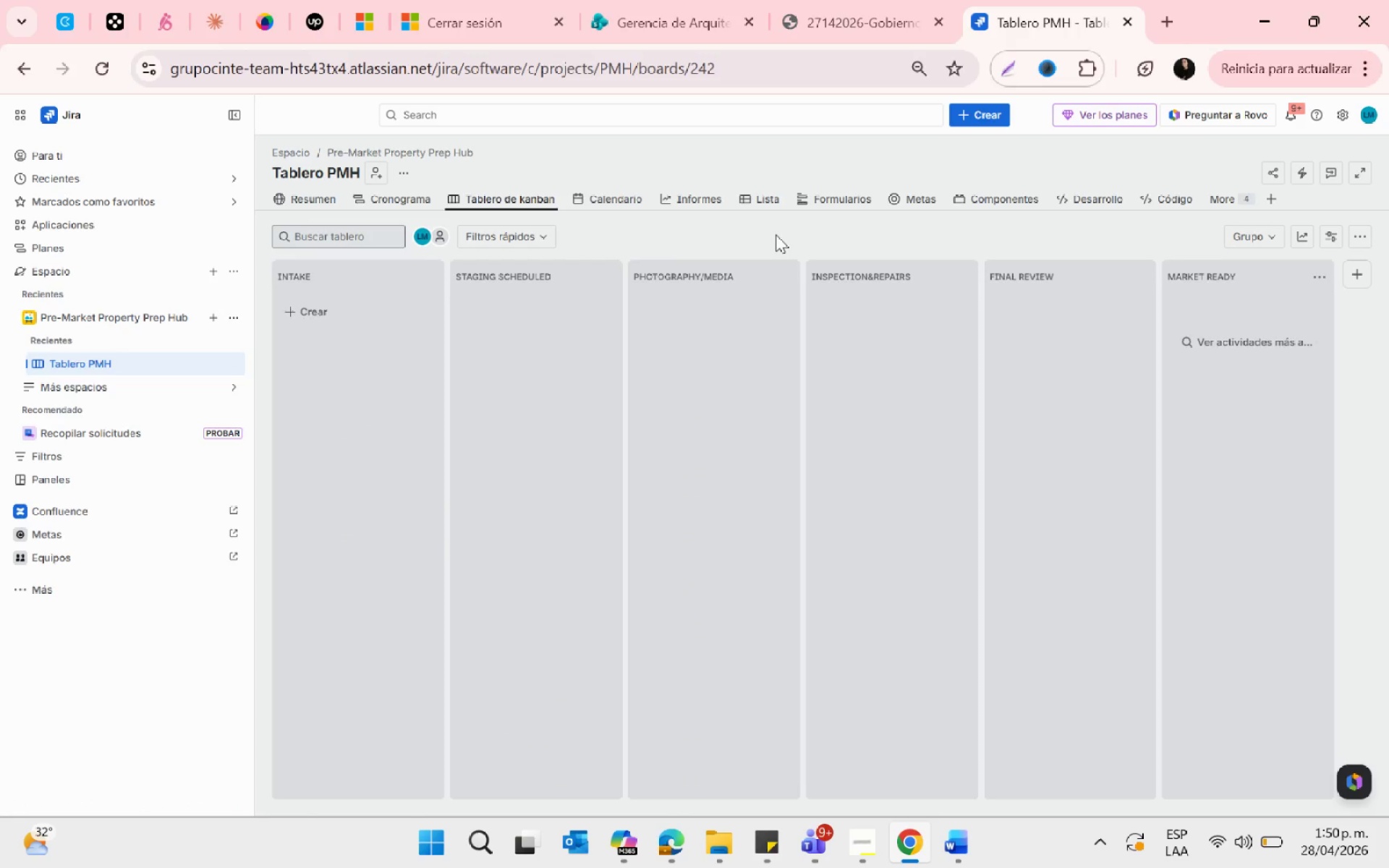 
key(PrintScreen)
 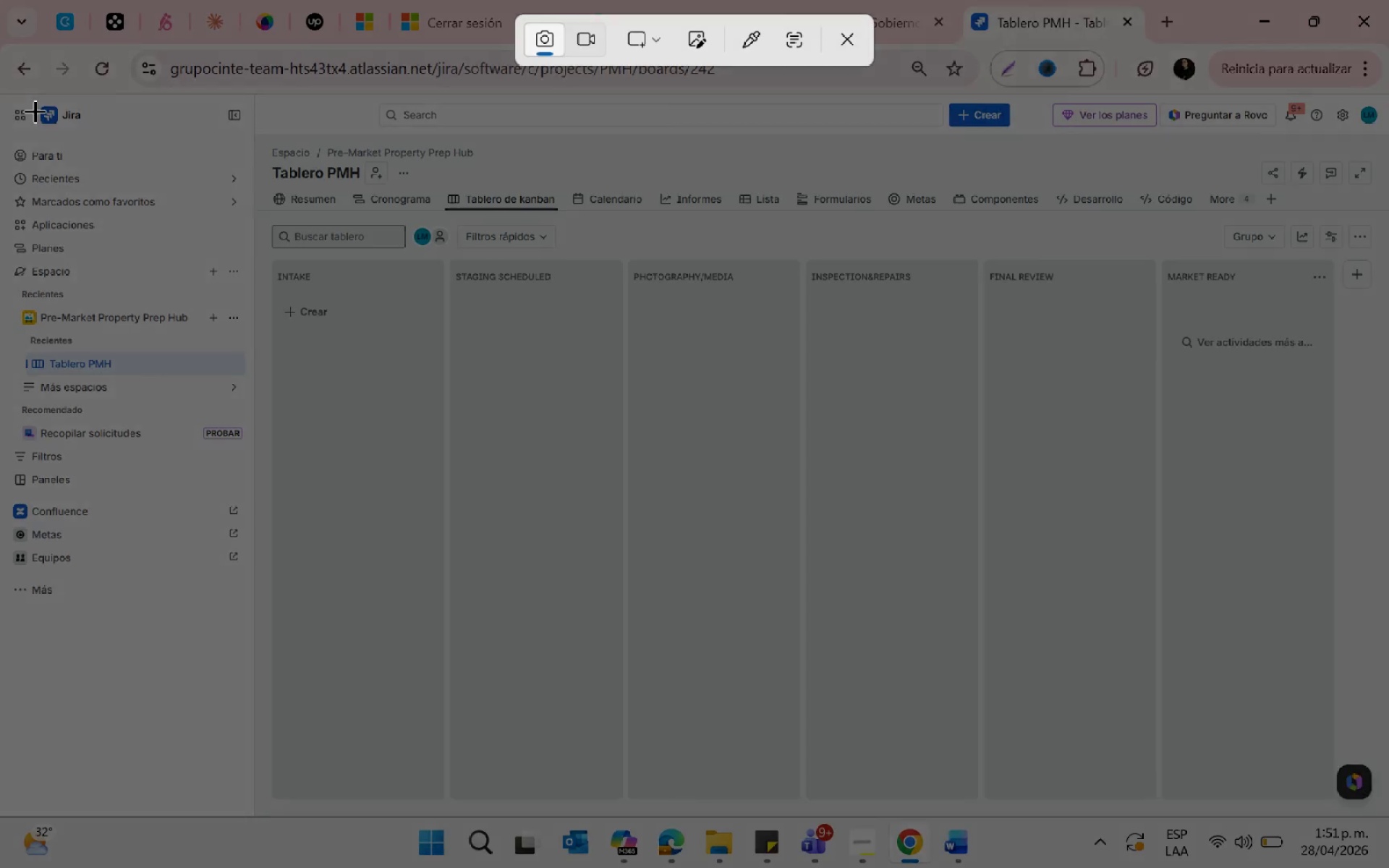 
left_click_drag(start_coordinate=[12, 100], to_coordinate=[1386, 820])
 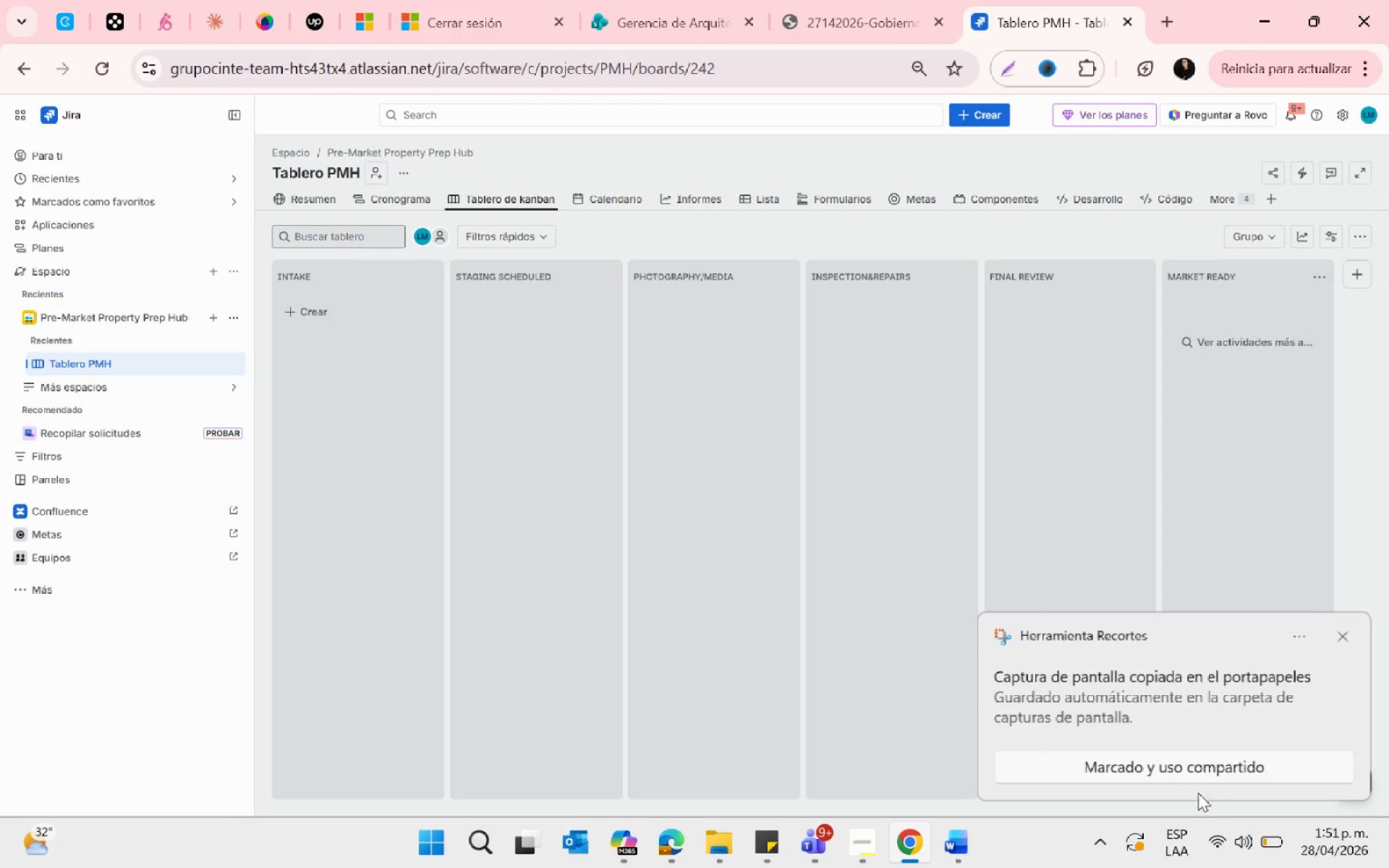 
left_click([1172, 685])
 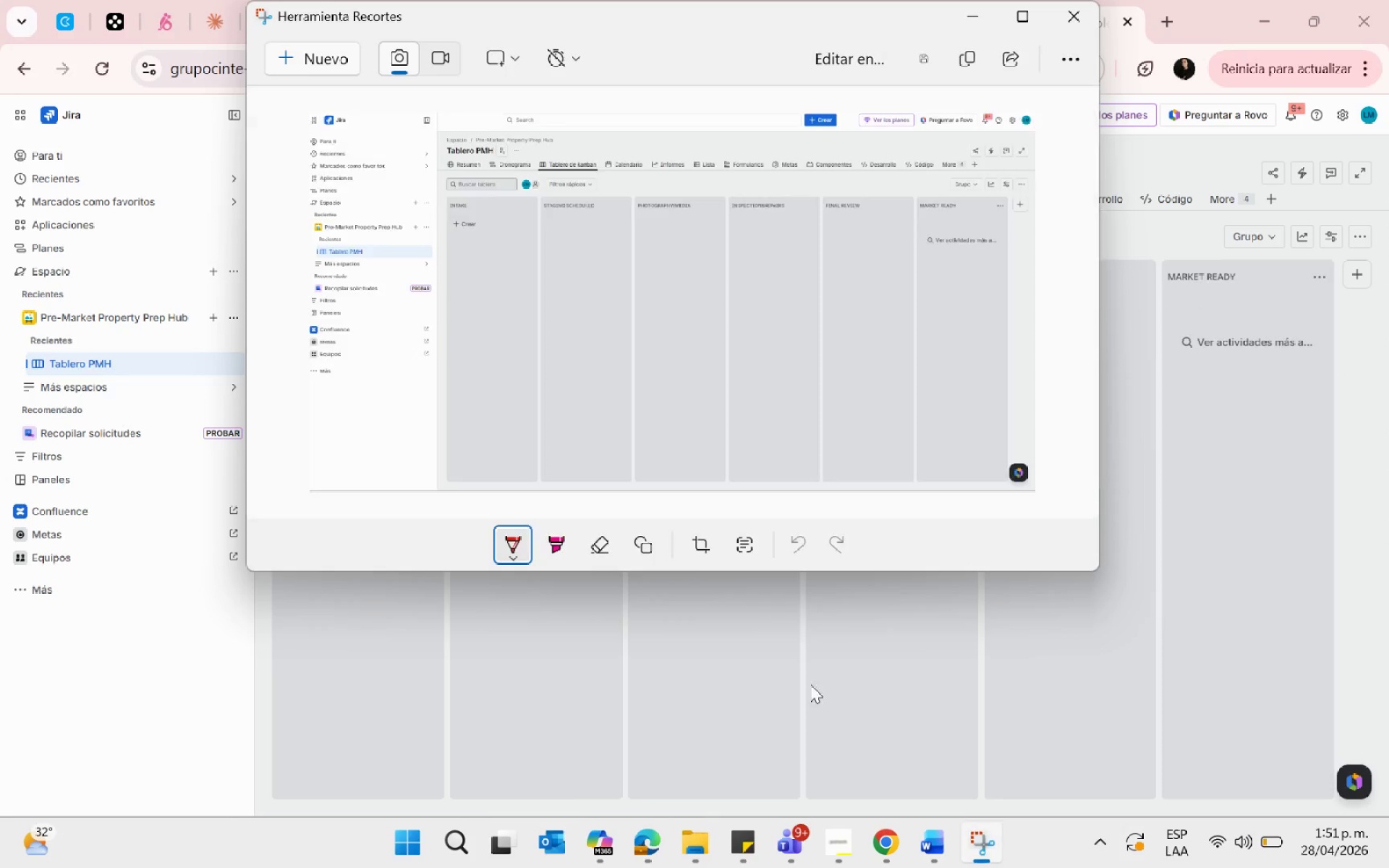 
left_click([797, 859])
 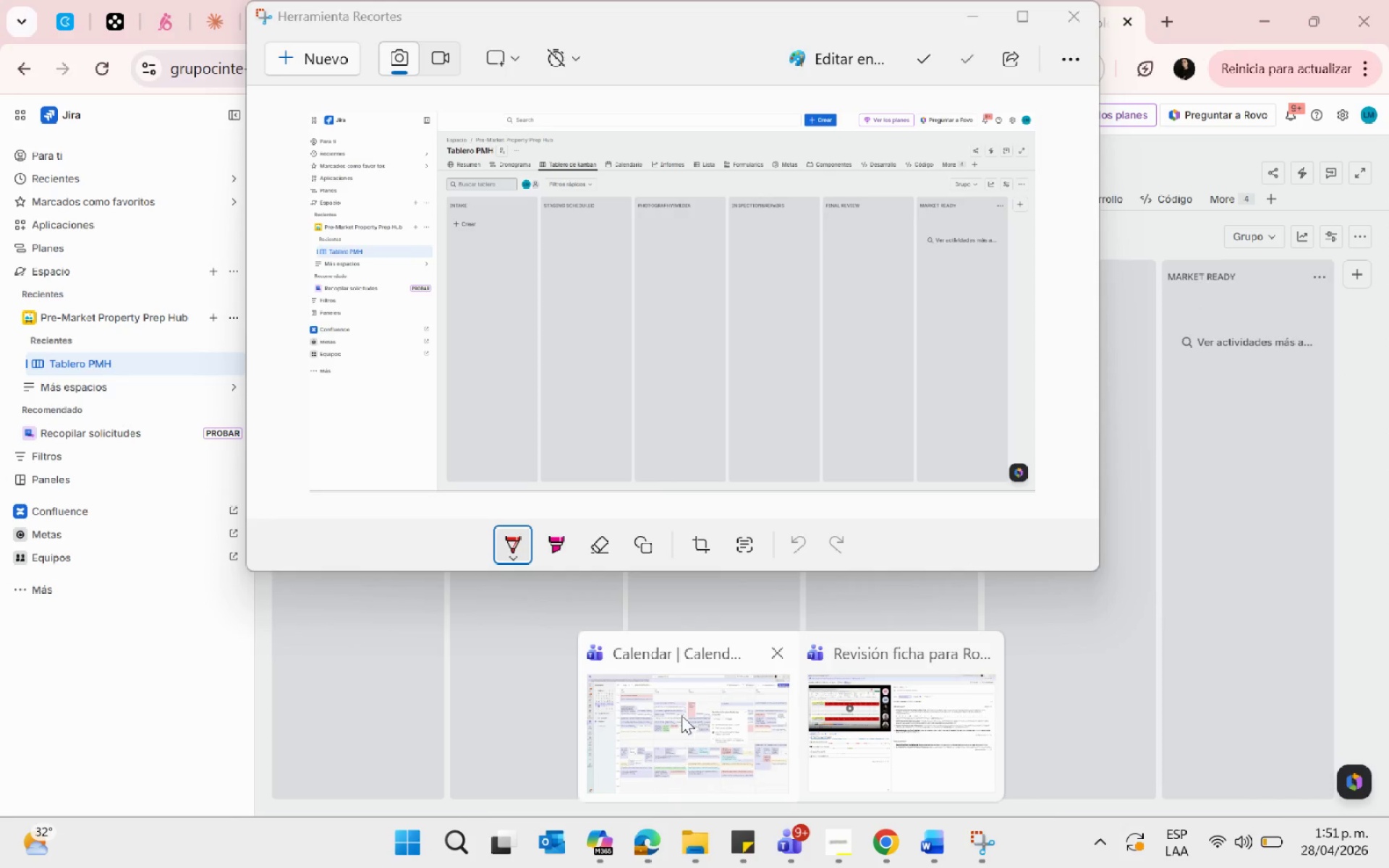 
left_click([681, 715])
 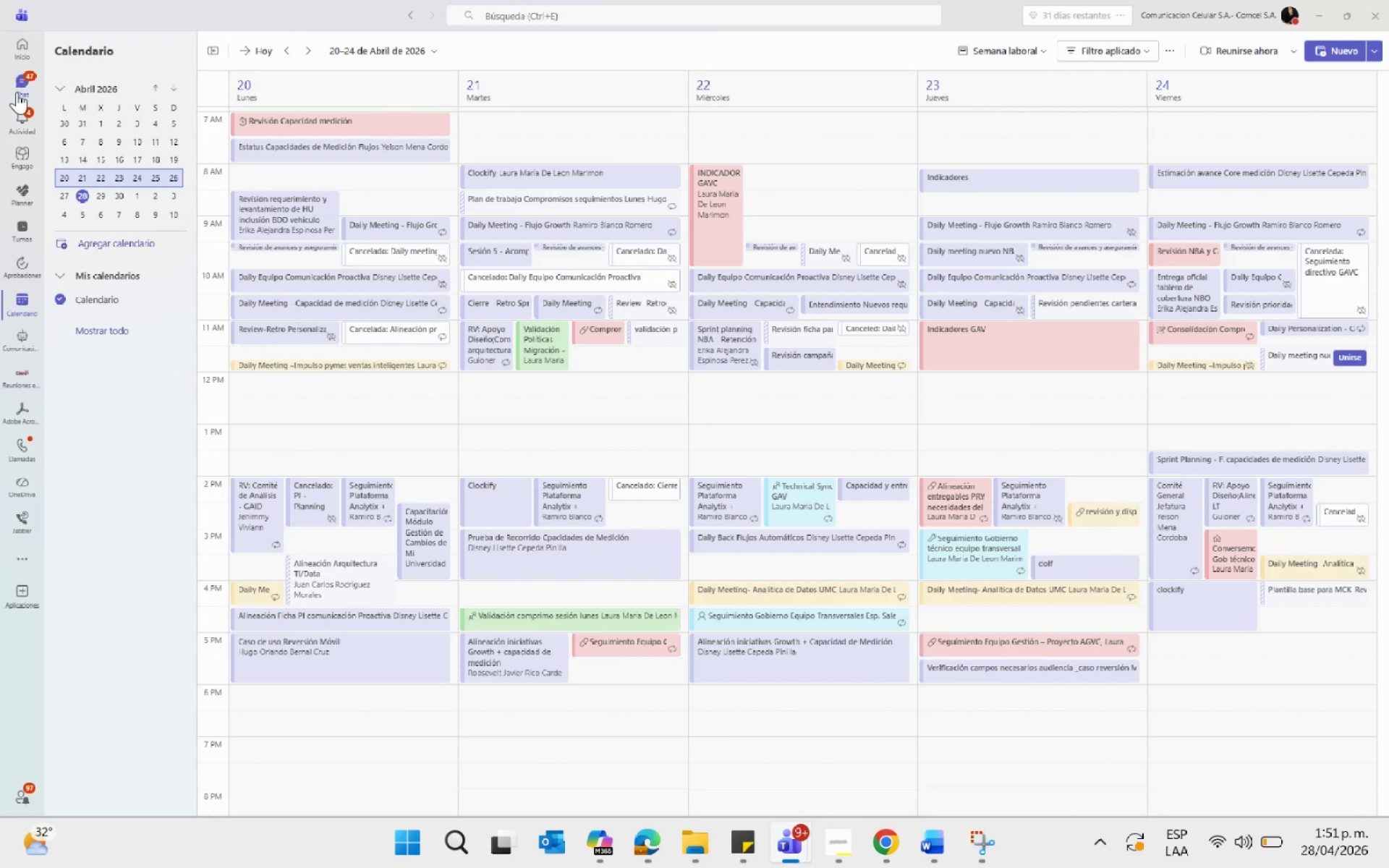 
left_click([21, 90])
 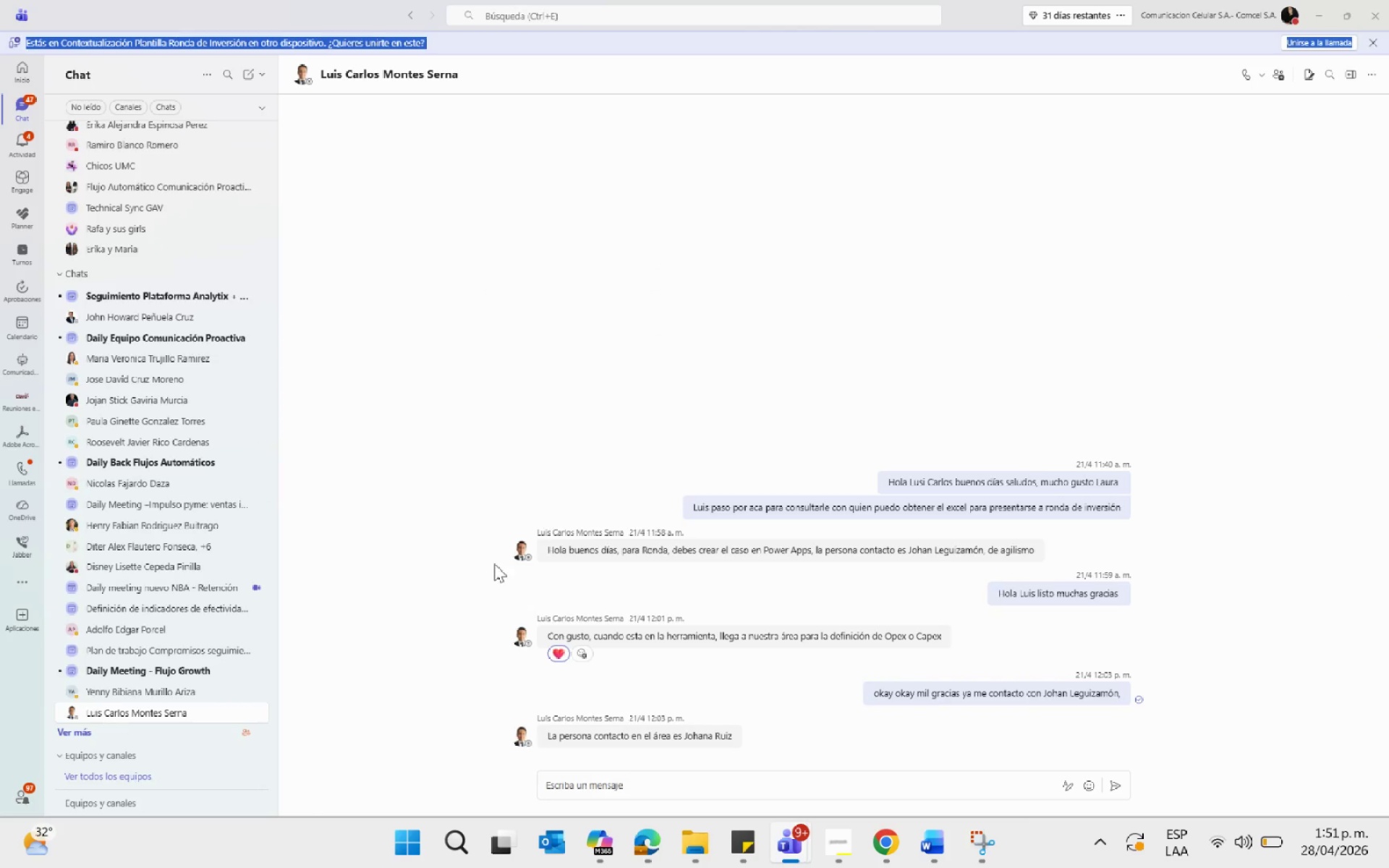 
left_click([127, 315])
 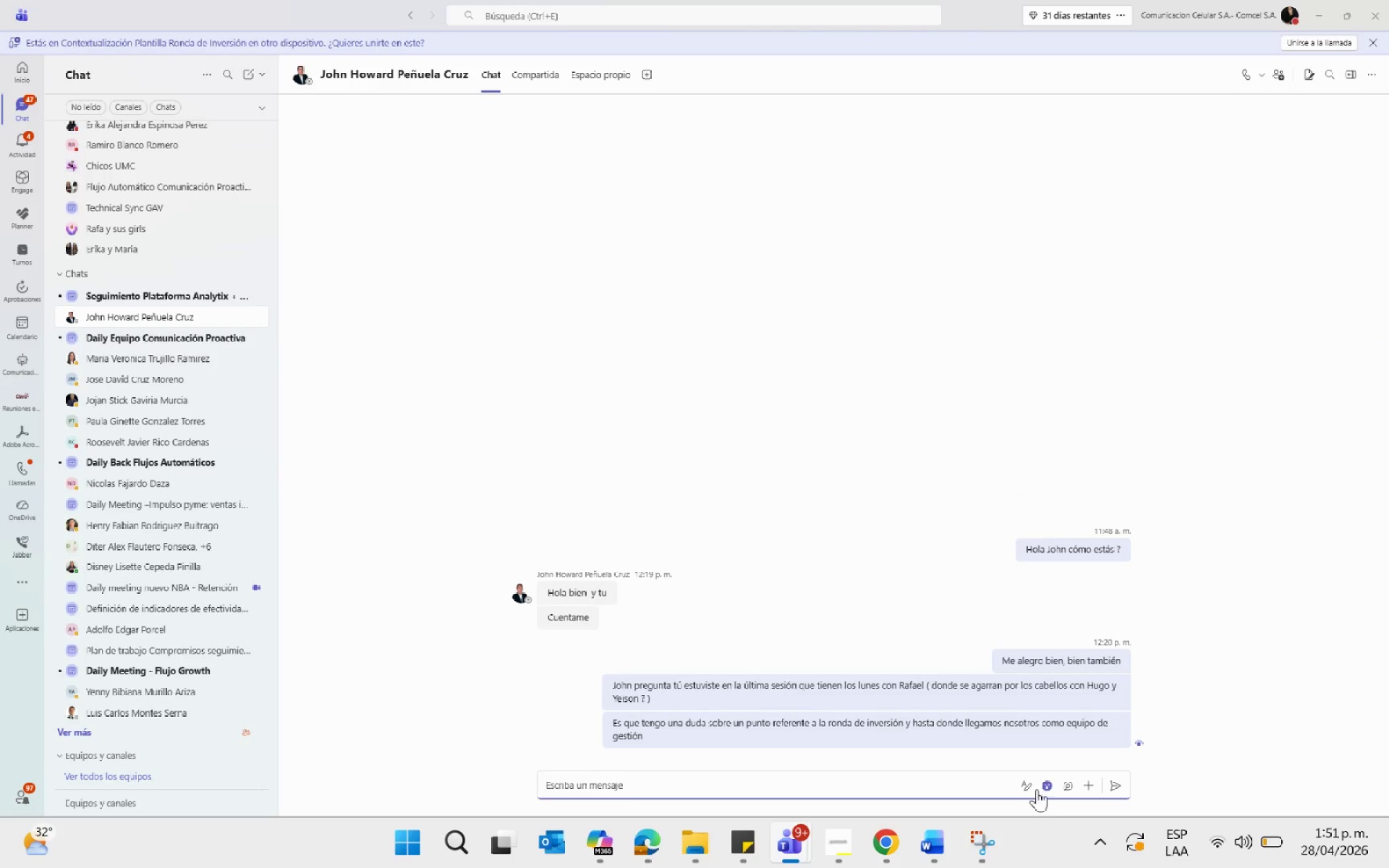 
left_click([1044, 783])
 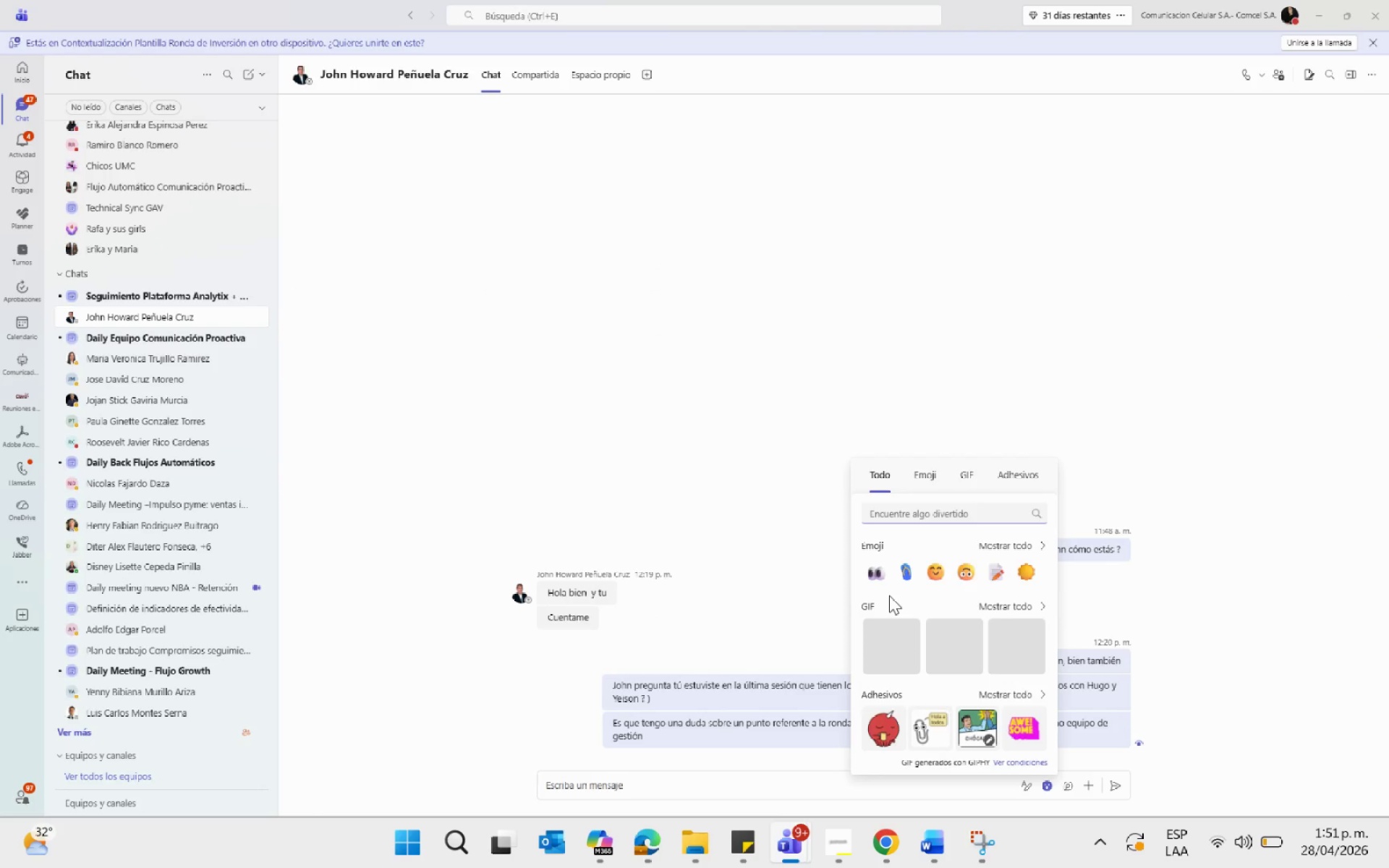 
type(llorand)
 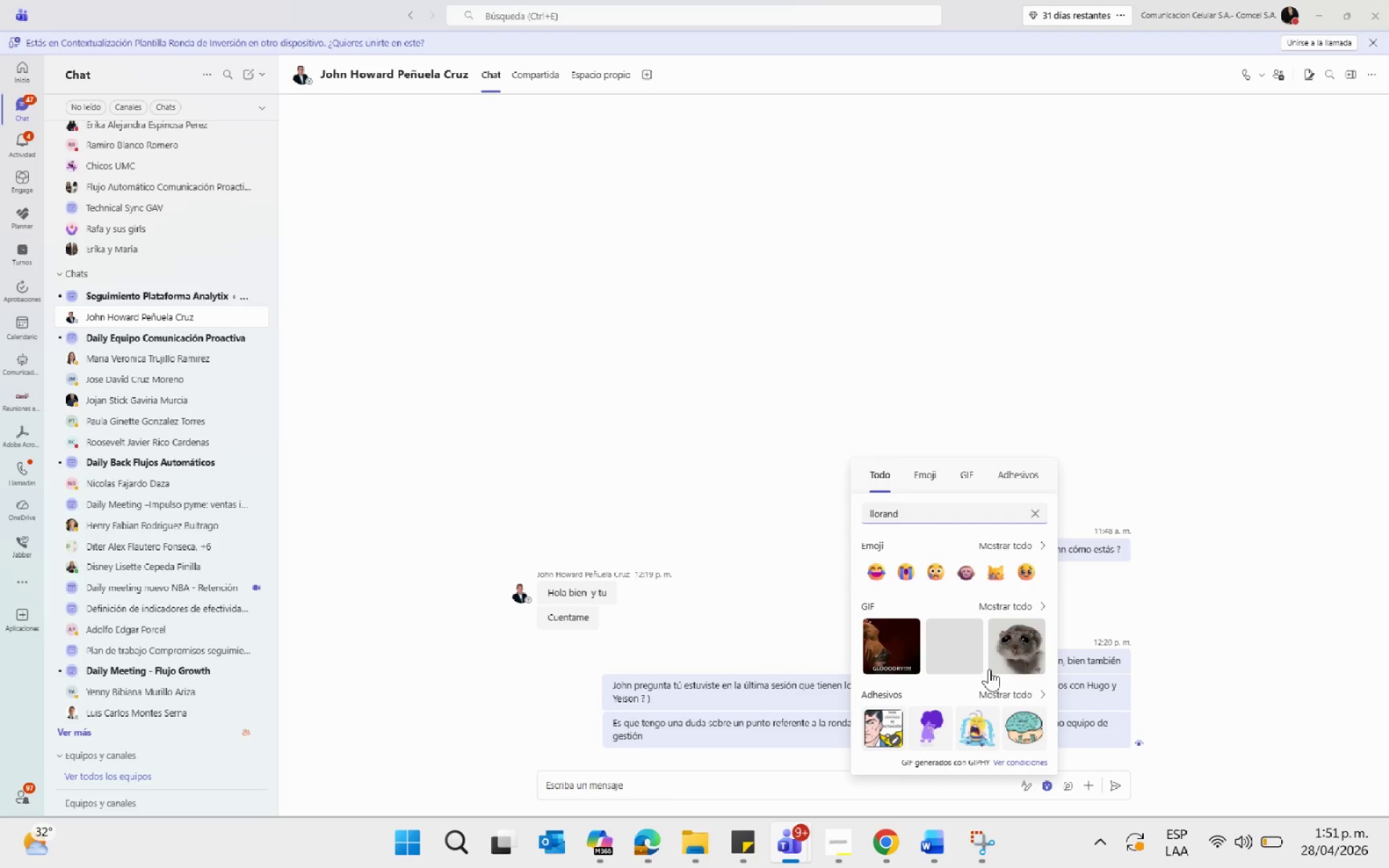 
left_click([1008, 655])
 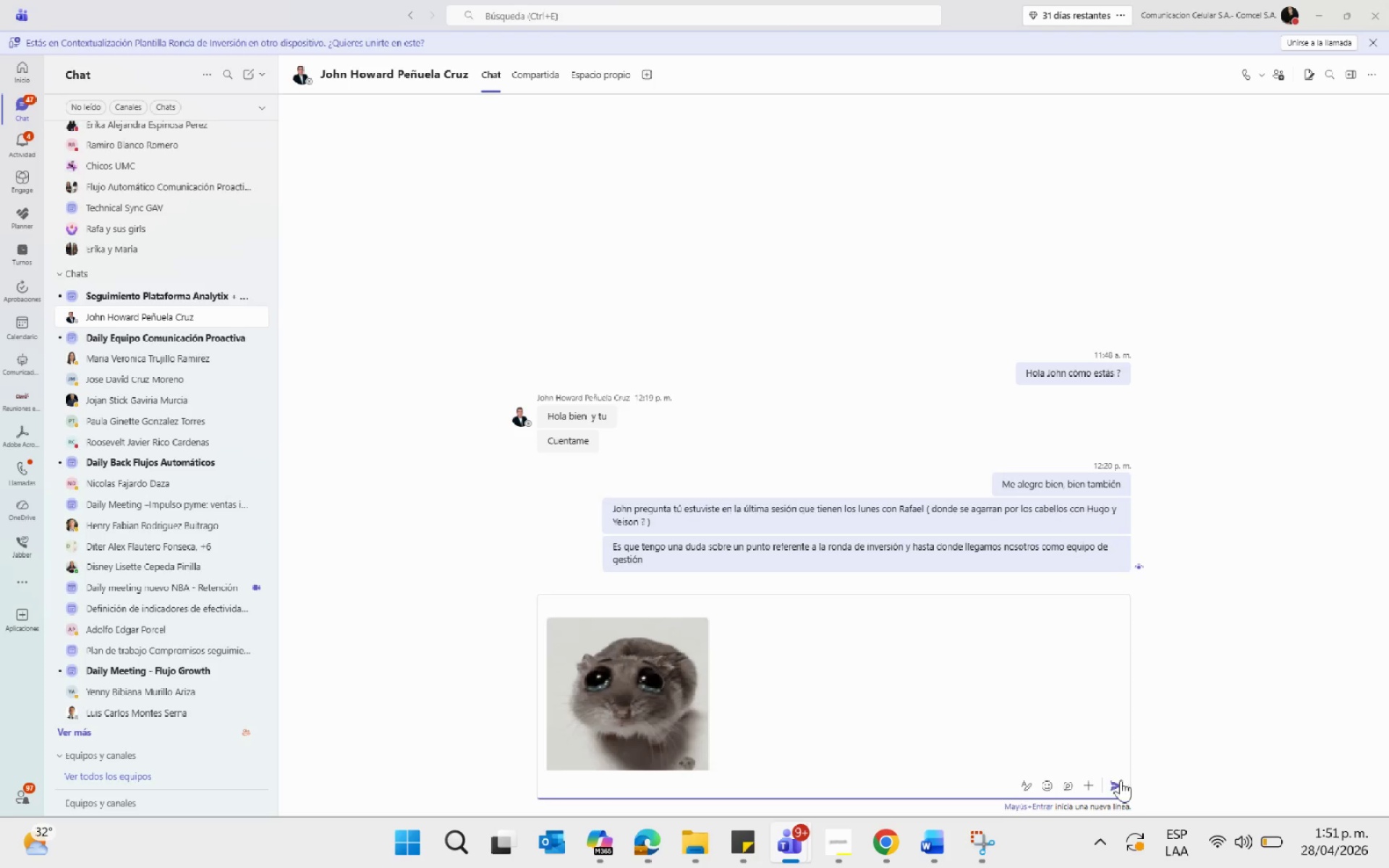 
left_click([1117, 782])
 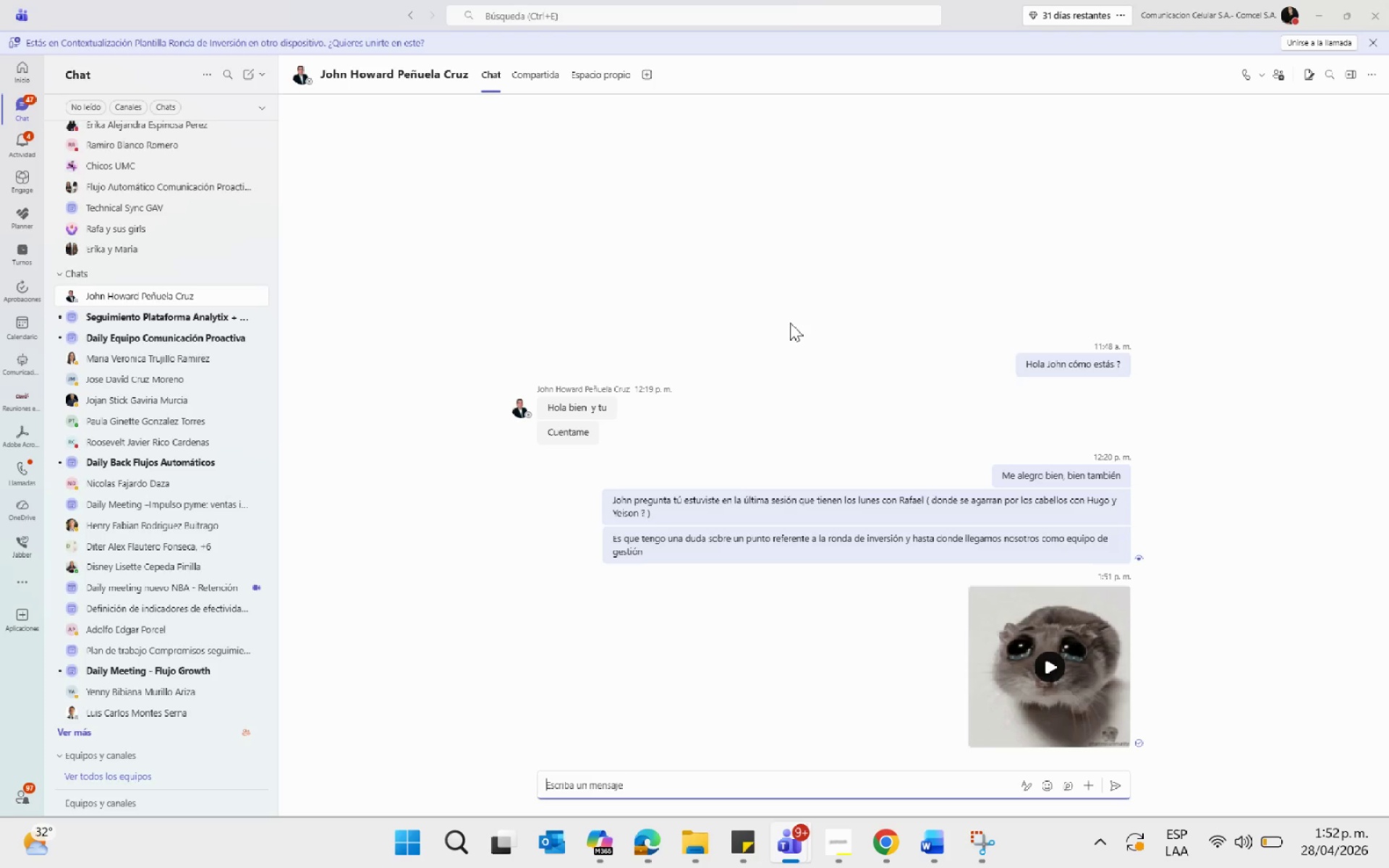 
wait(36.11)
 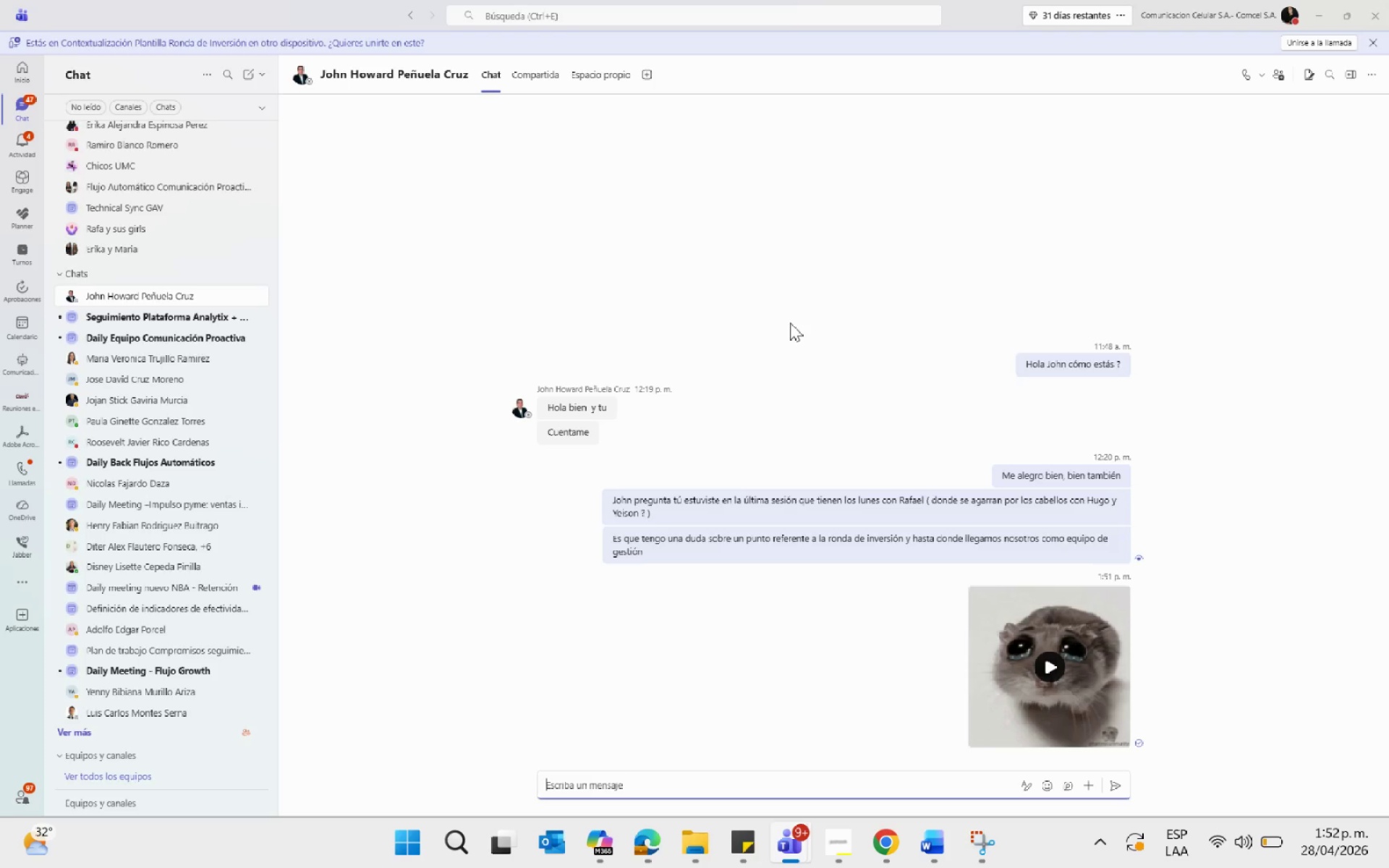 
left_click([1323, 18])
 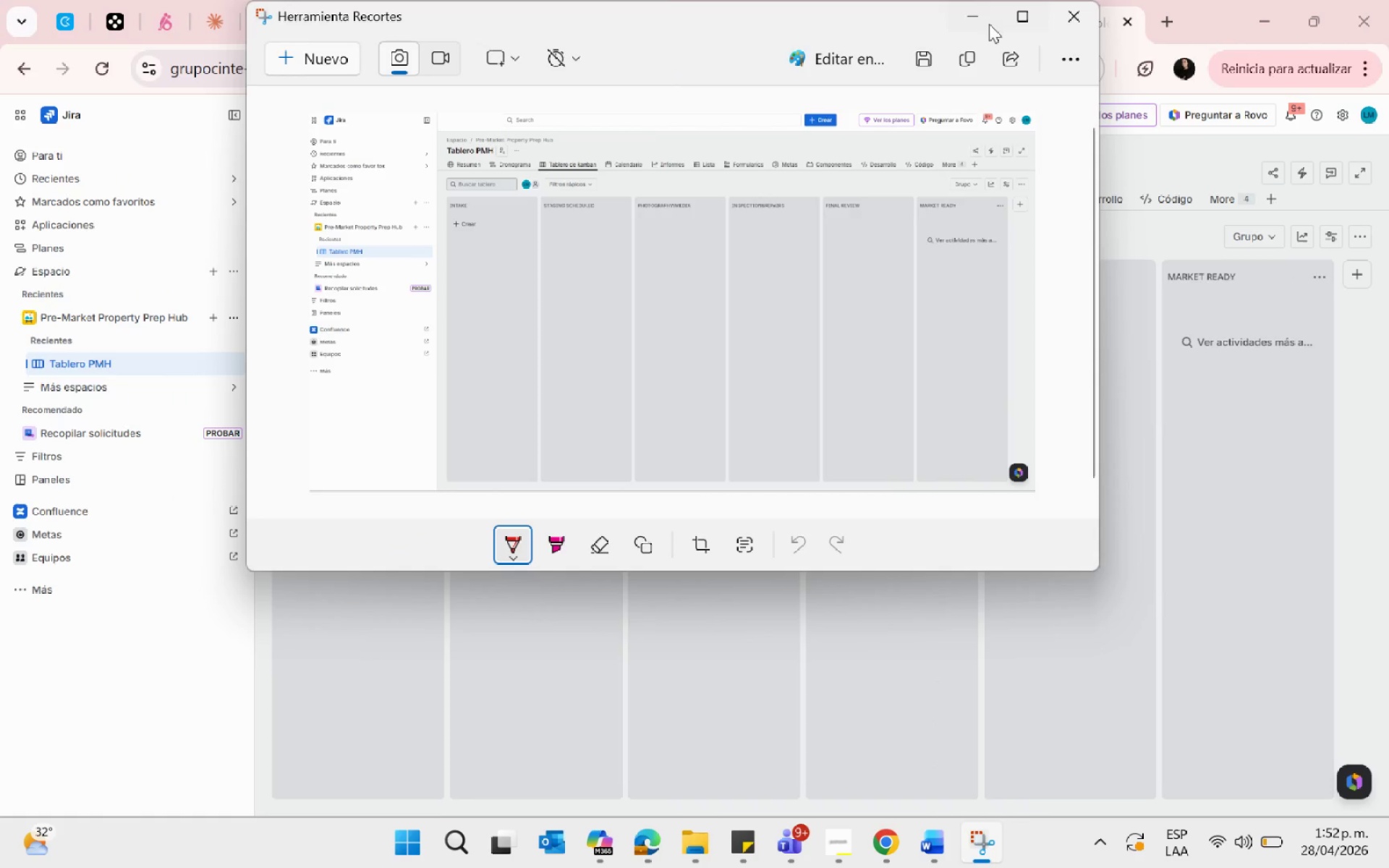 
left_click([926, 58])
 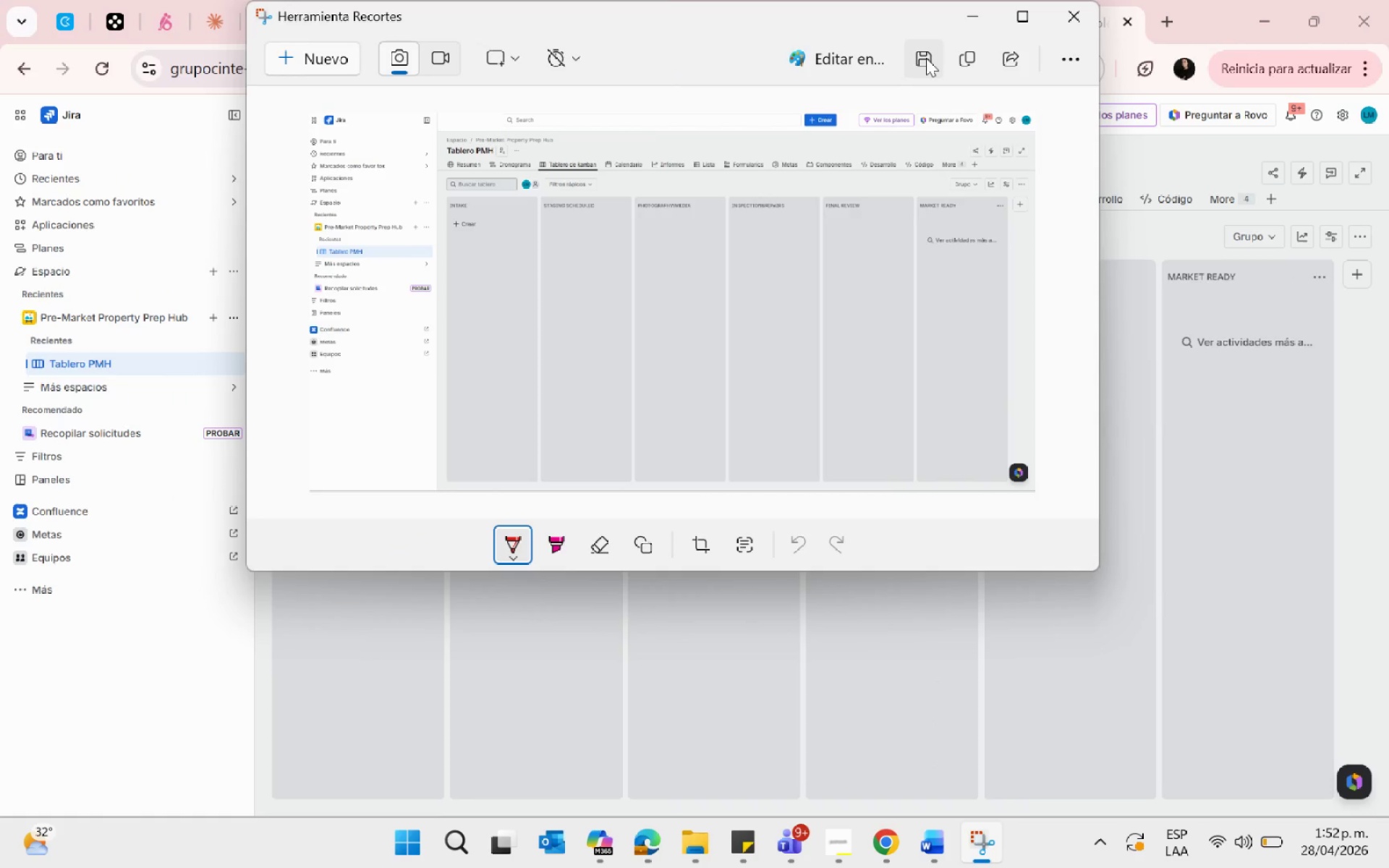 
mouse_move([930, 106])
 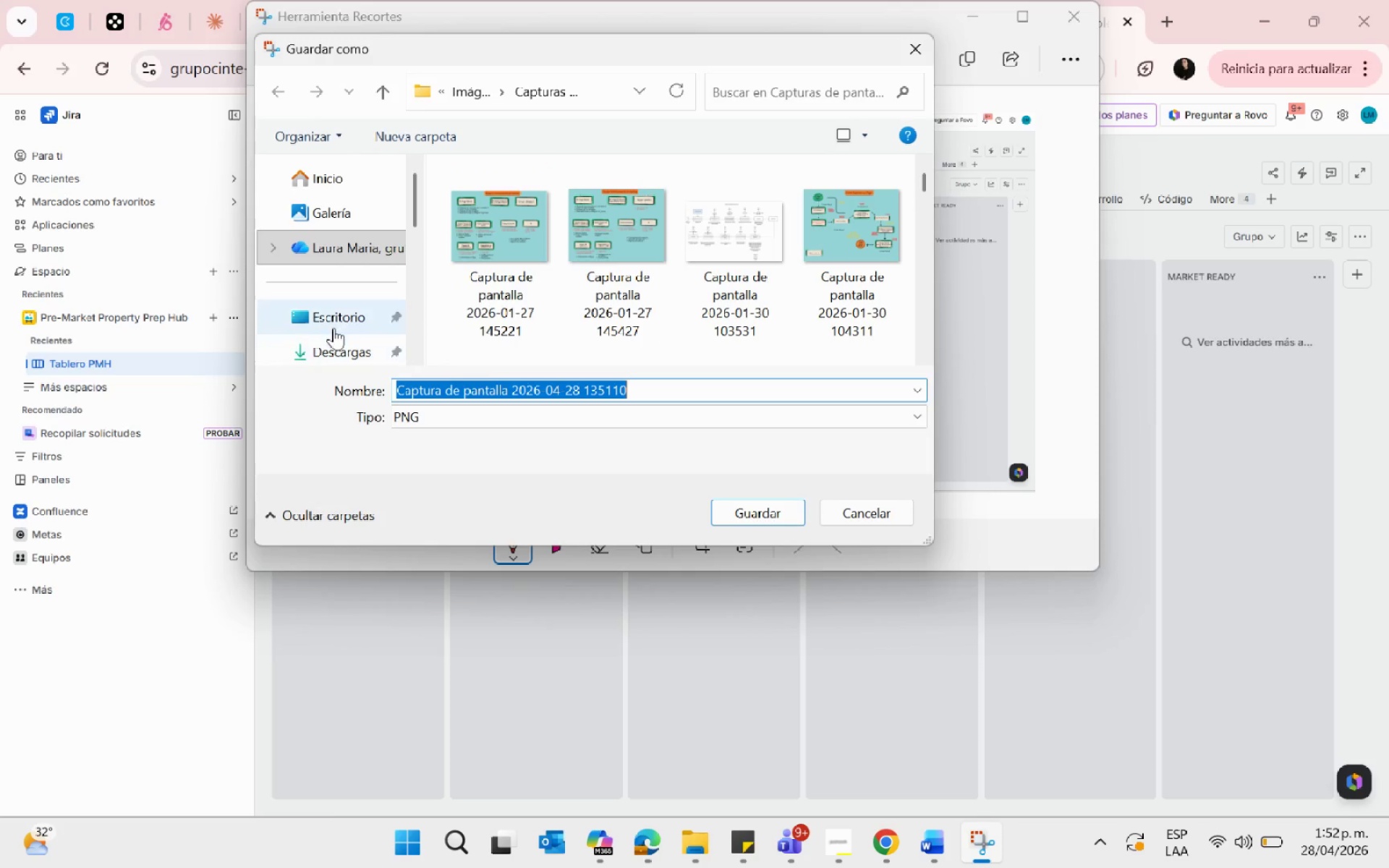 
scroll: coordinate [344, 336], scroll_direction: down, amount: 2.0
 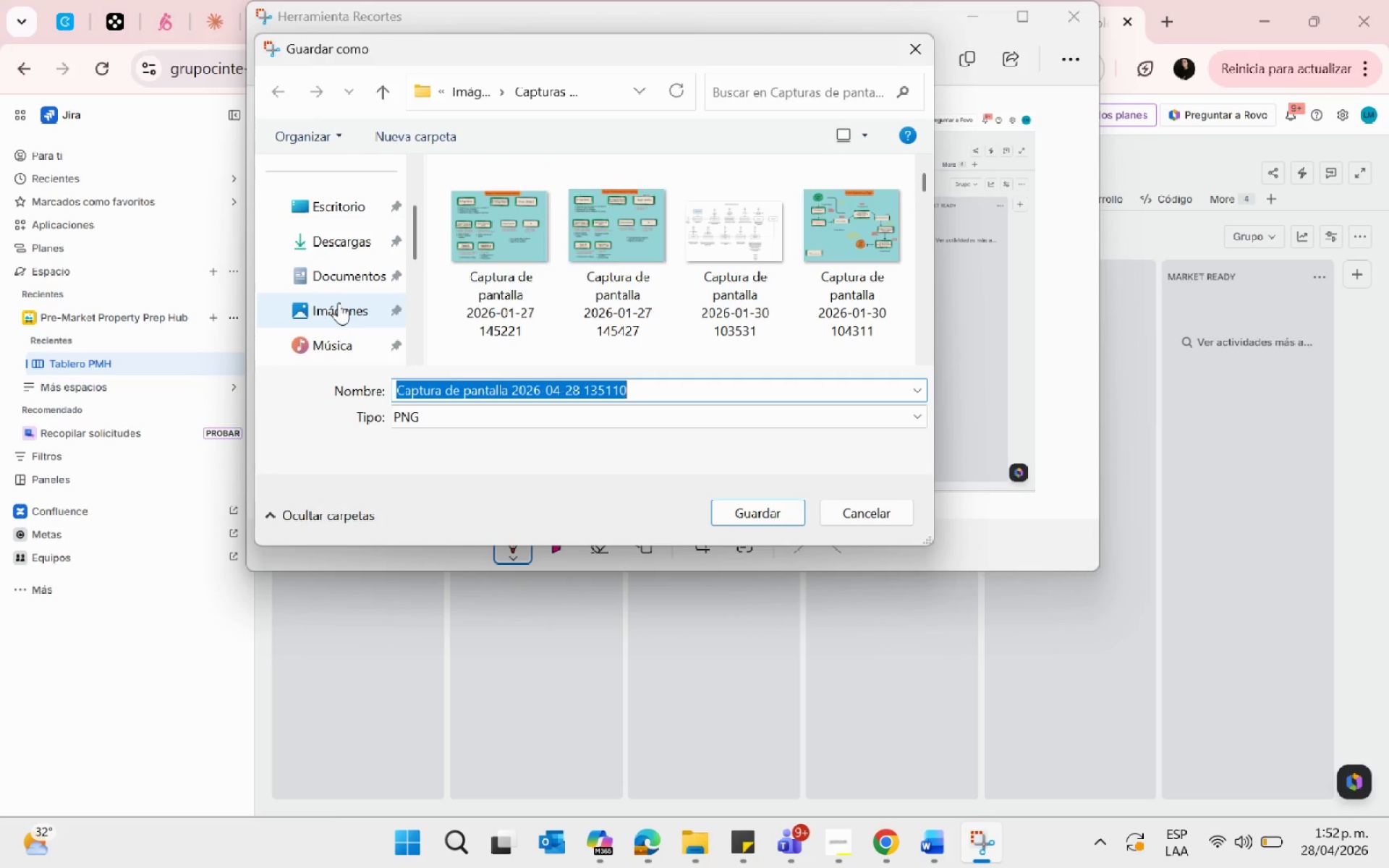 
left_click([339, 302])
 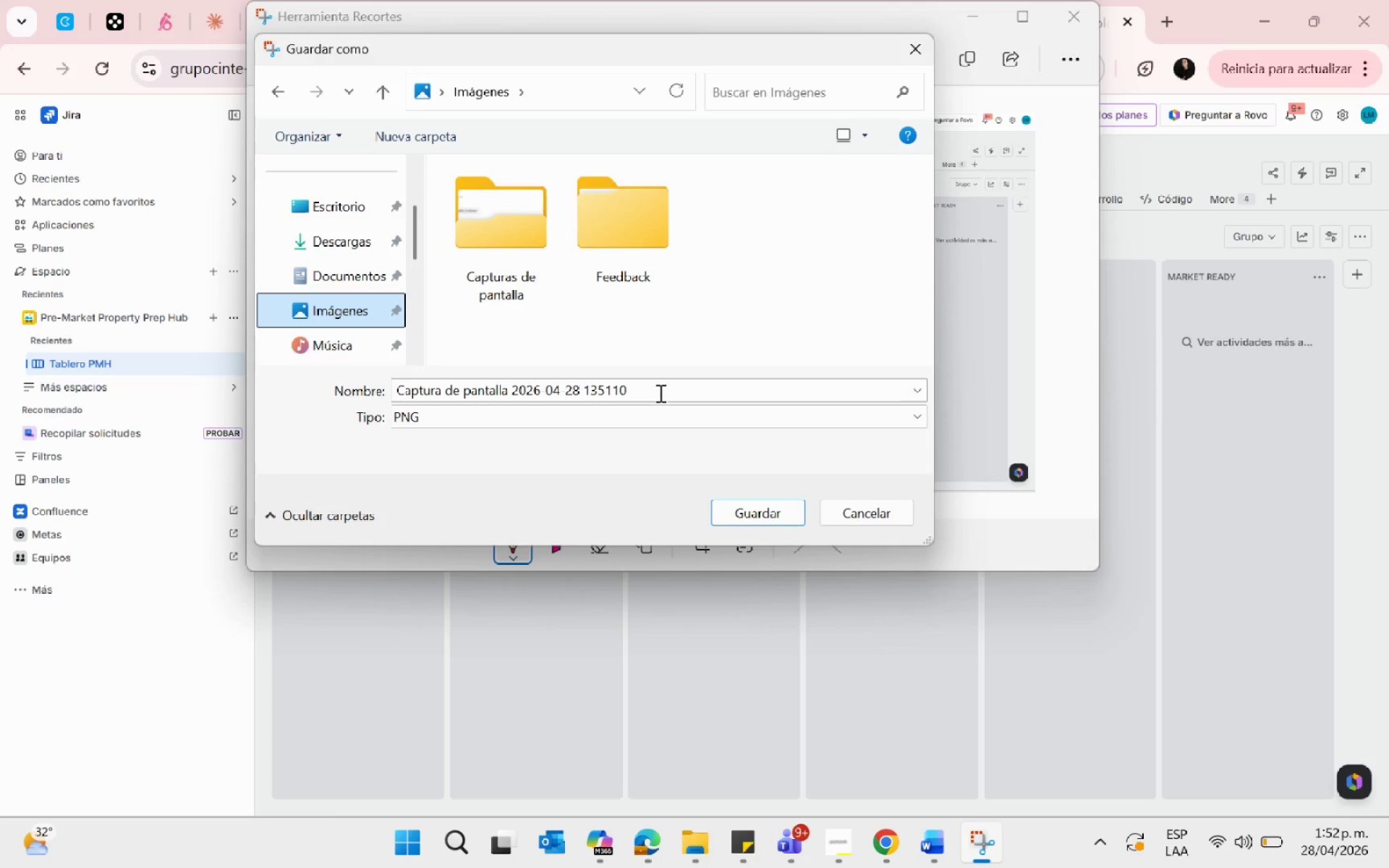 
left_click([659, 393])
 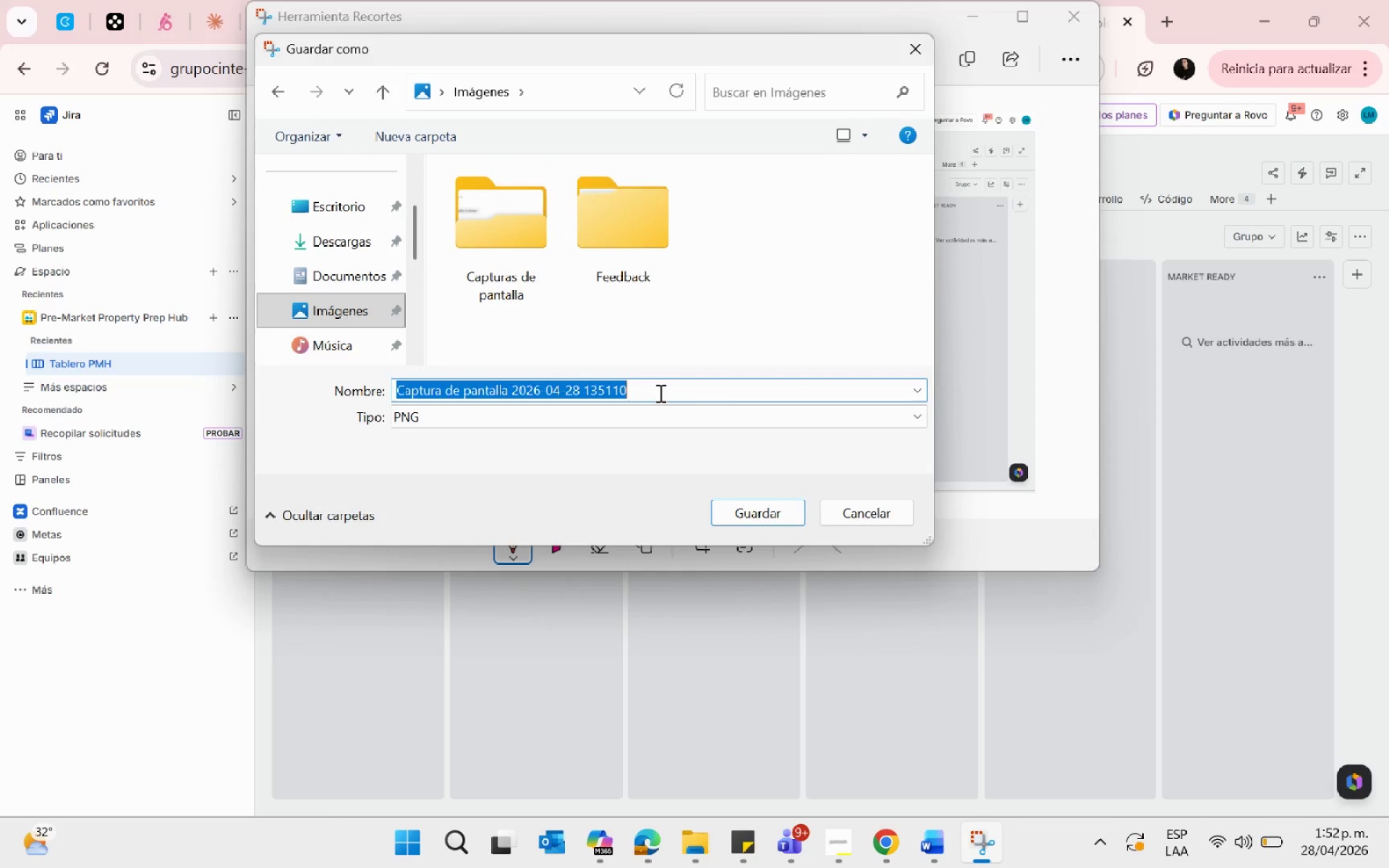 
type(1-Kanbamboard)
 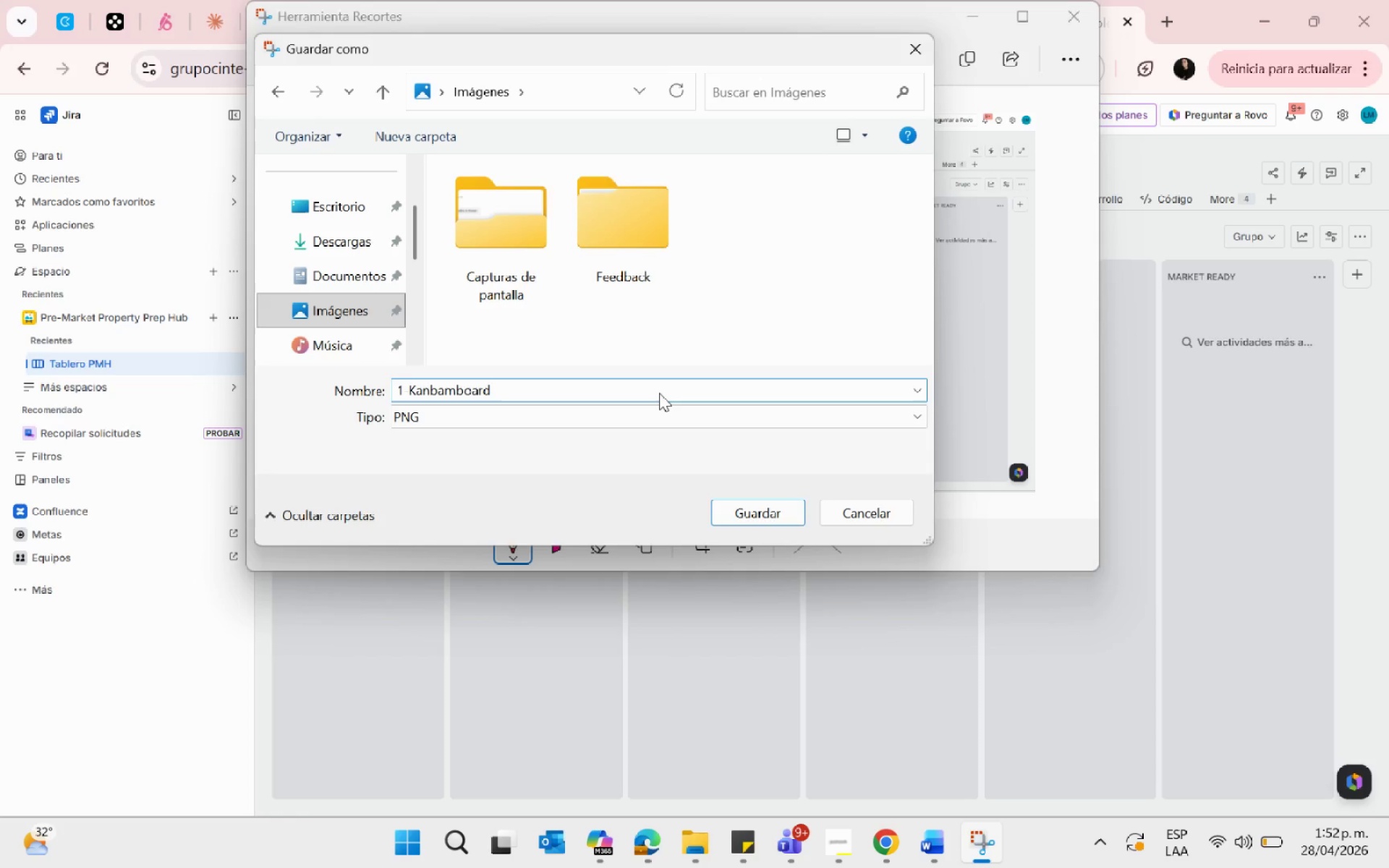 
wait(45.75)
 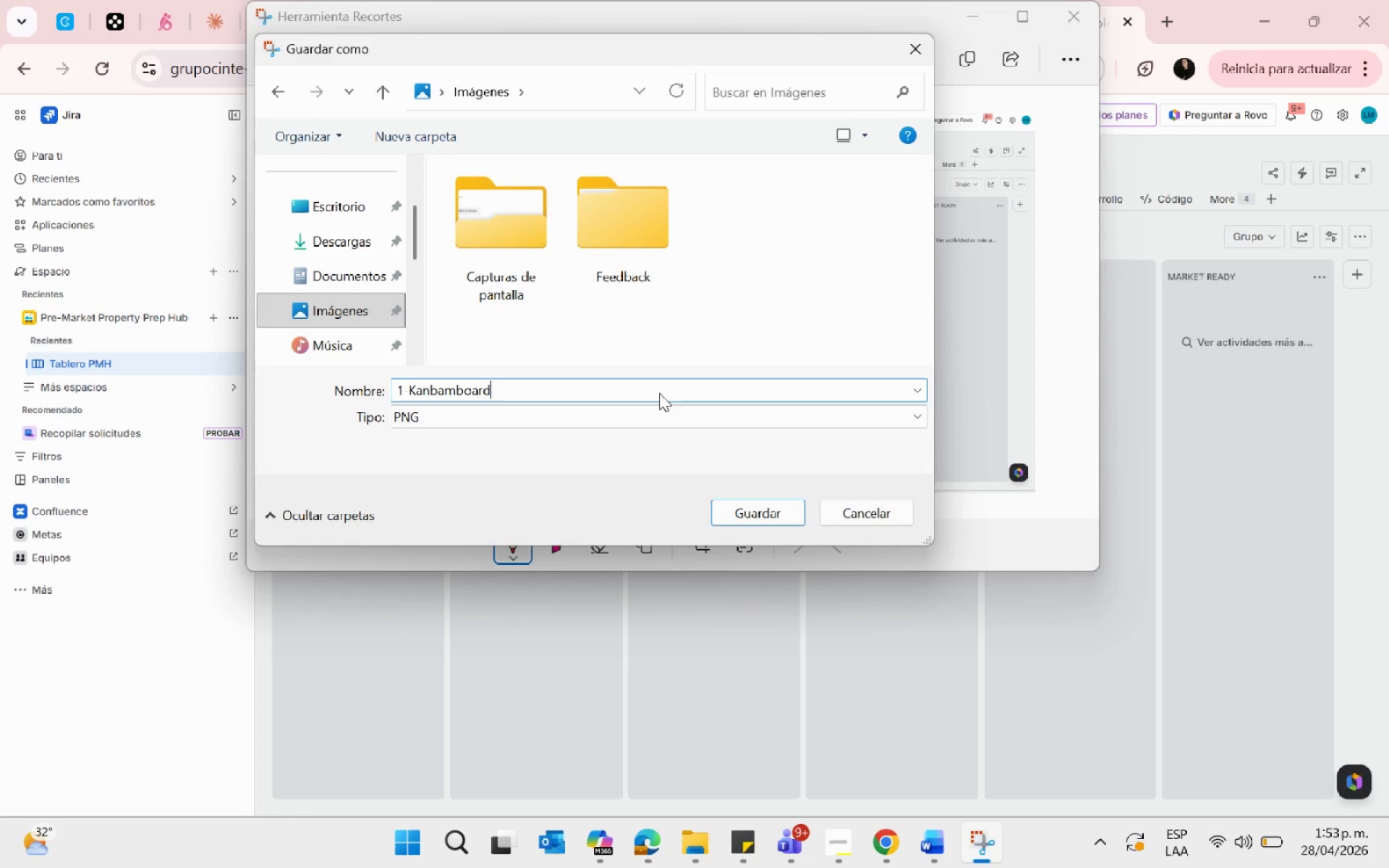 
left_click([756, 516])
 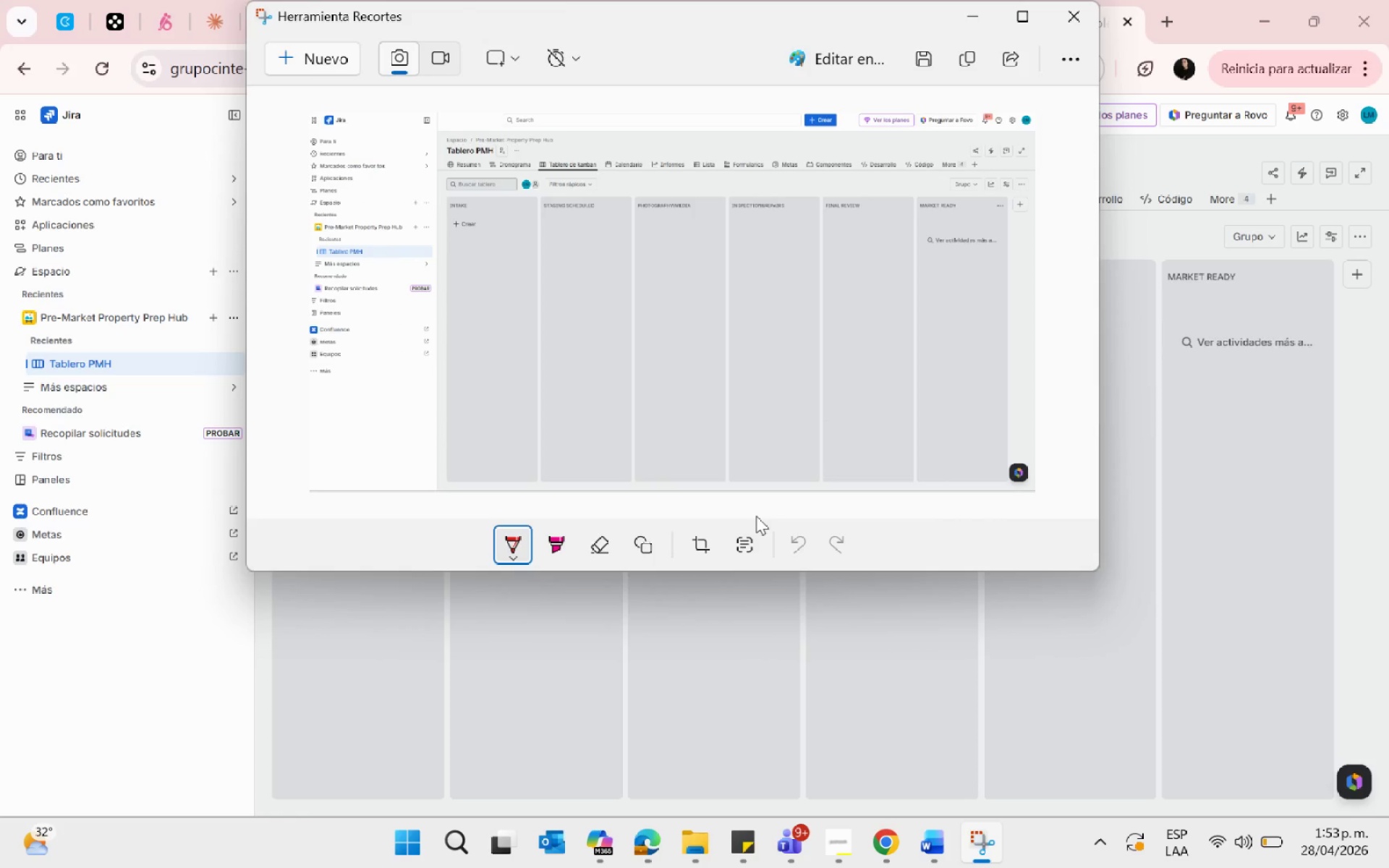 
wait(13.11)
 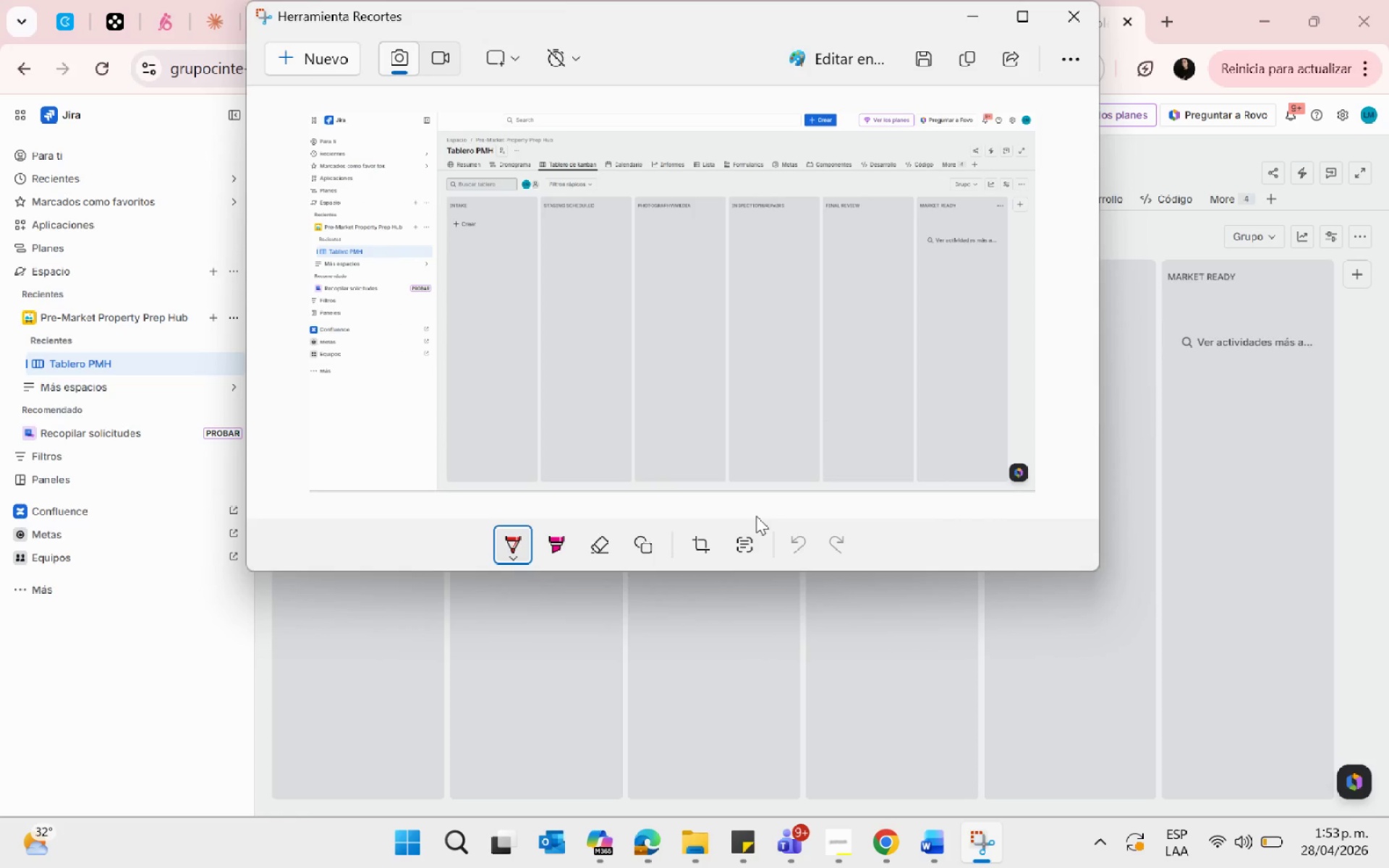 
left_click([968, 12])
 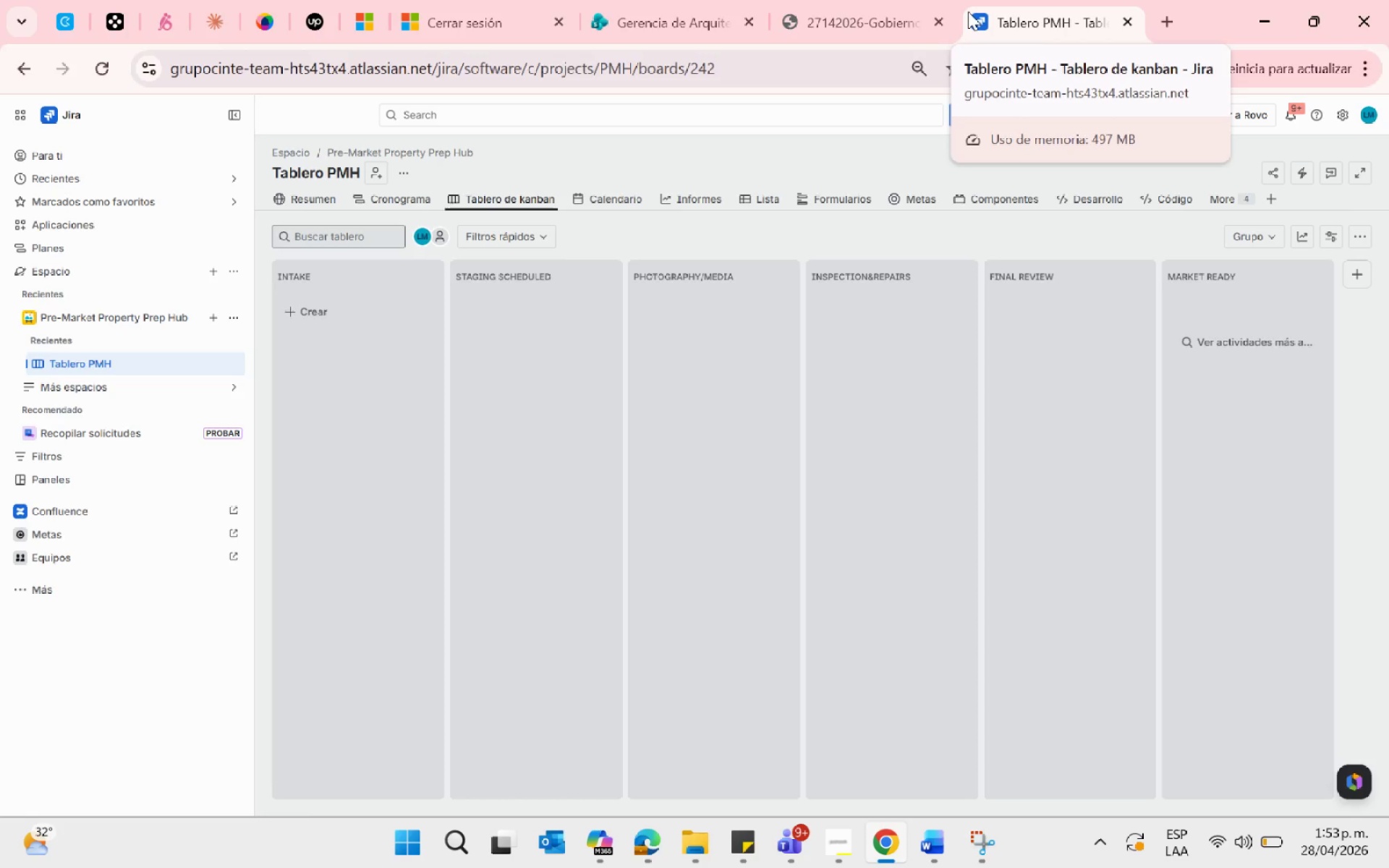 
wait(10.58)
 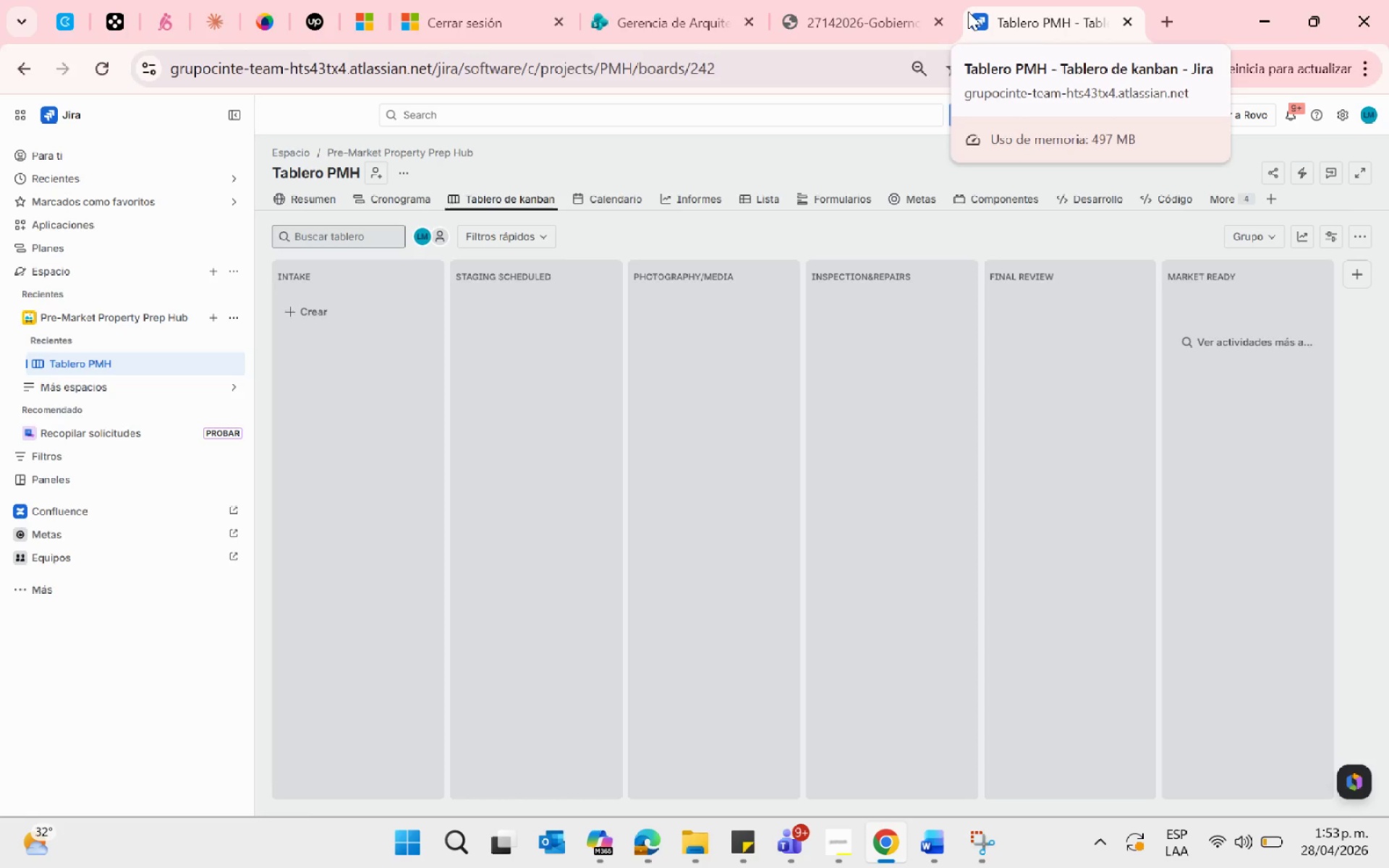 
mouse_move([817, 809])
 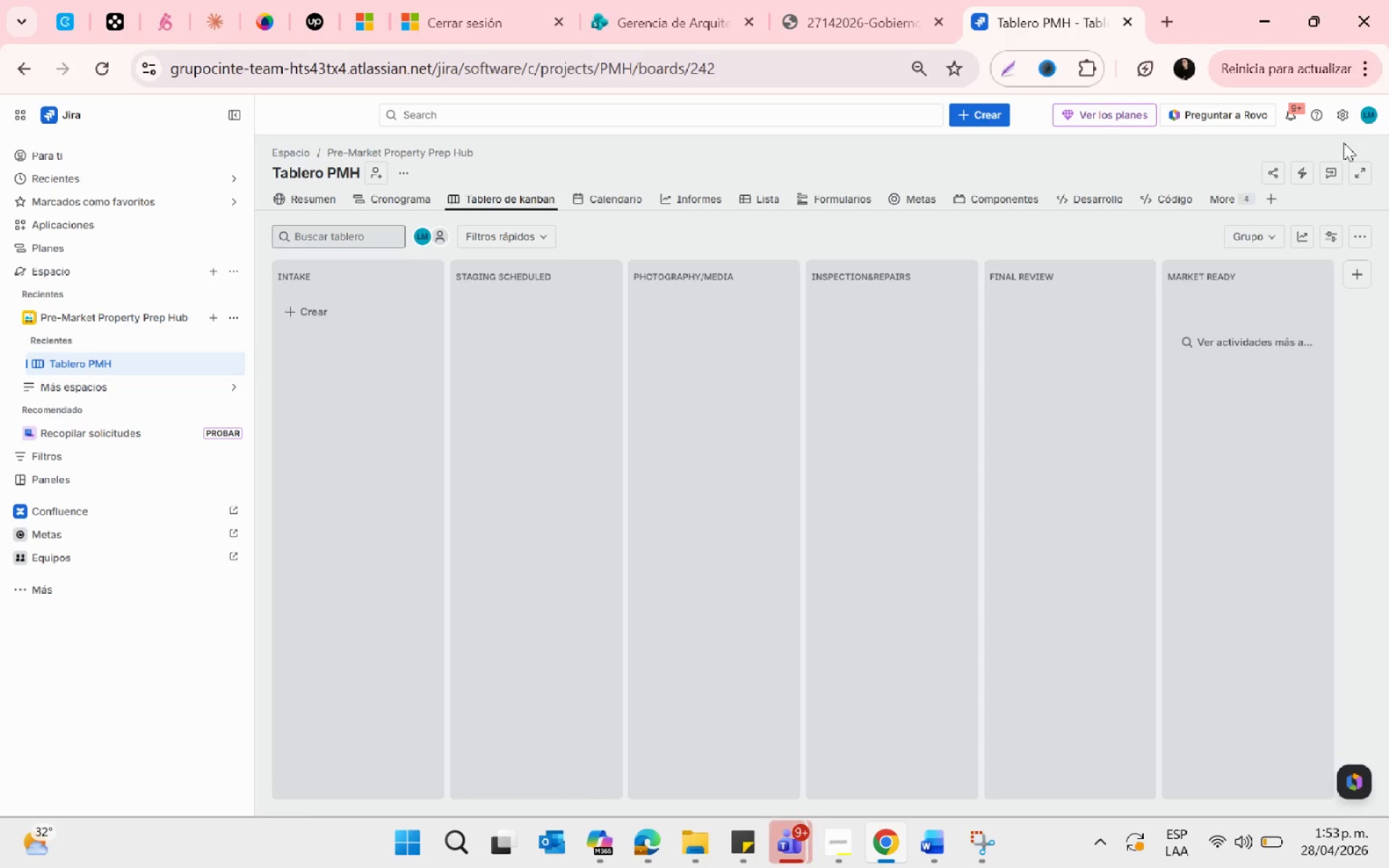 
left_click([1338, 111])
 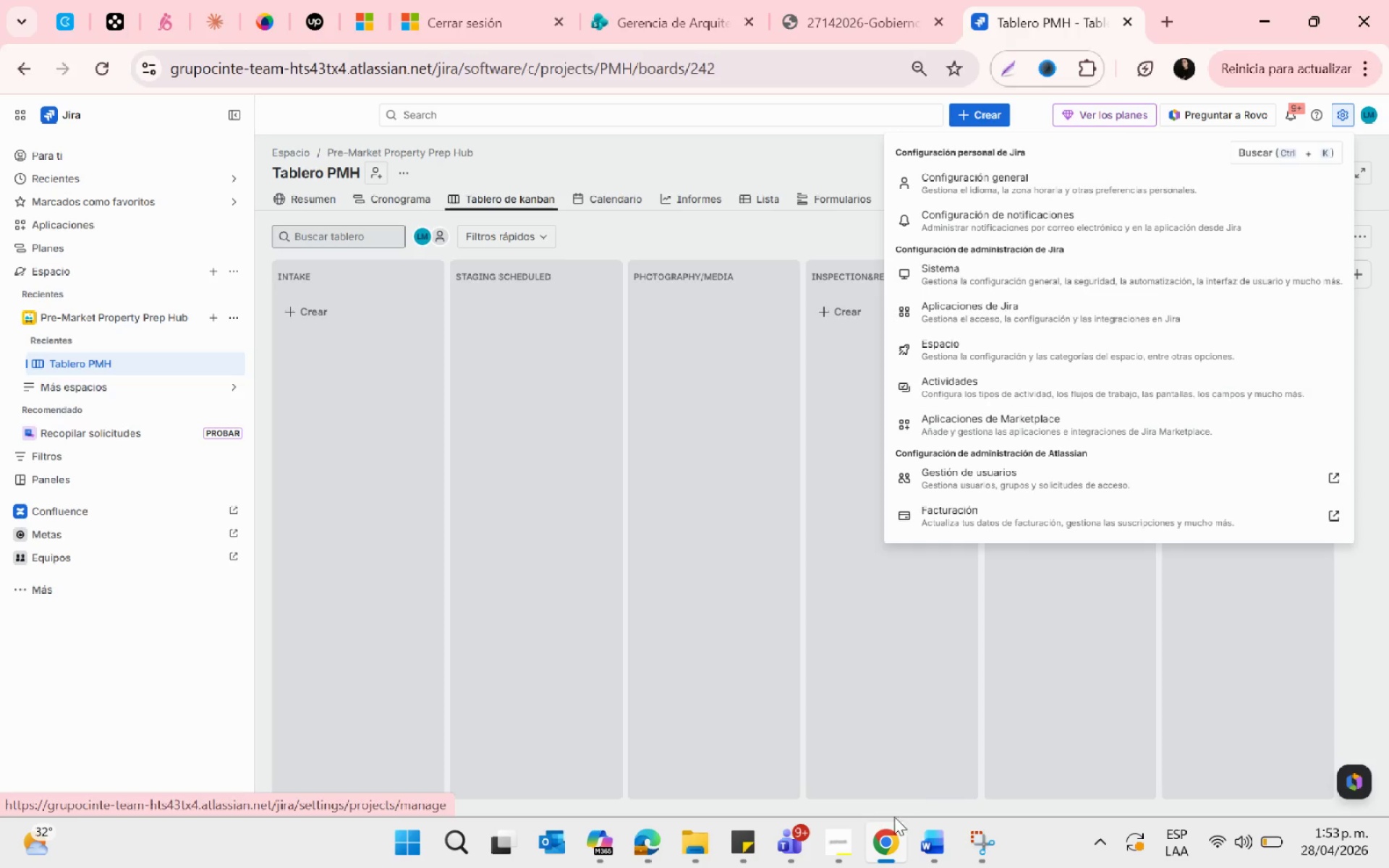 
left_click([830, 856])
 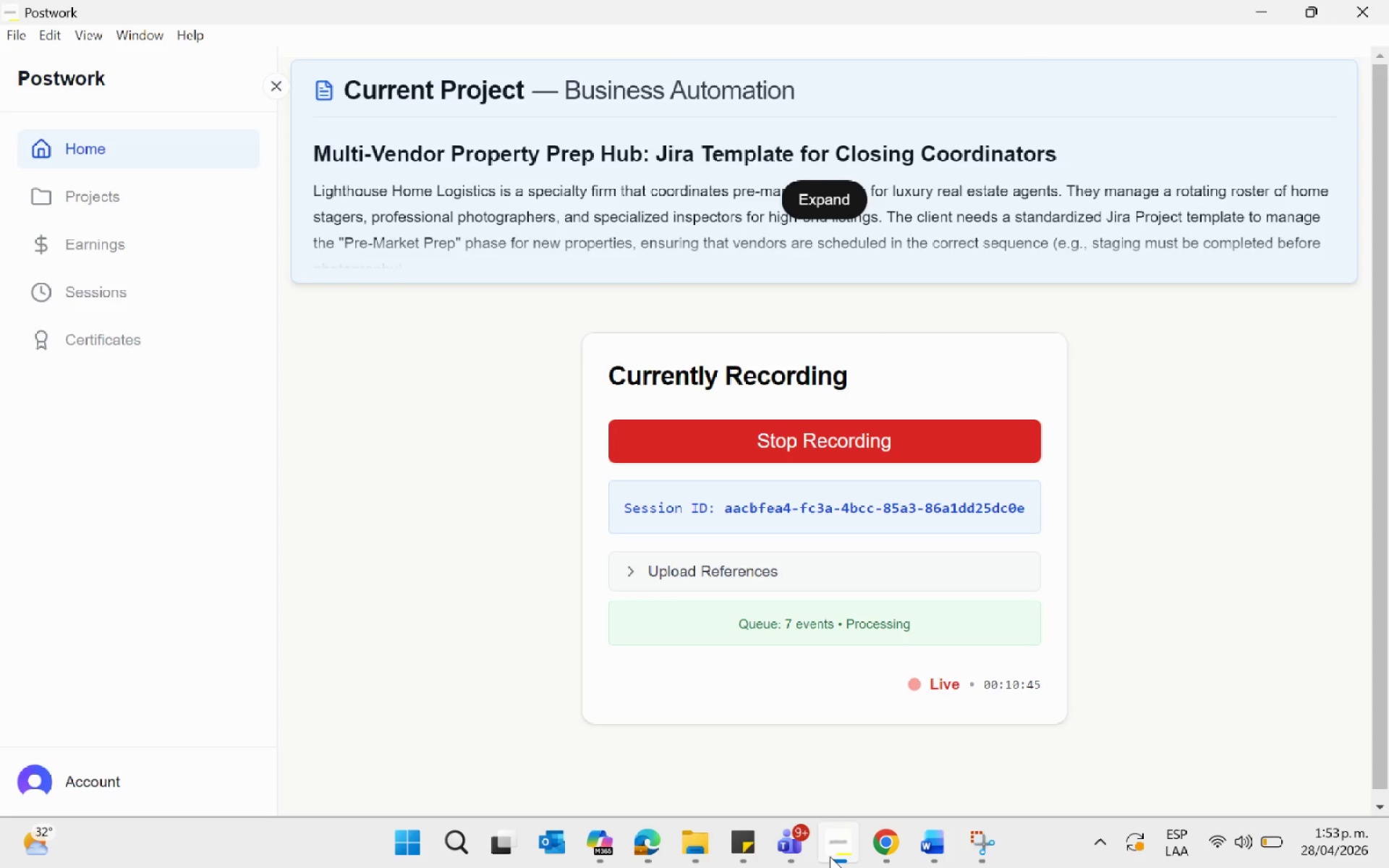 
left_click([830, 856])
 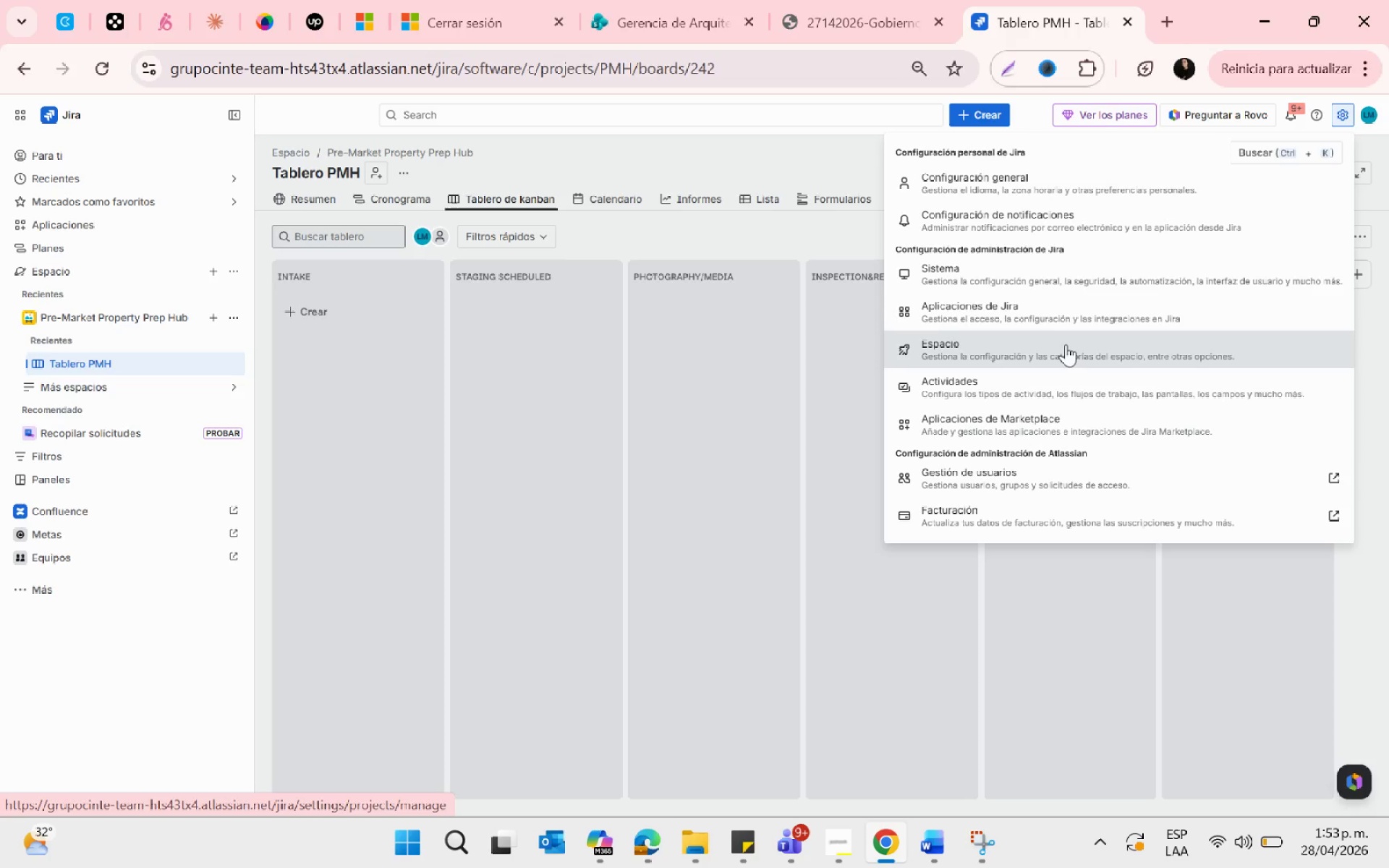 
left_click([1052, 376])
 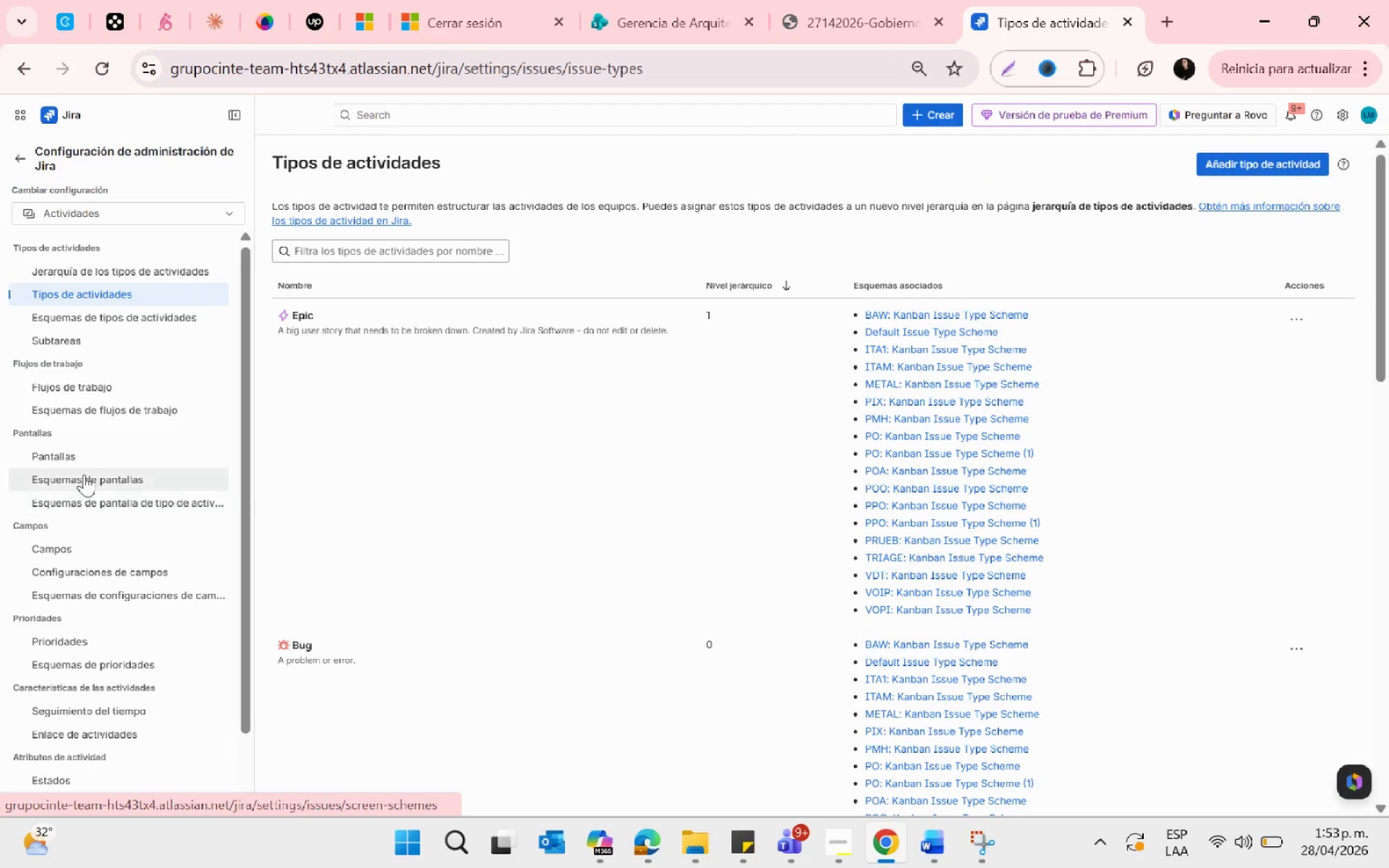 
left_click([67, 553])
 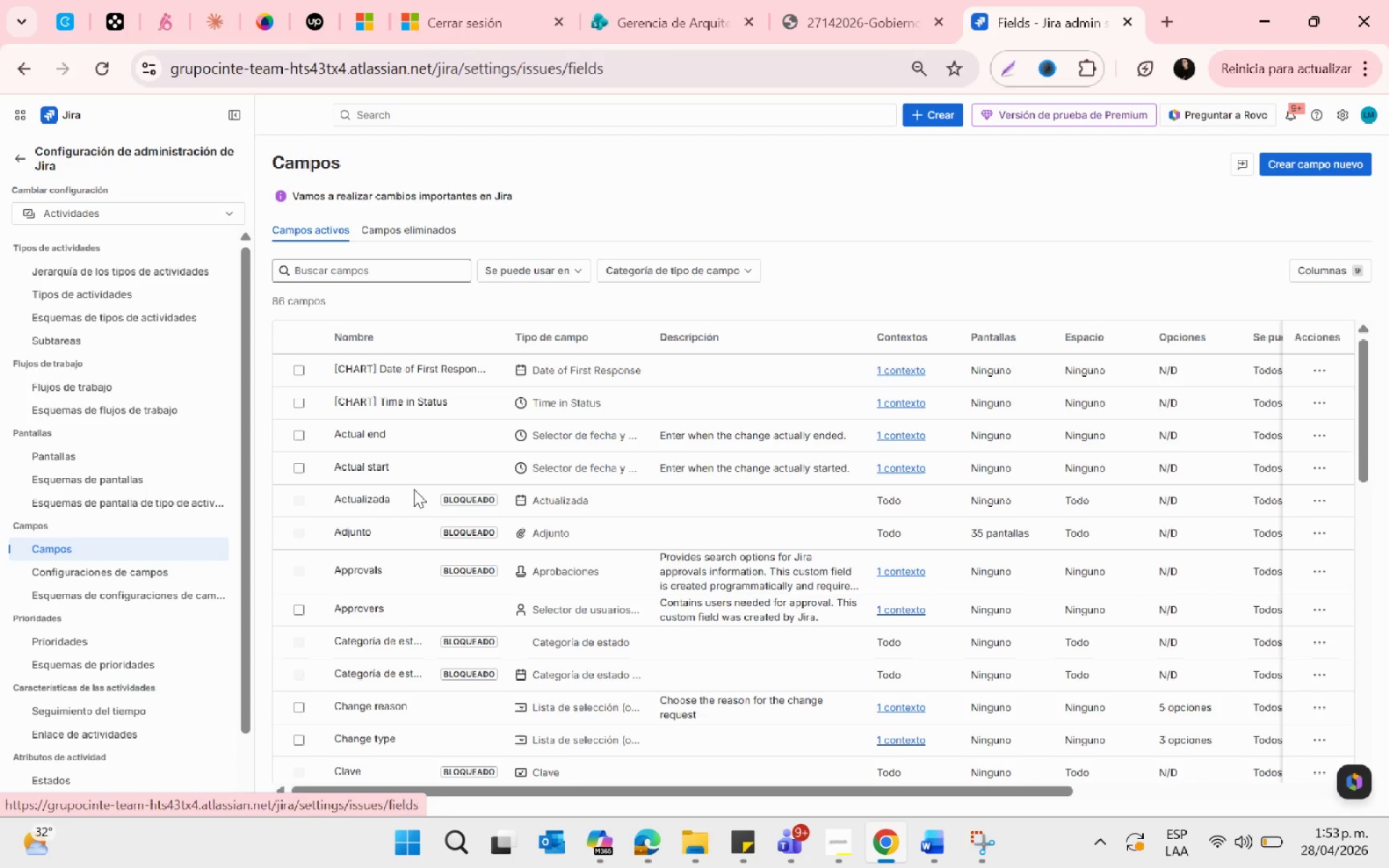 
wait(5.47)
 